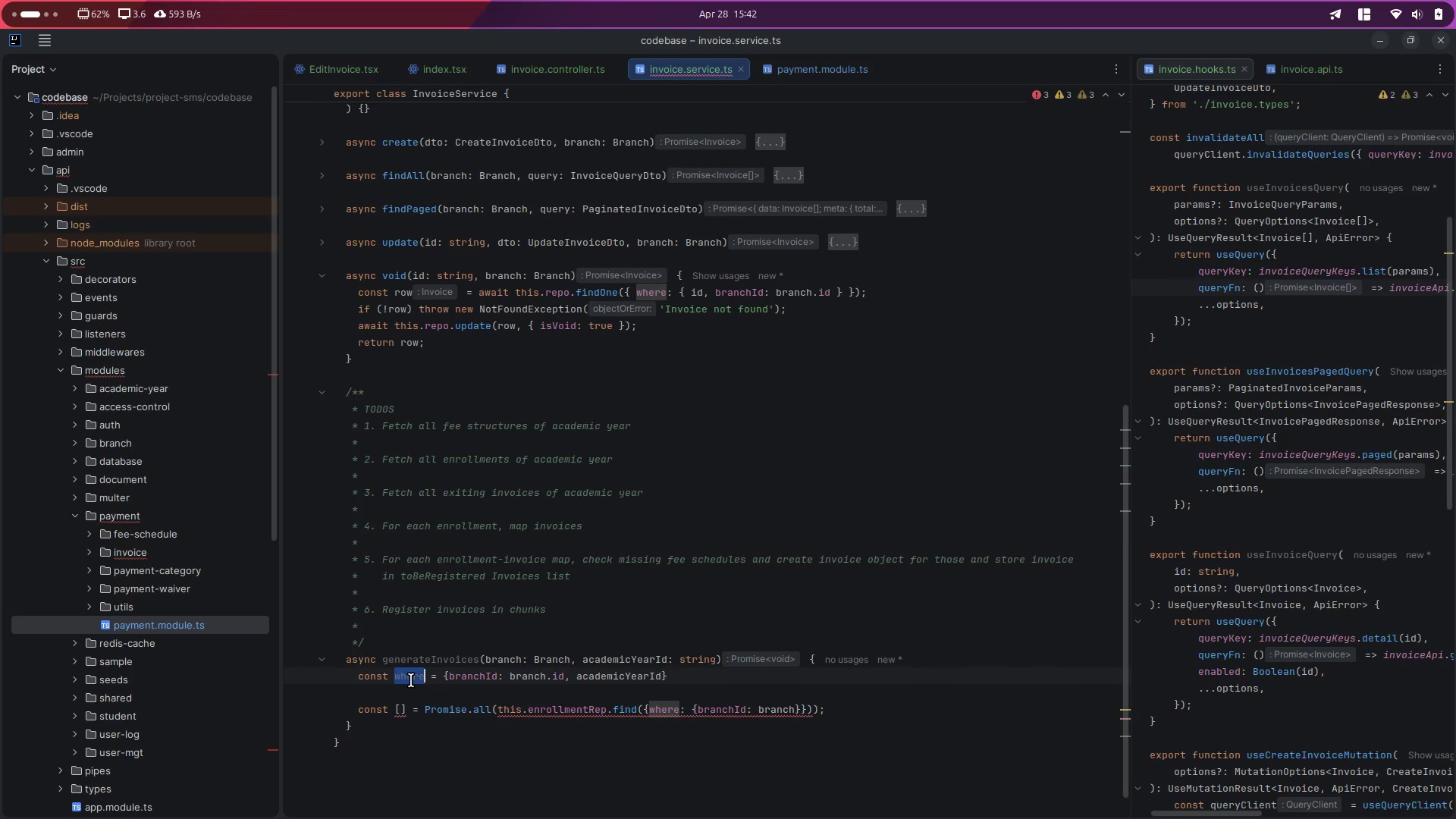 
key(Mute)
 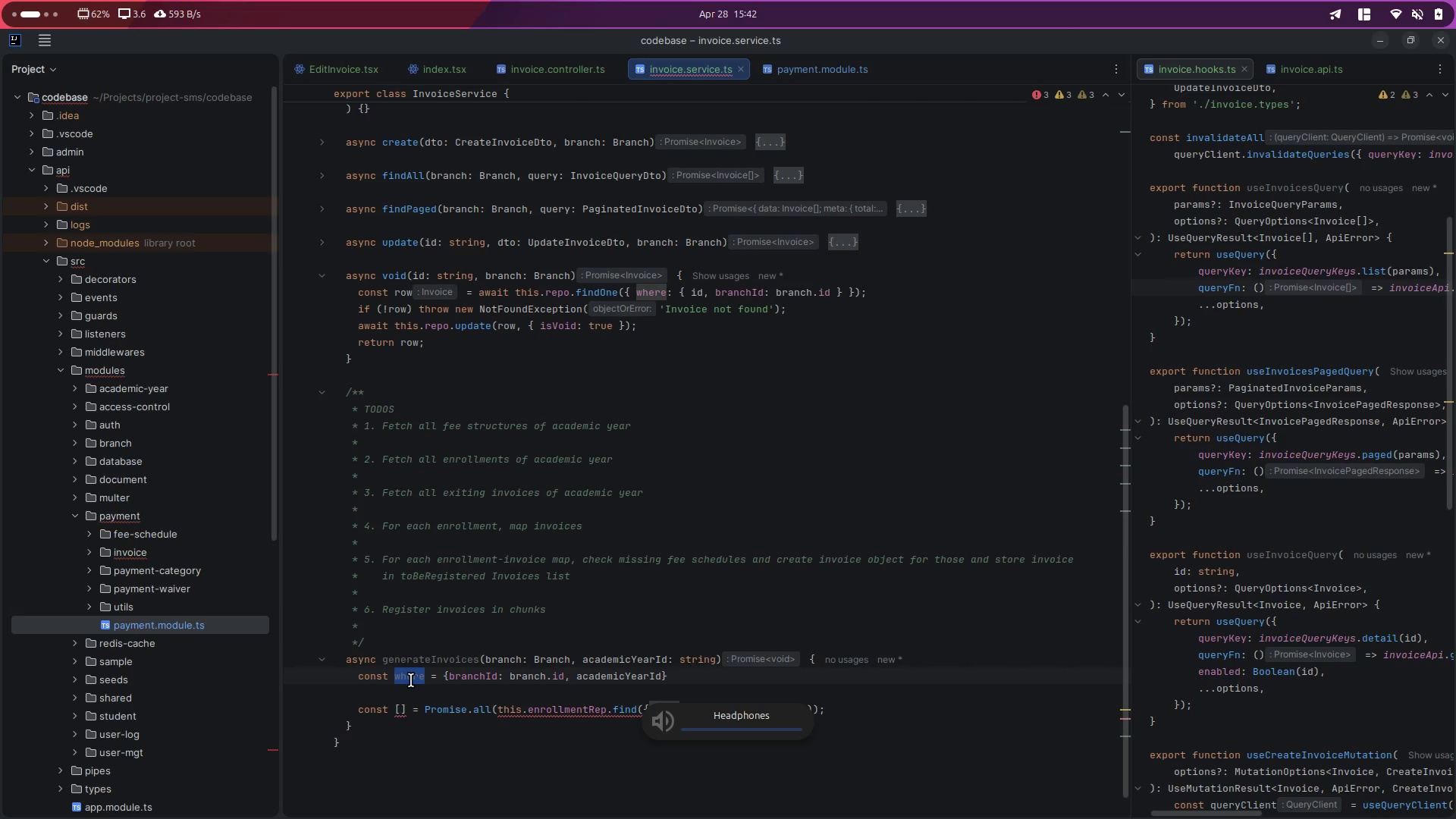 
key(Mute)
 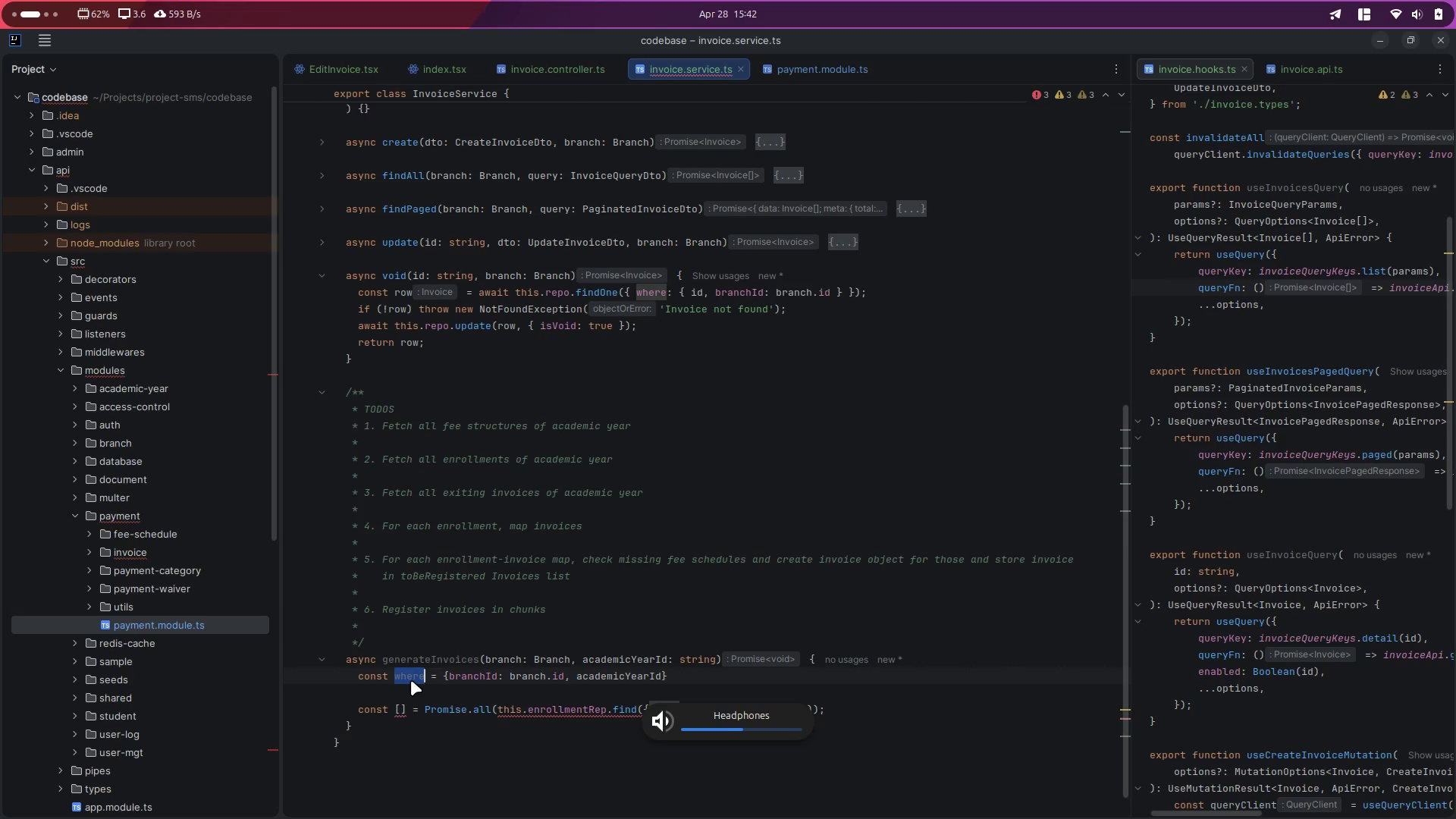 
key(Mute)
 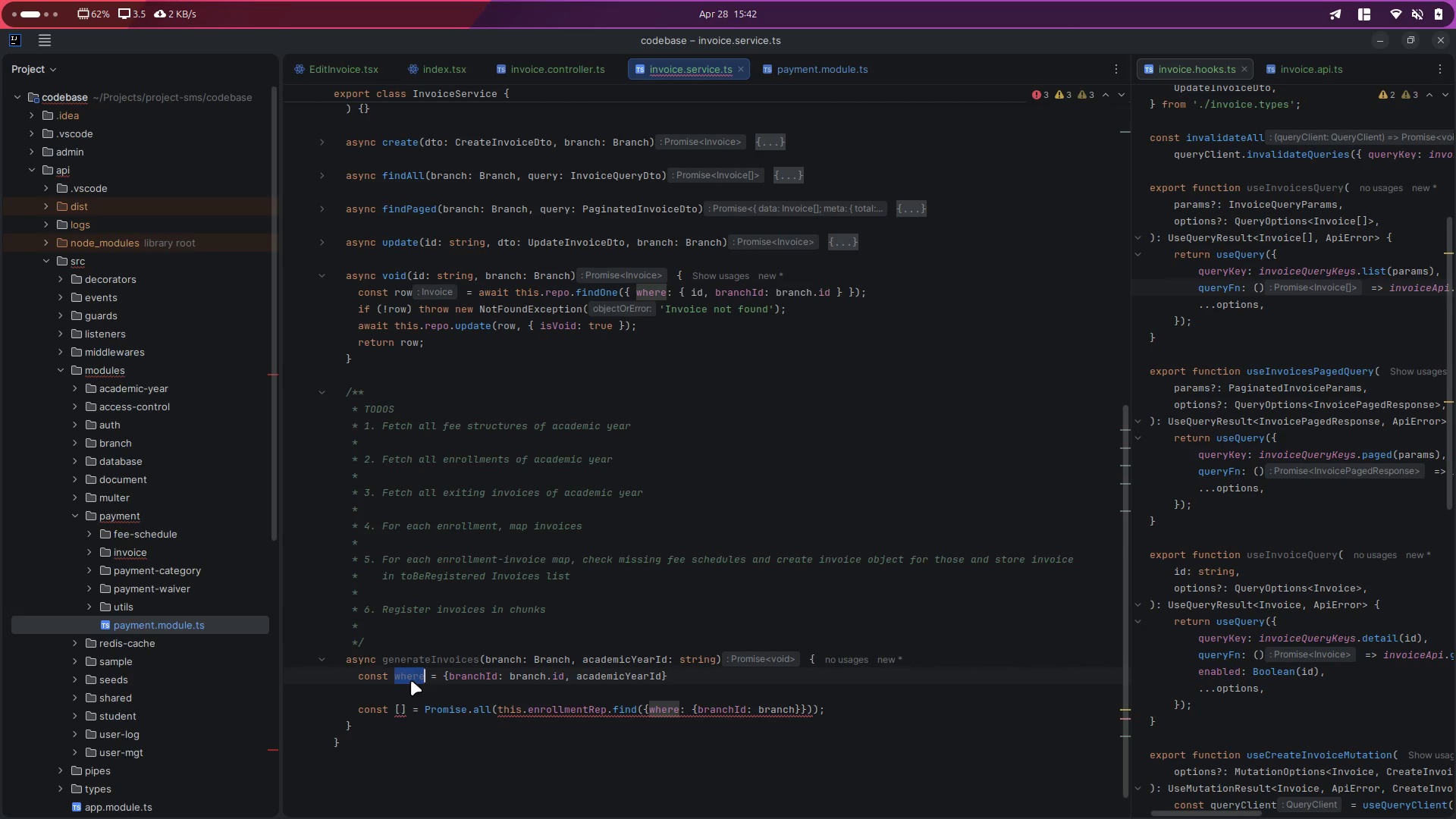 
left_click([614, 682])
 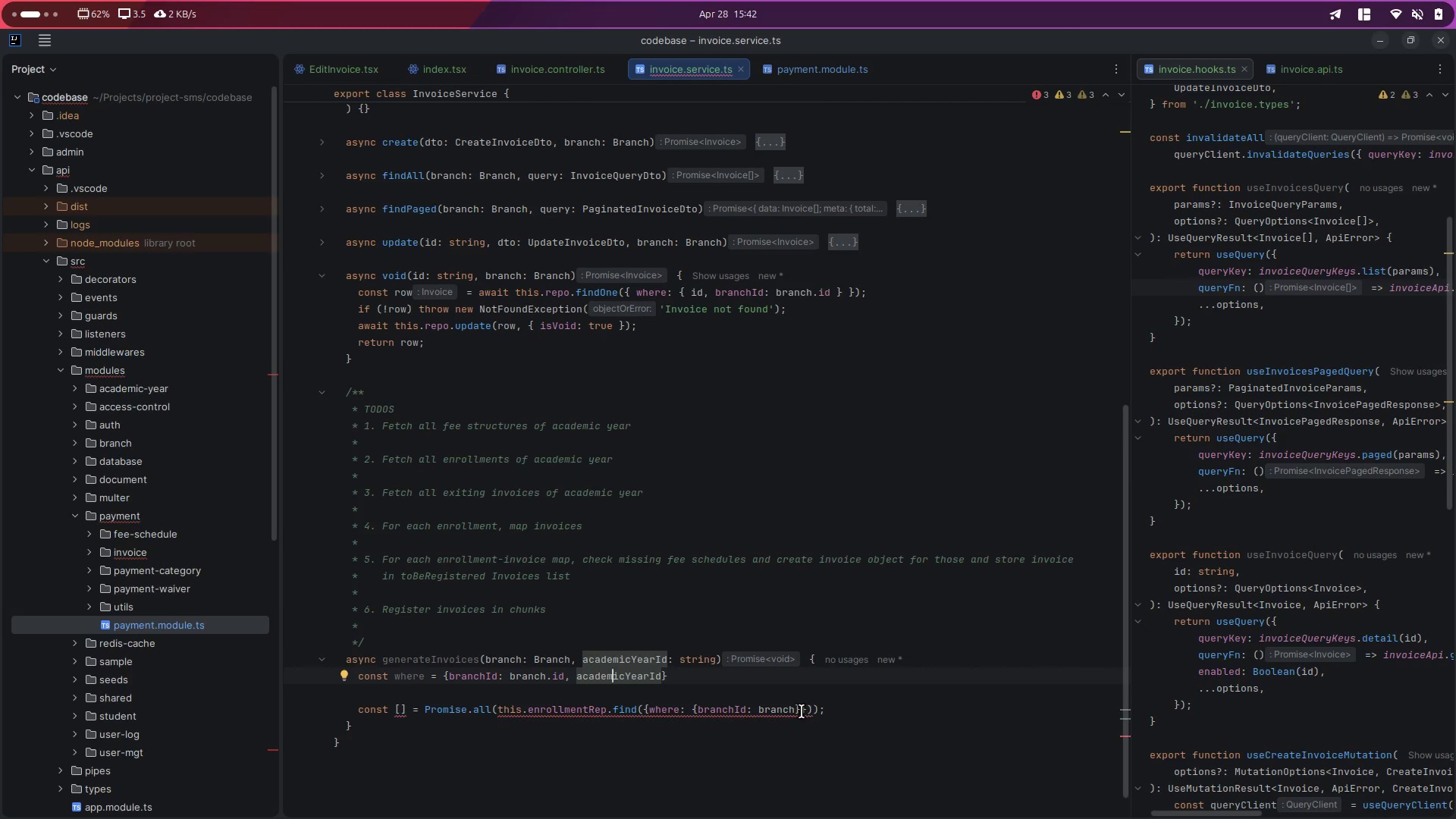 
double_click([751, 706])
 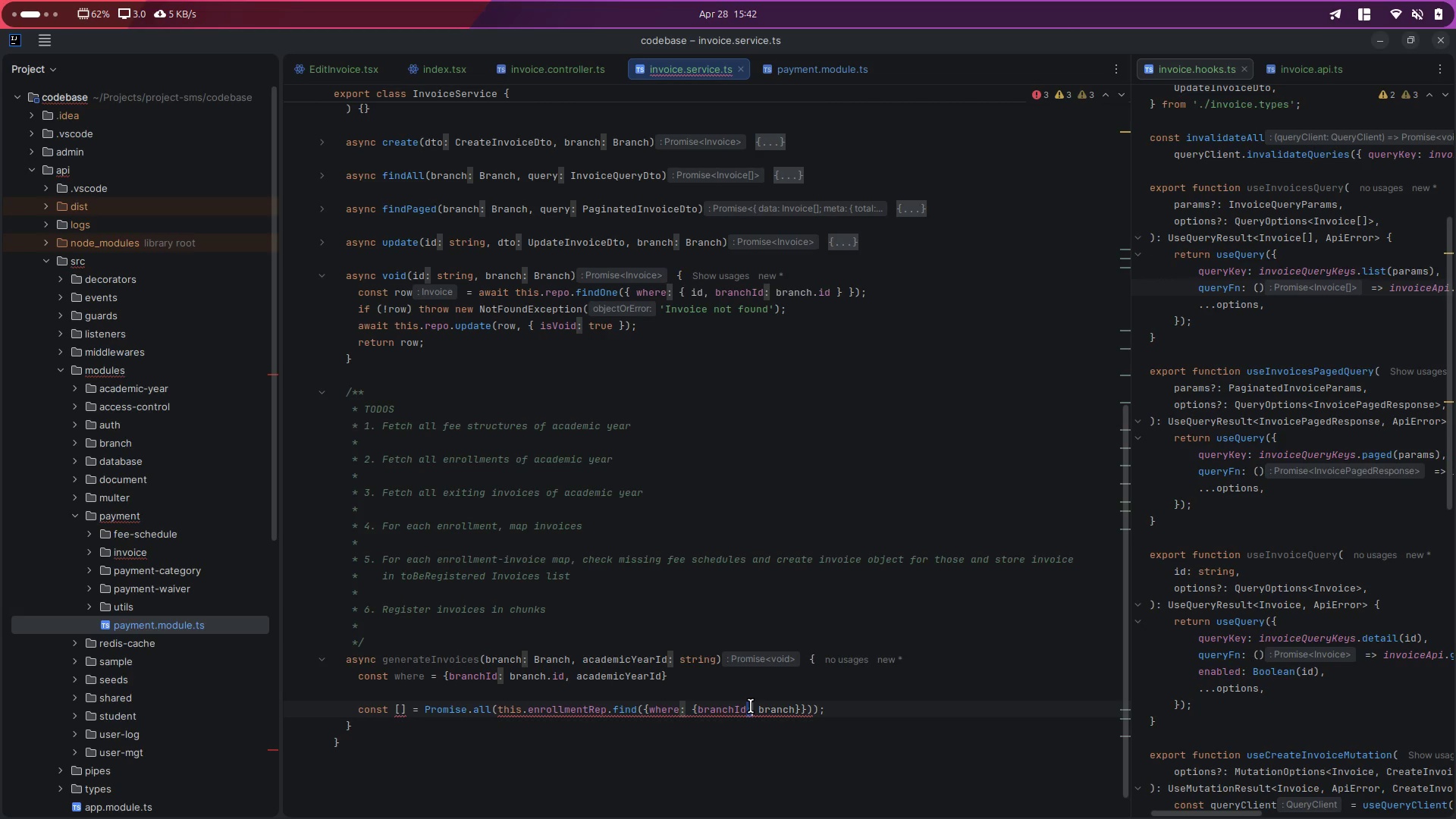 
wait(13.21)
 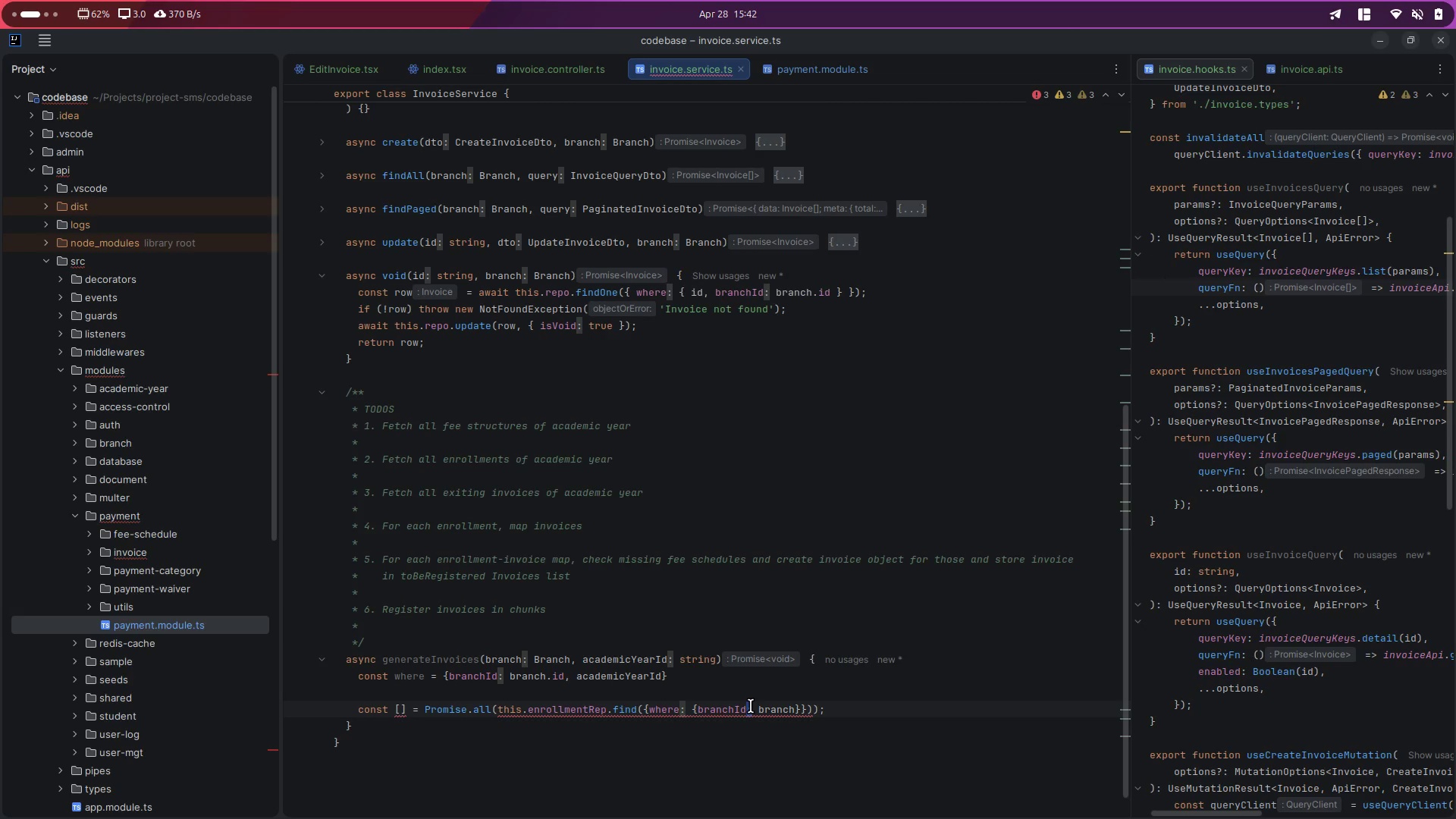 
key(Alt+Control+ArrowLeft)
 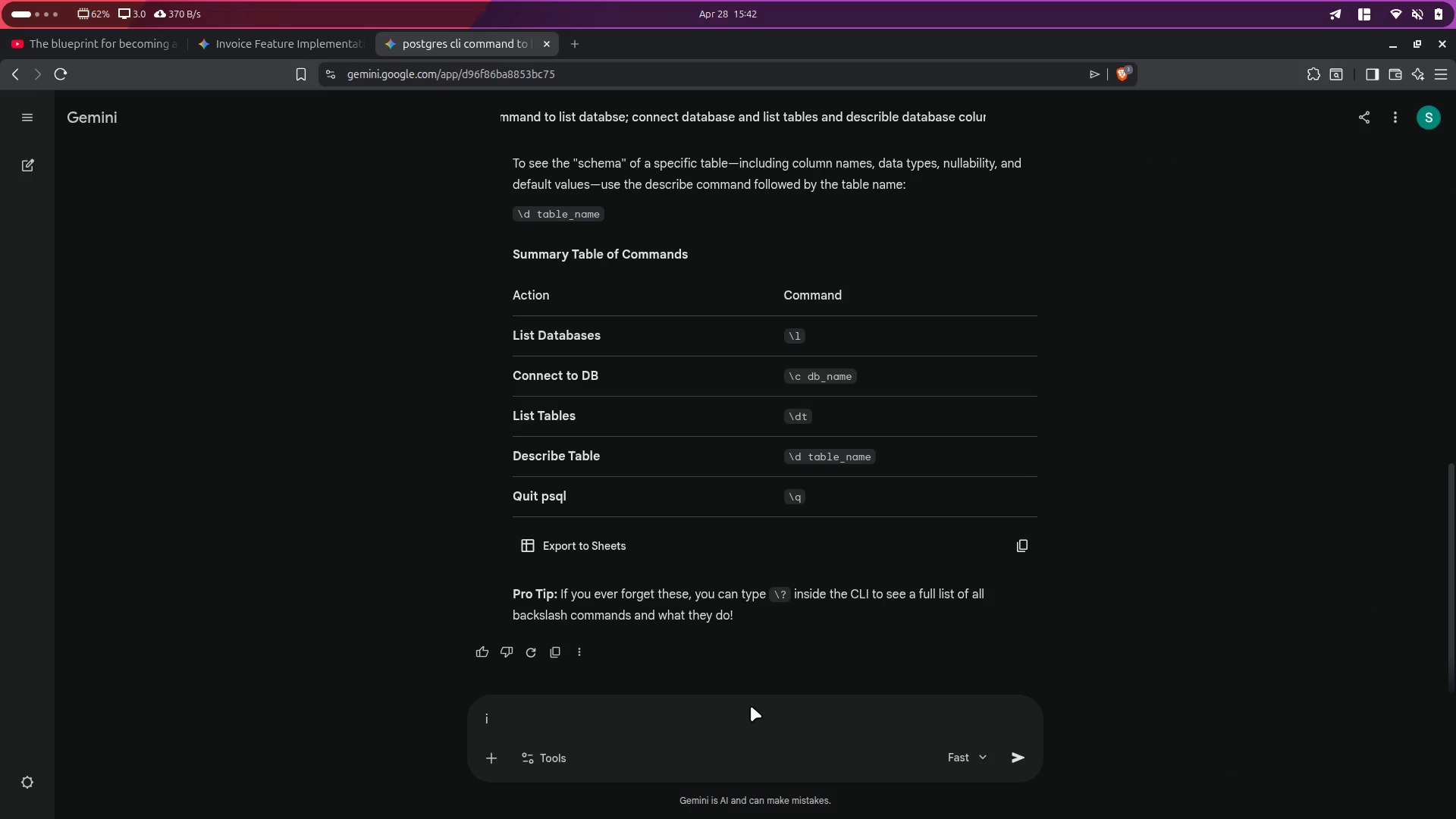 
key(Alt+Control+ArrowRight)
 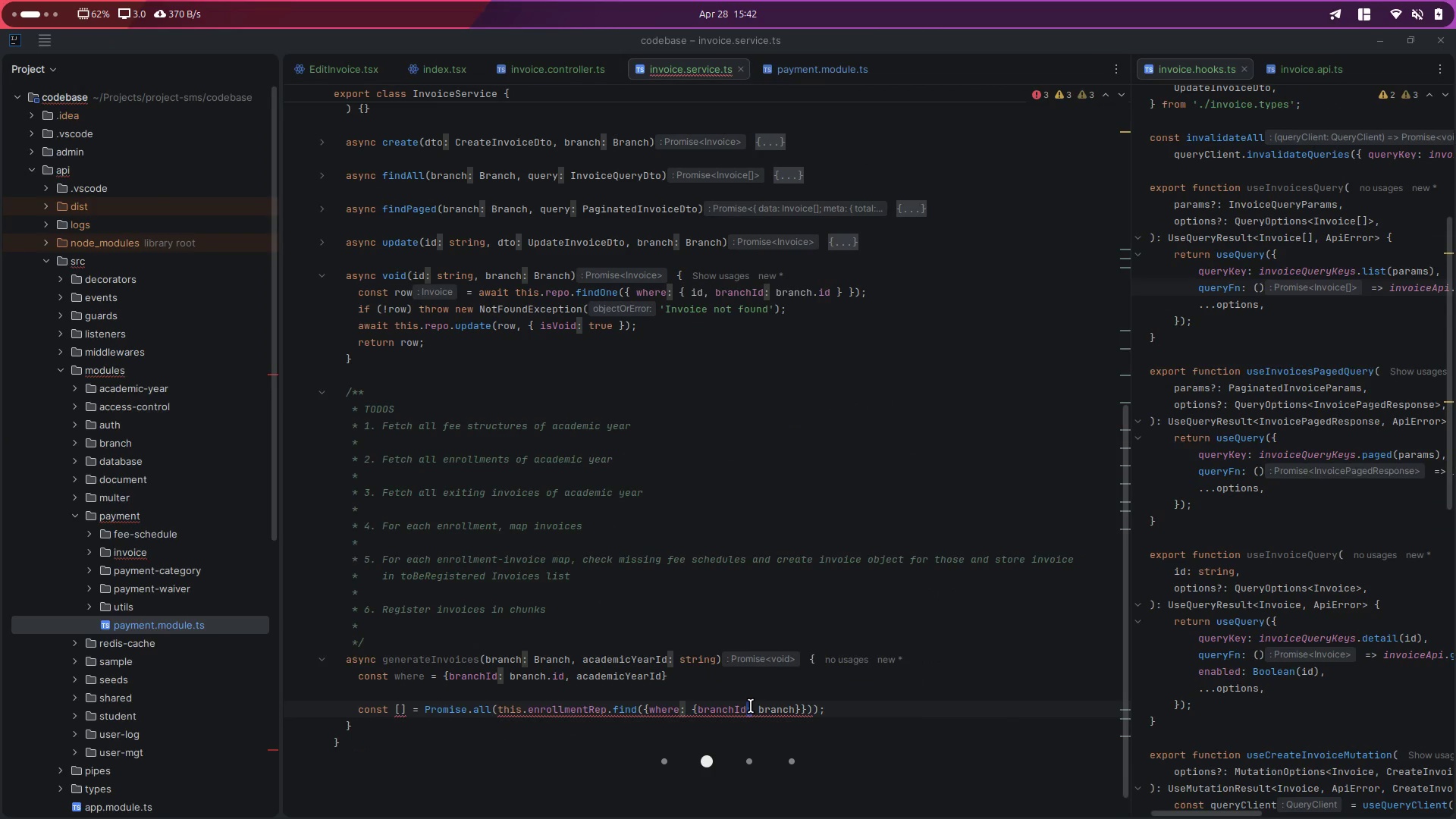 
key(Alt+Control+ArrowRight)
 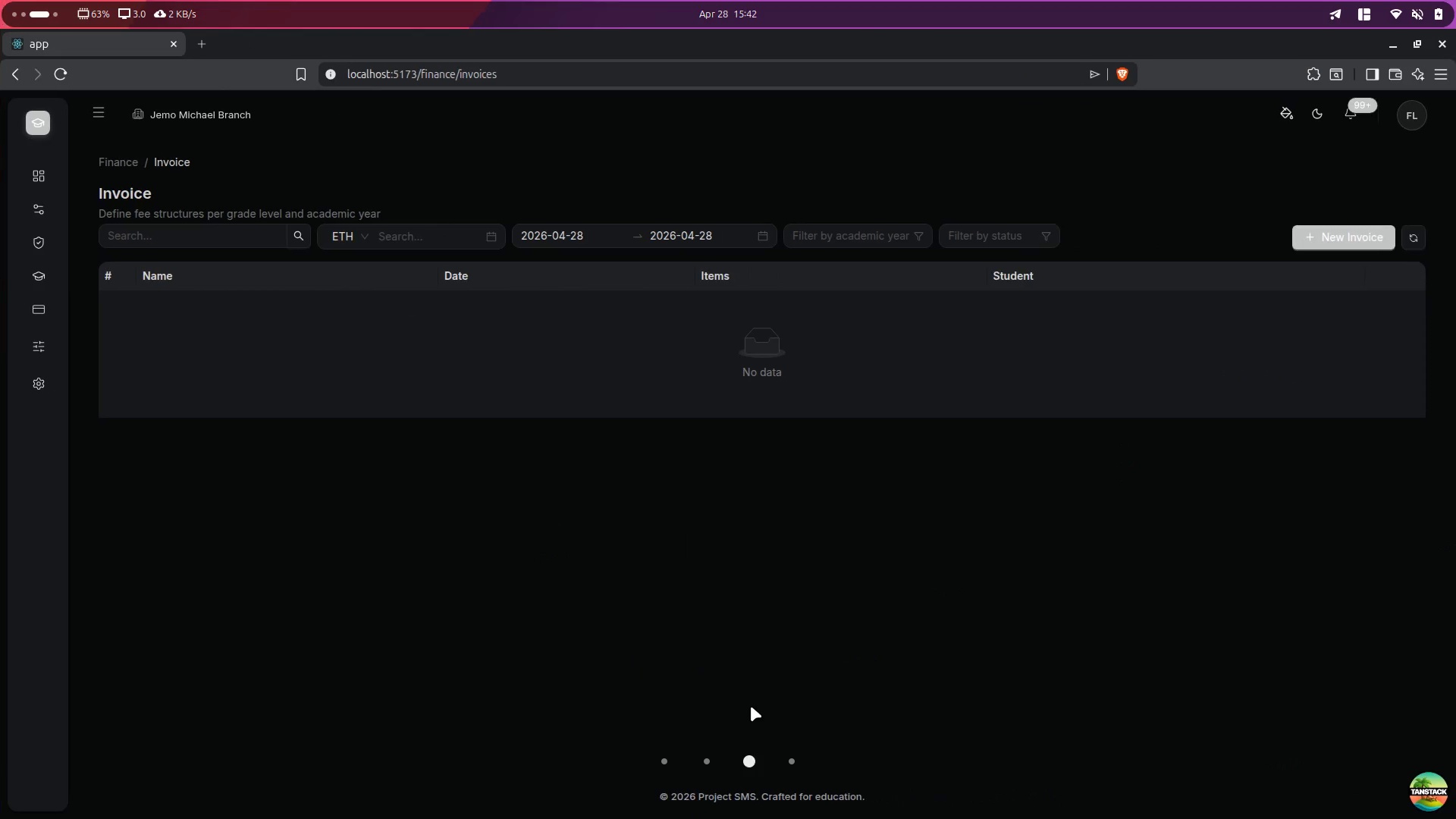 
key(Alt+Control+ArrowLeft)
 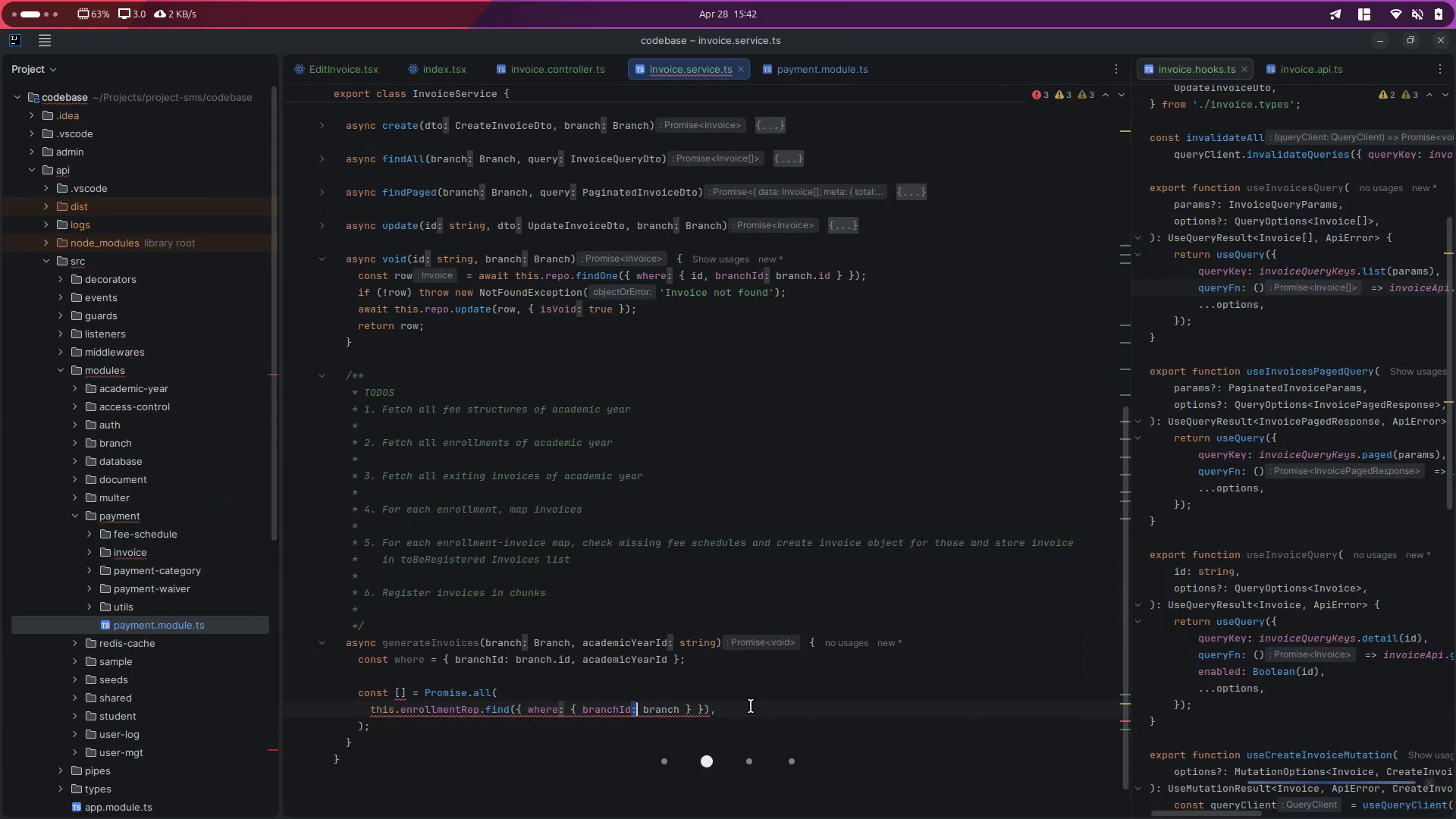 
key(Alt+Control+ArrowLeft)
 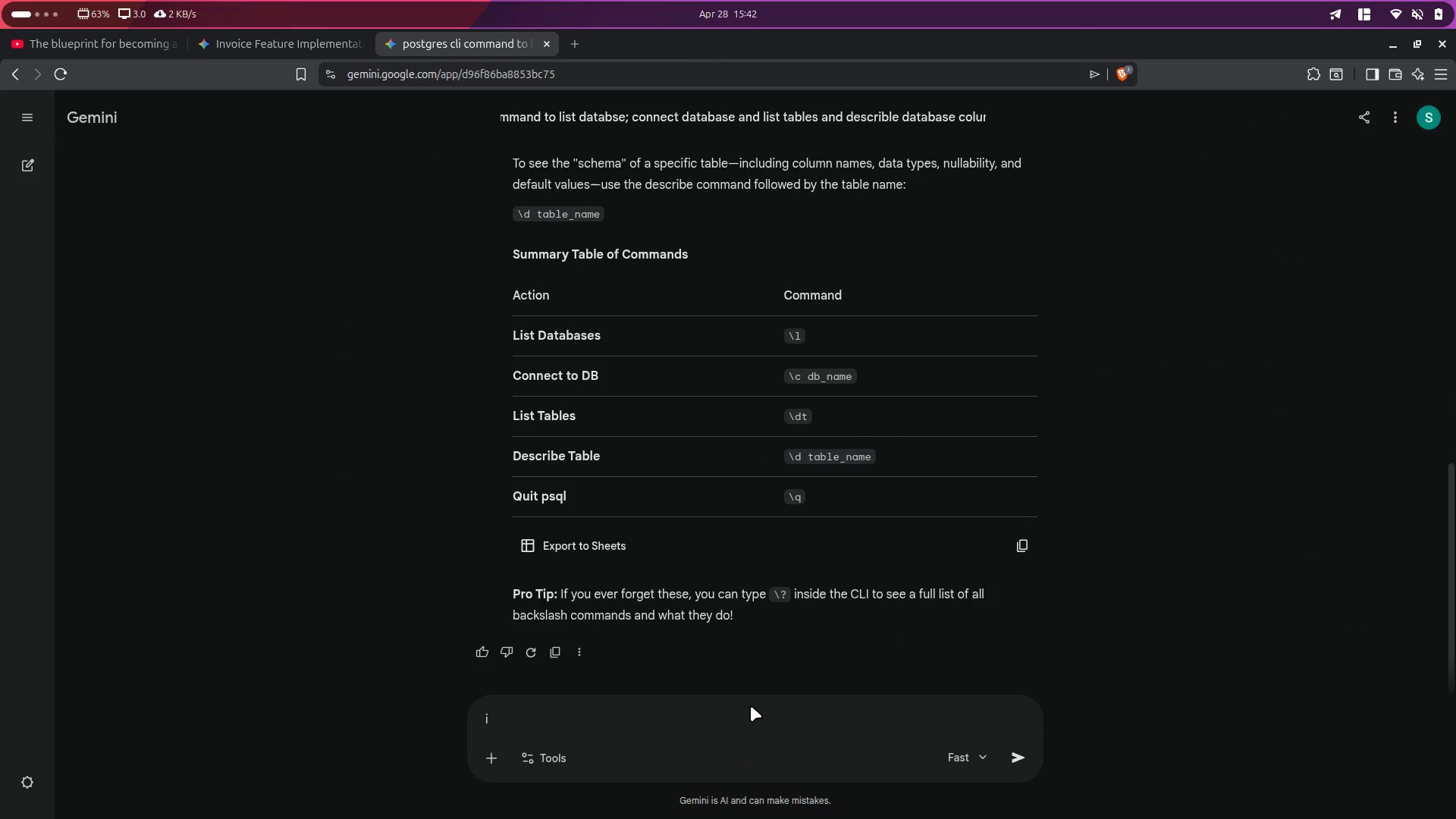 
key(Alt+Control+ArrowRight)
 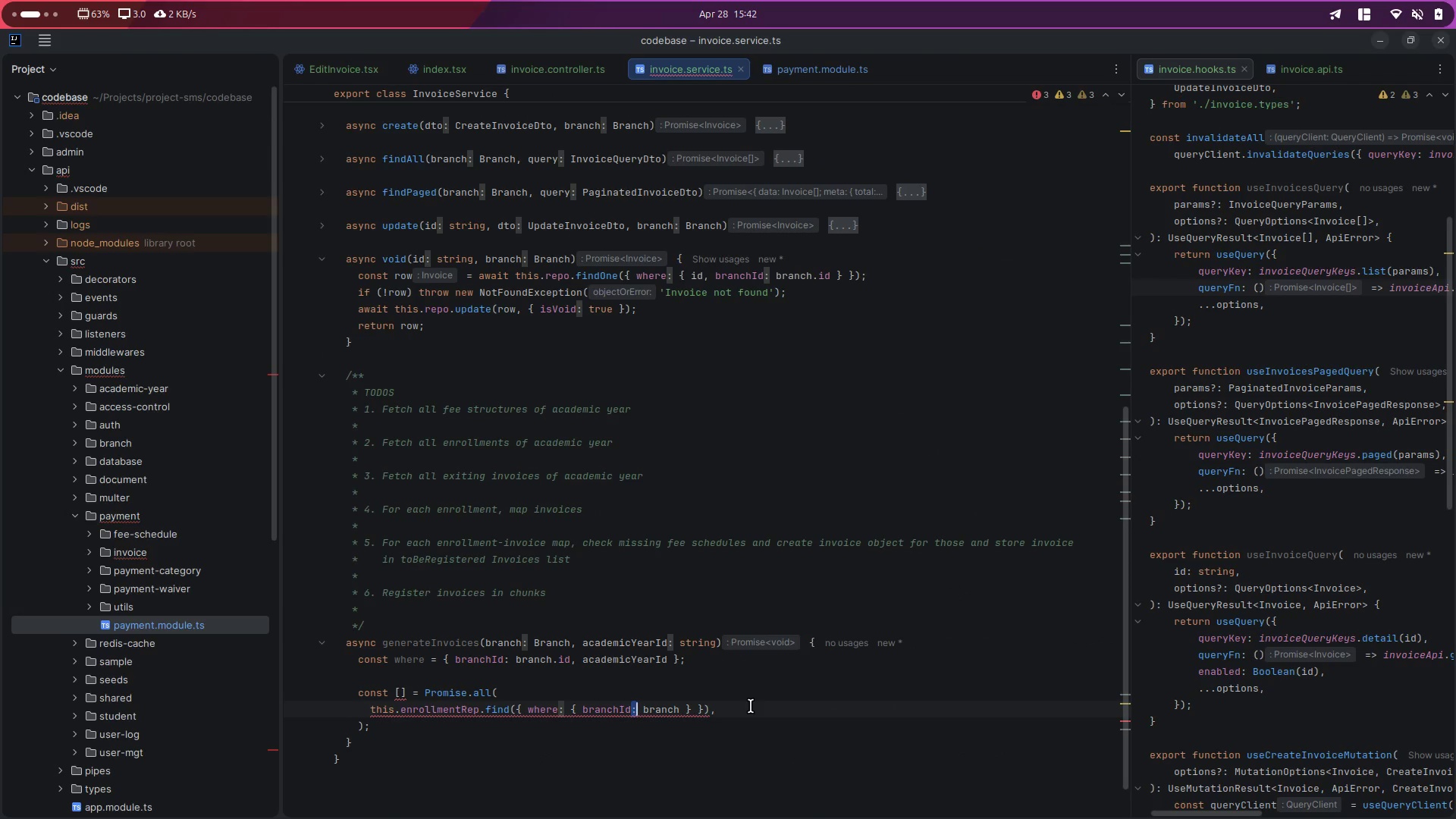 
key(ArrowRight)
 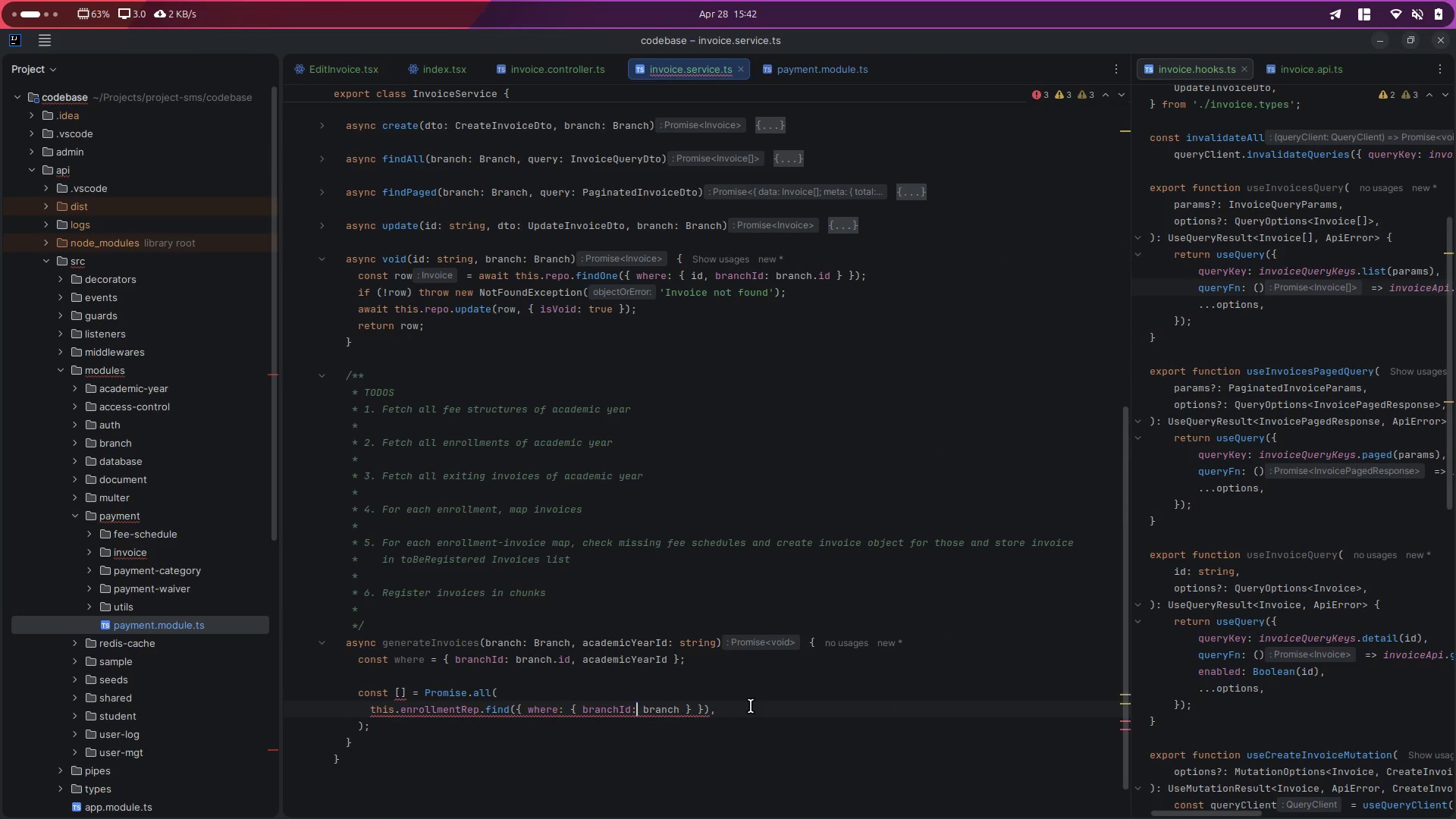 
key(ArrowRight)
 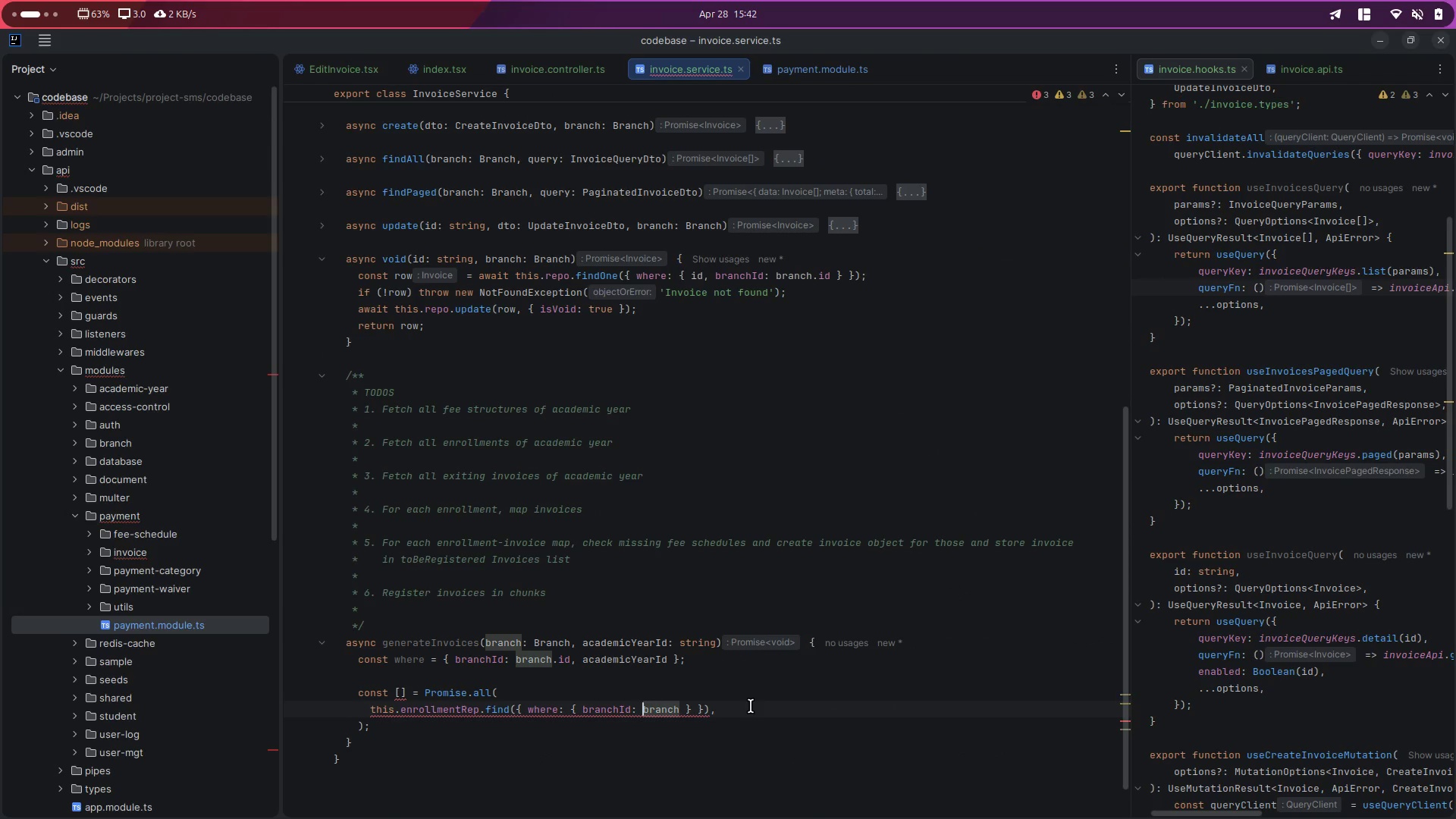 
key(ArrowRight)
 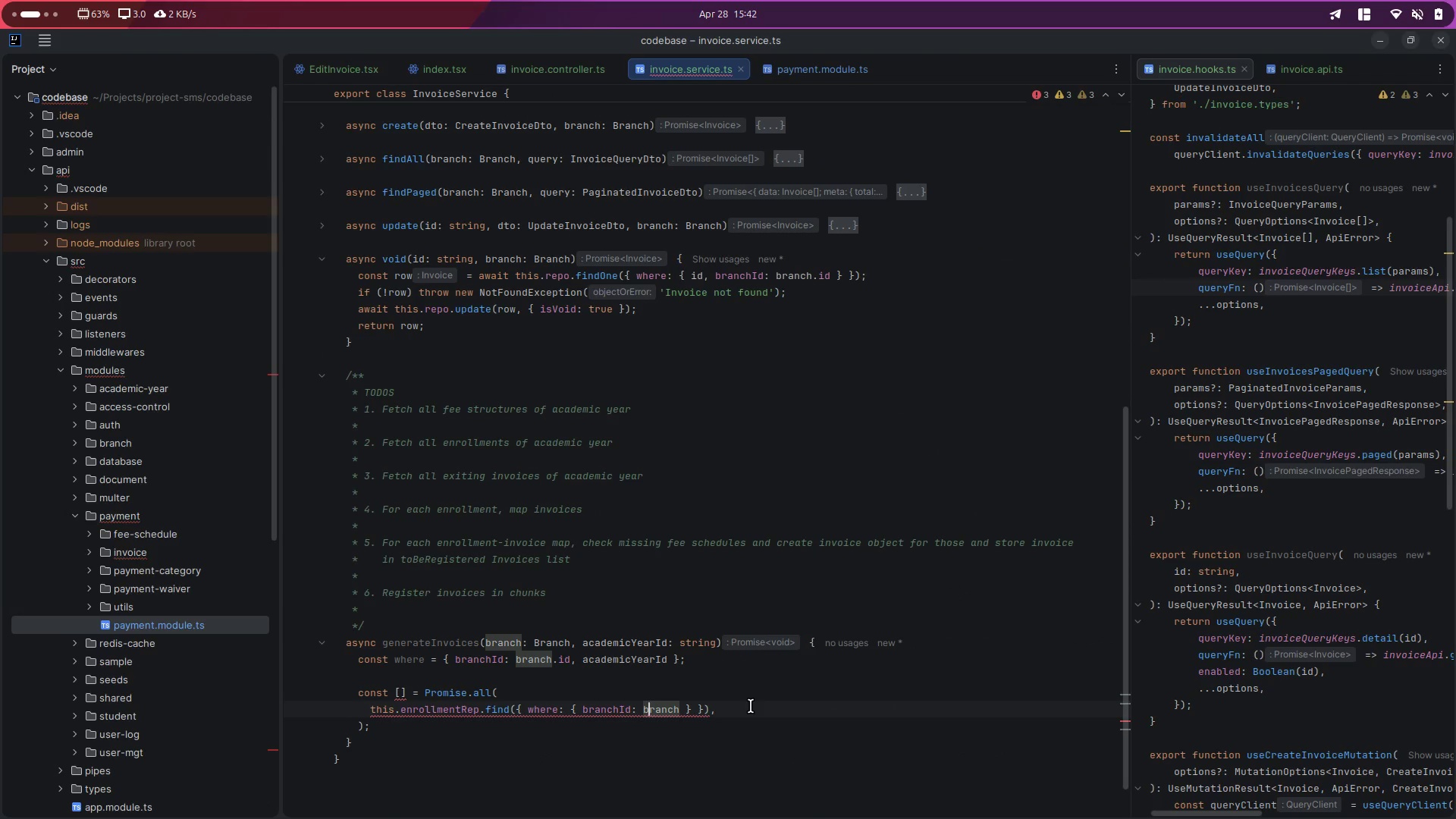 
key(ArrowRight)
 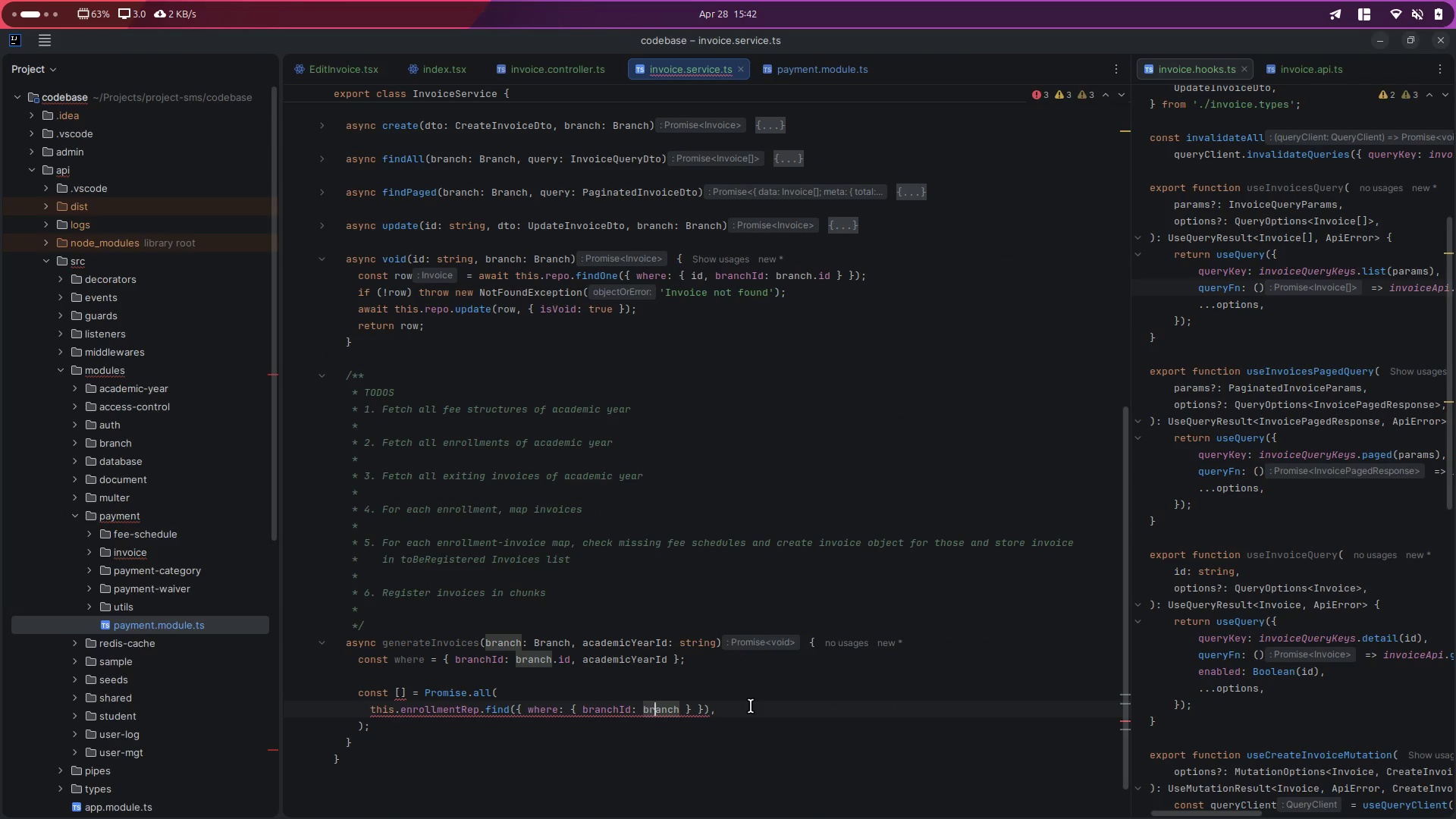 
key(ArrowRight)
 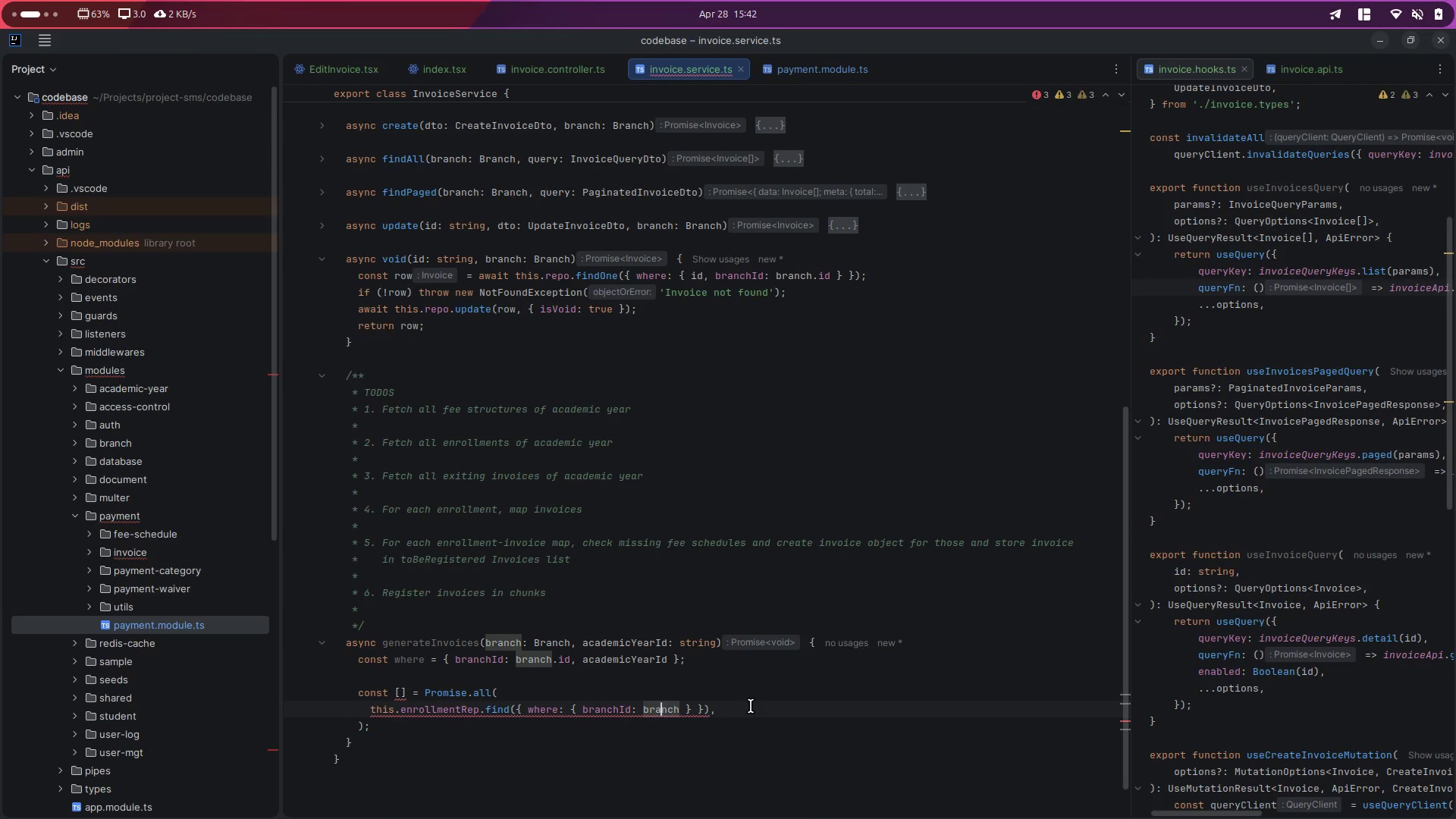 
key(ArrowRight)
 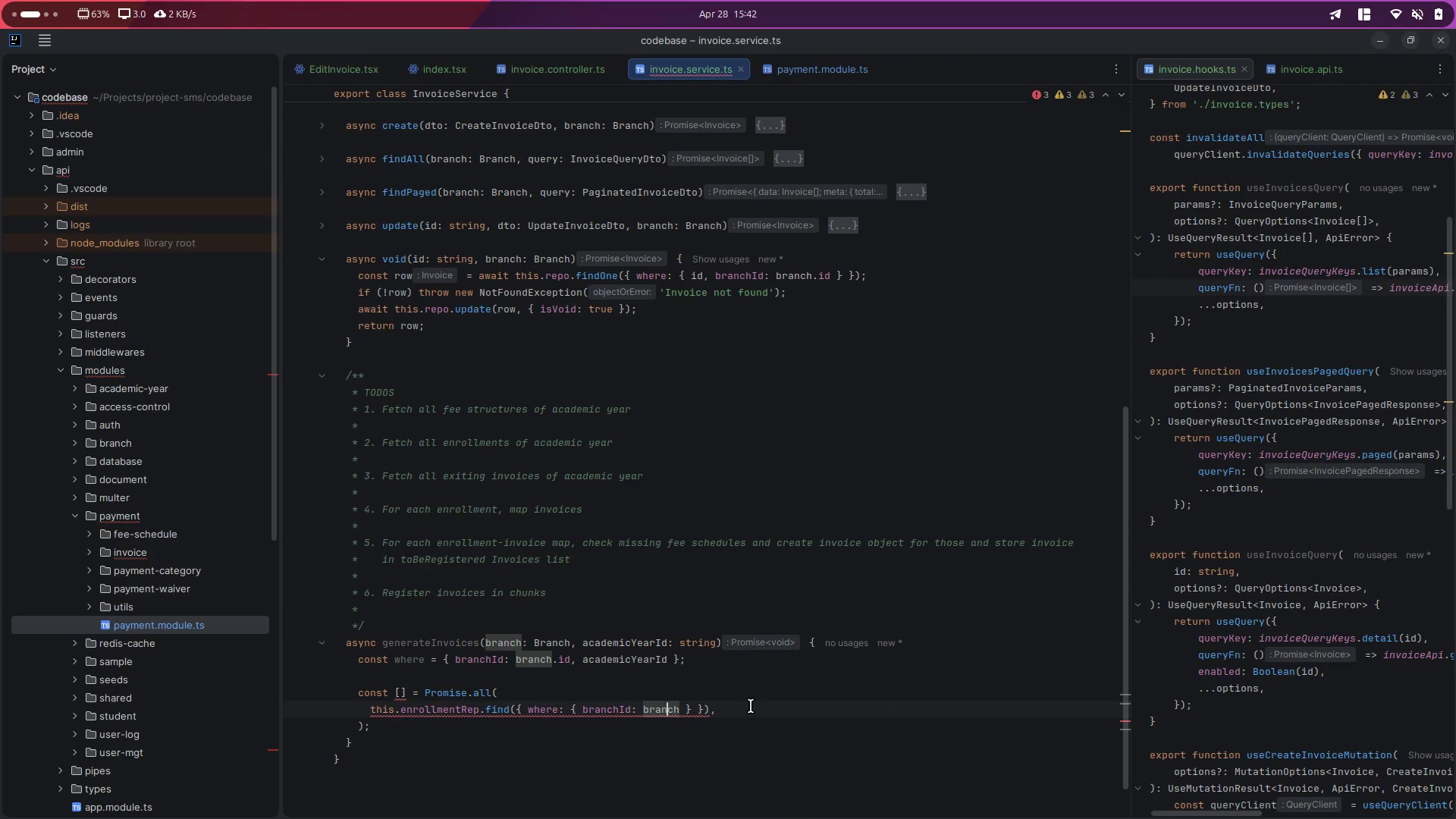 
key(ArrowRight)
 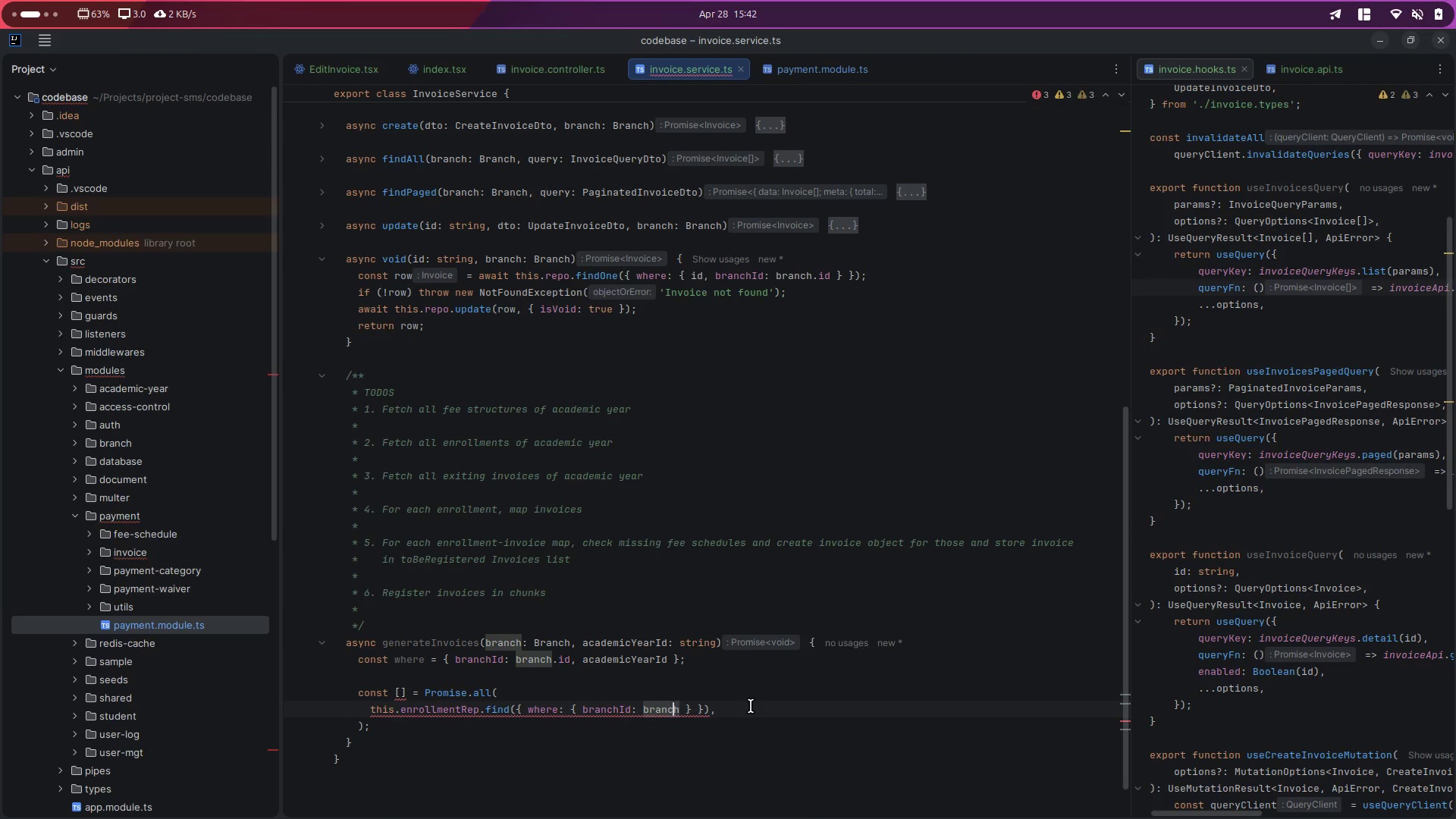 
key(ArrowRight)
 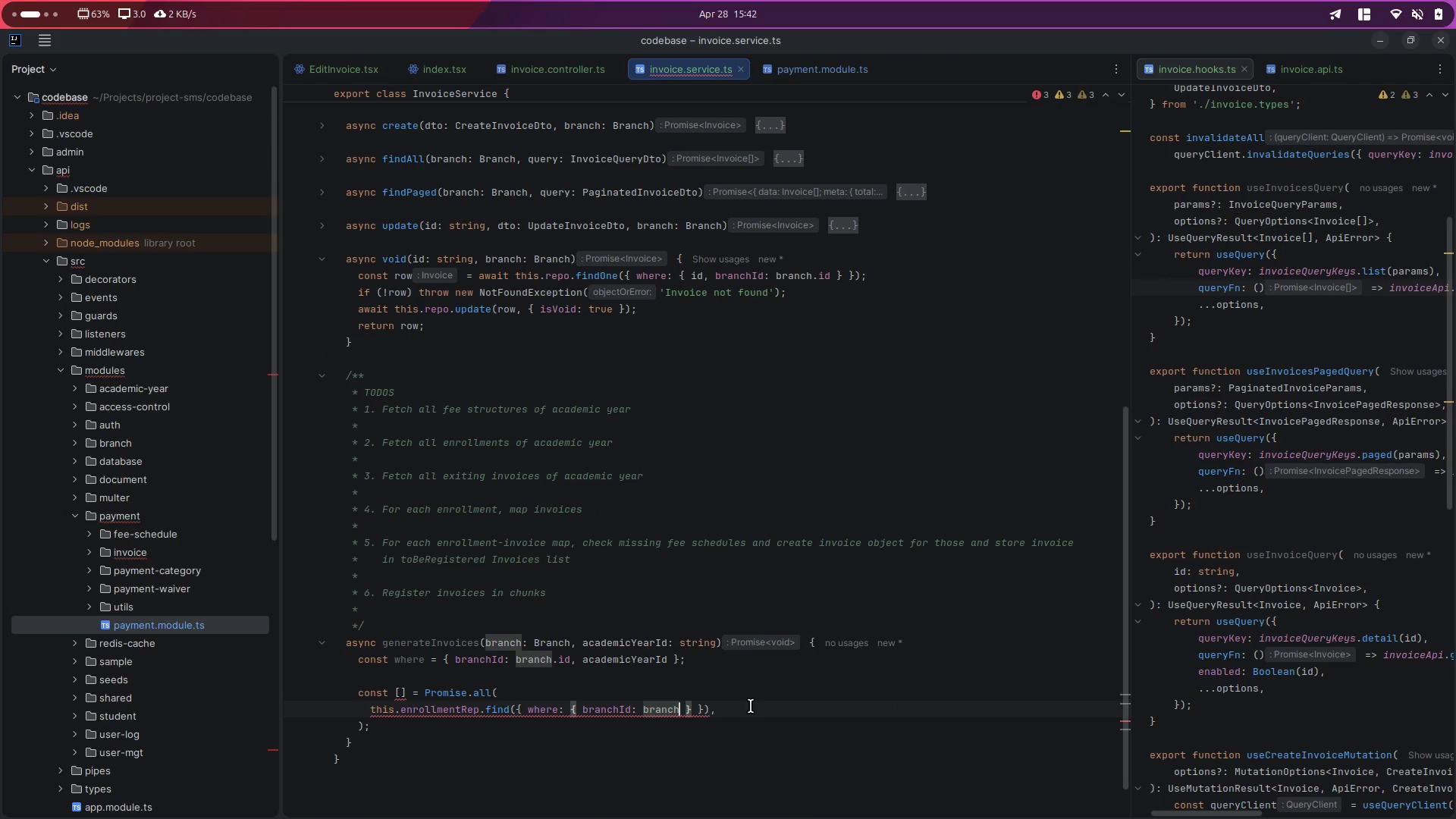 
key(ArrowRight)
 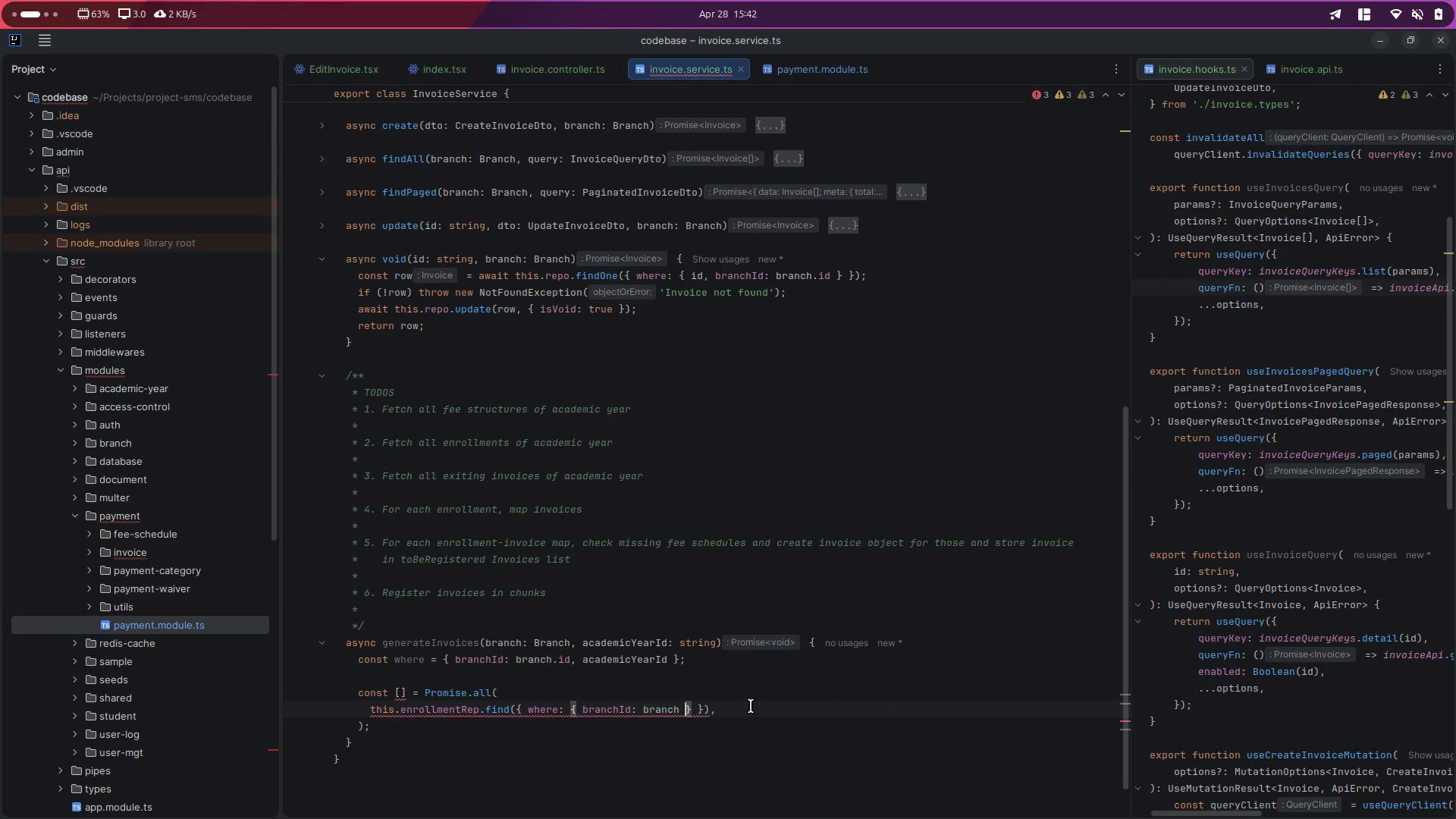 
key(ArrowRight)
 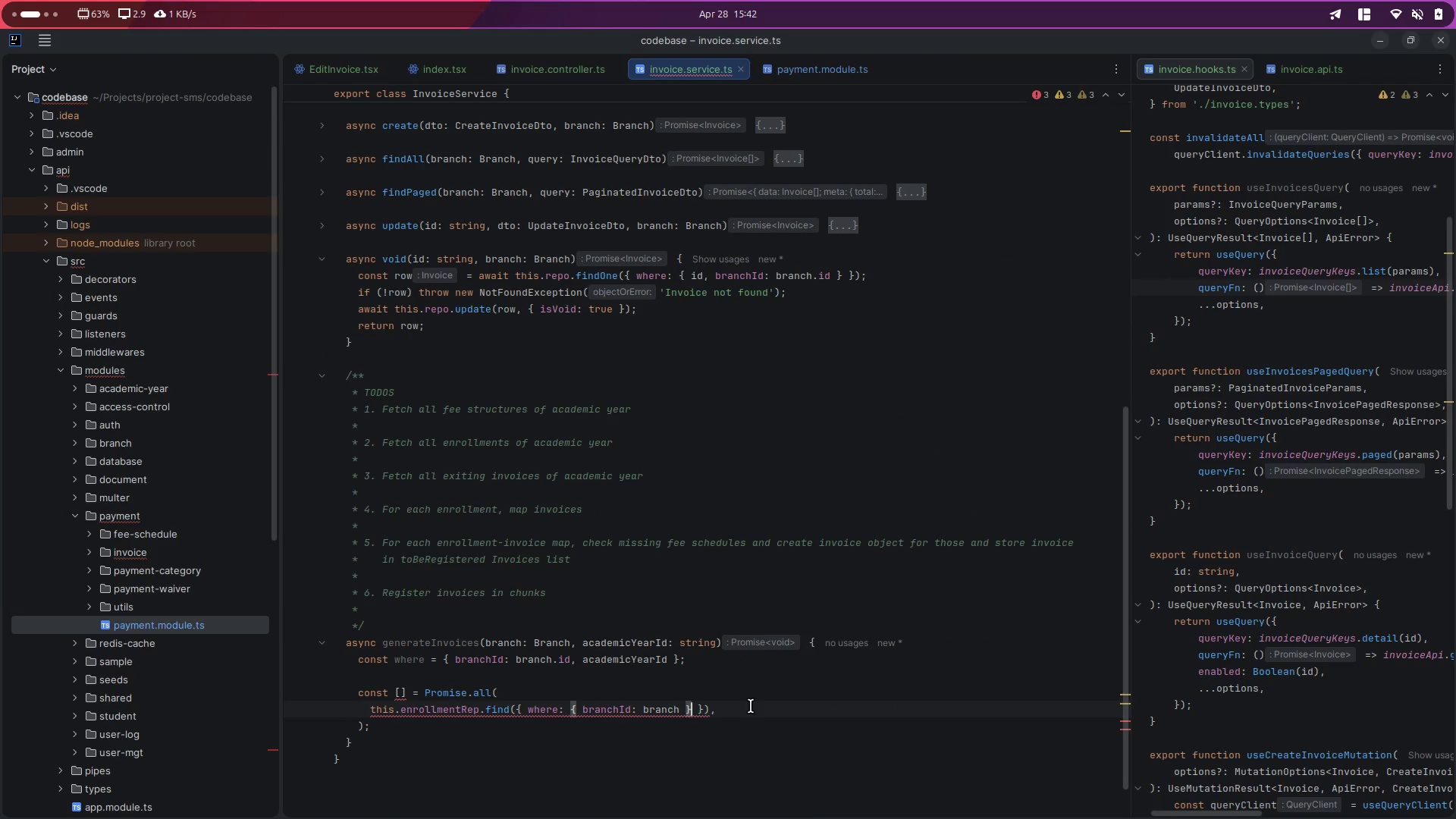 
hold_key(key=ShiftRight, duration=2.31)
 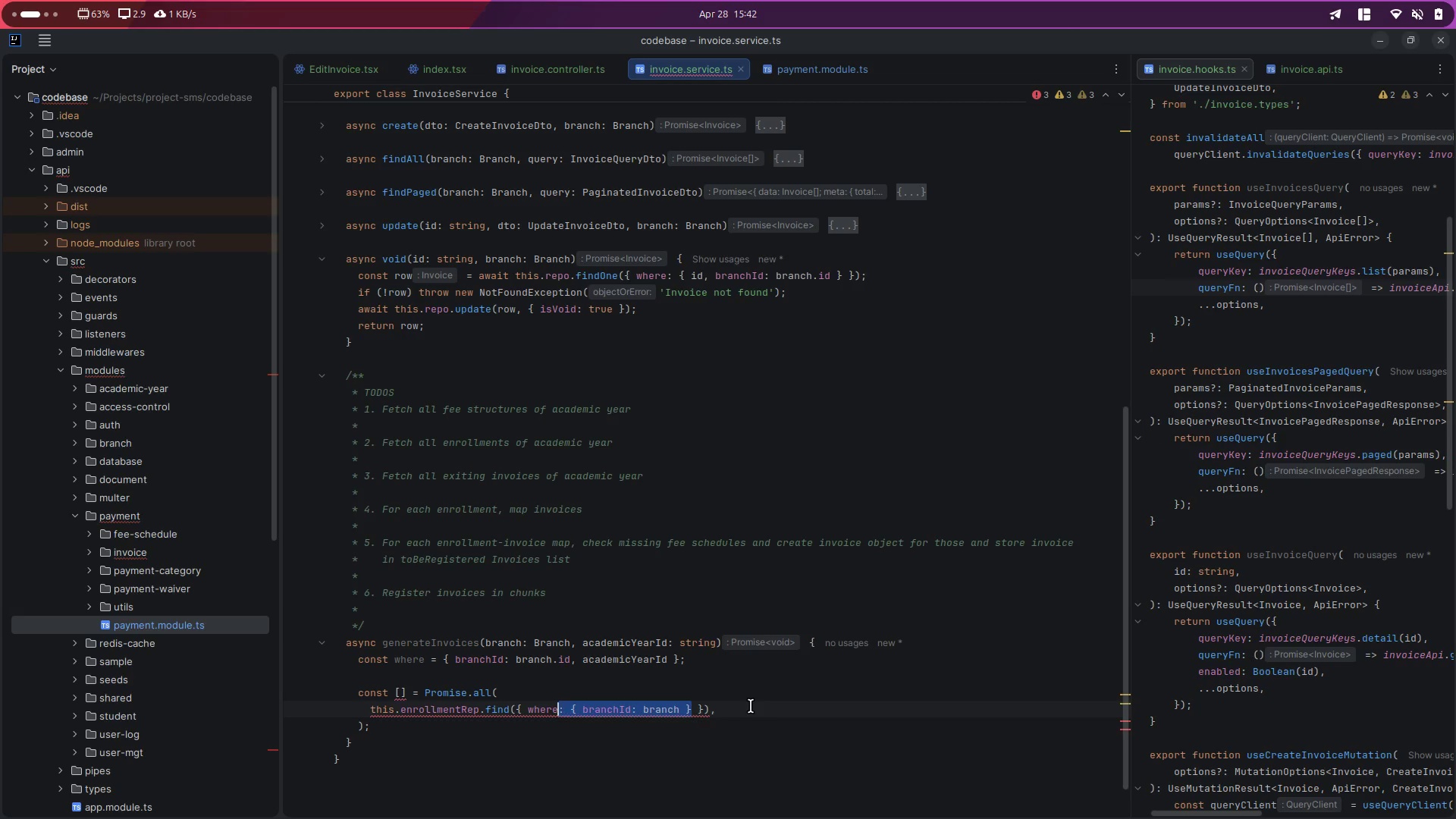 
hold_key(key=ArrowLeft, duration=1.12)
 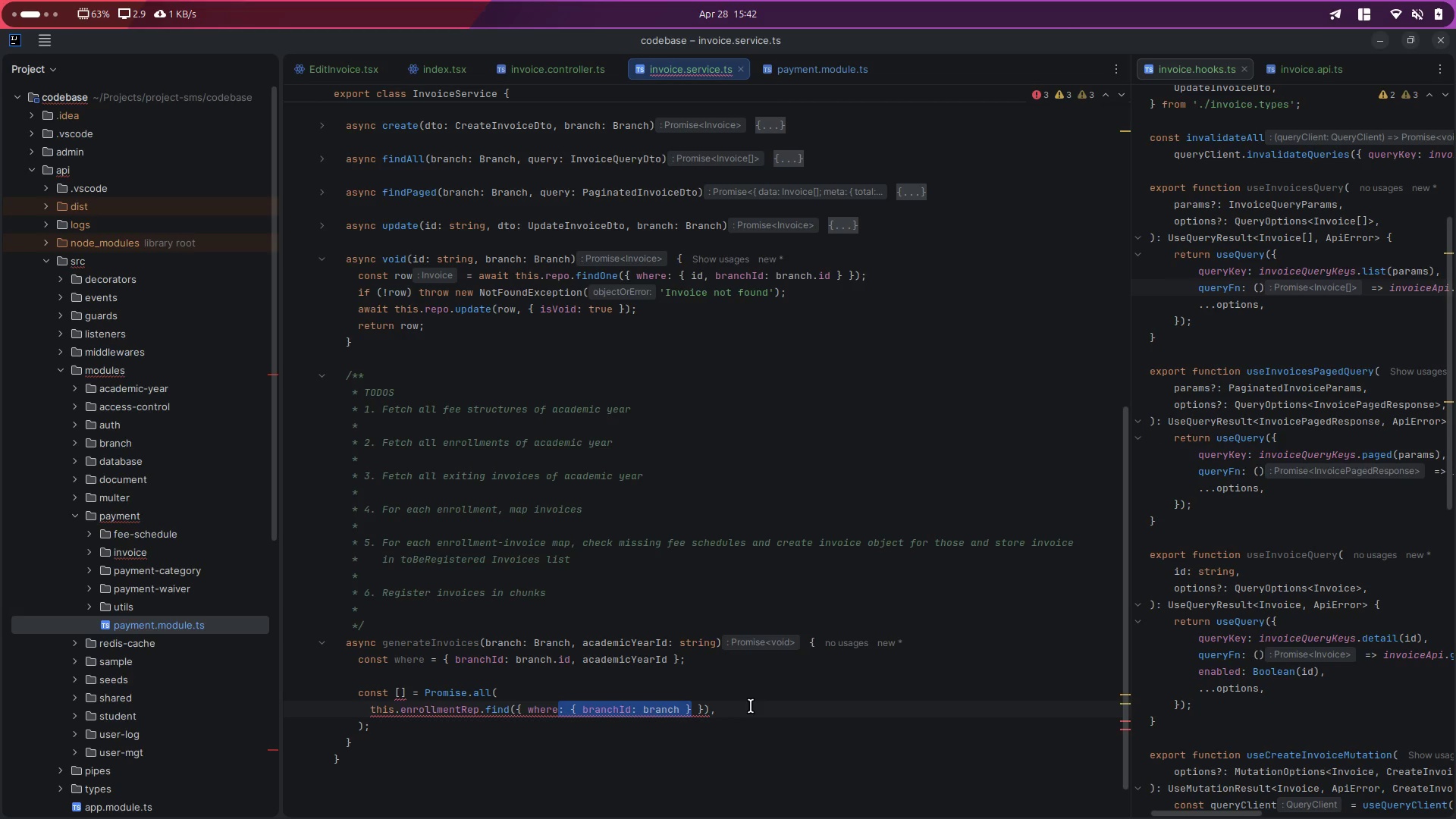 
key(Backspace)
 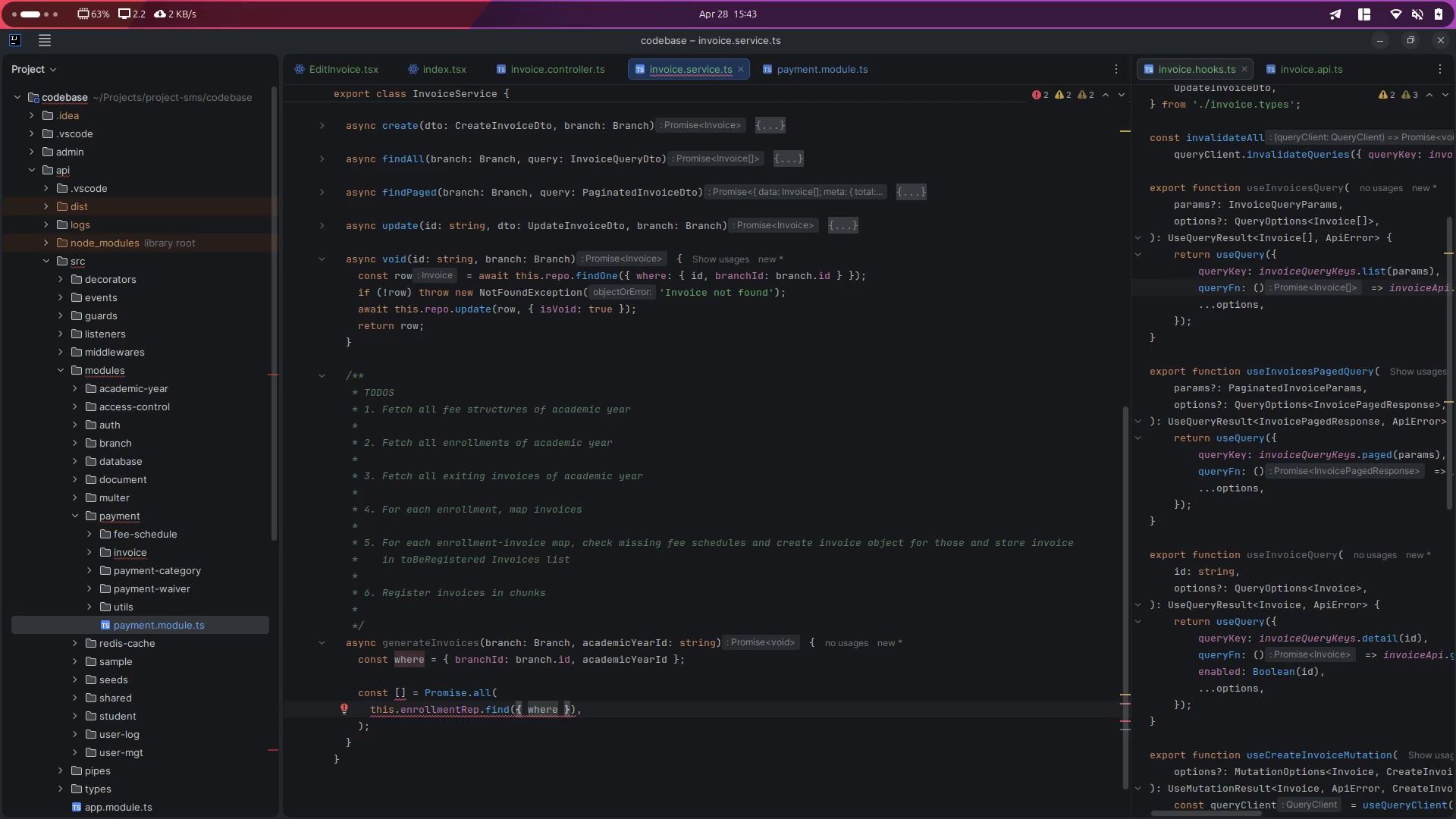 
wait(28.79)
 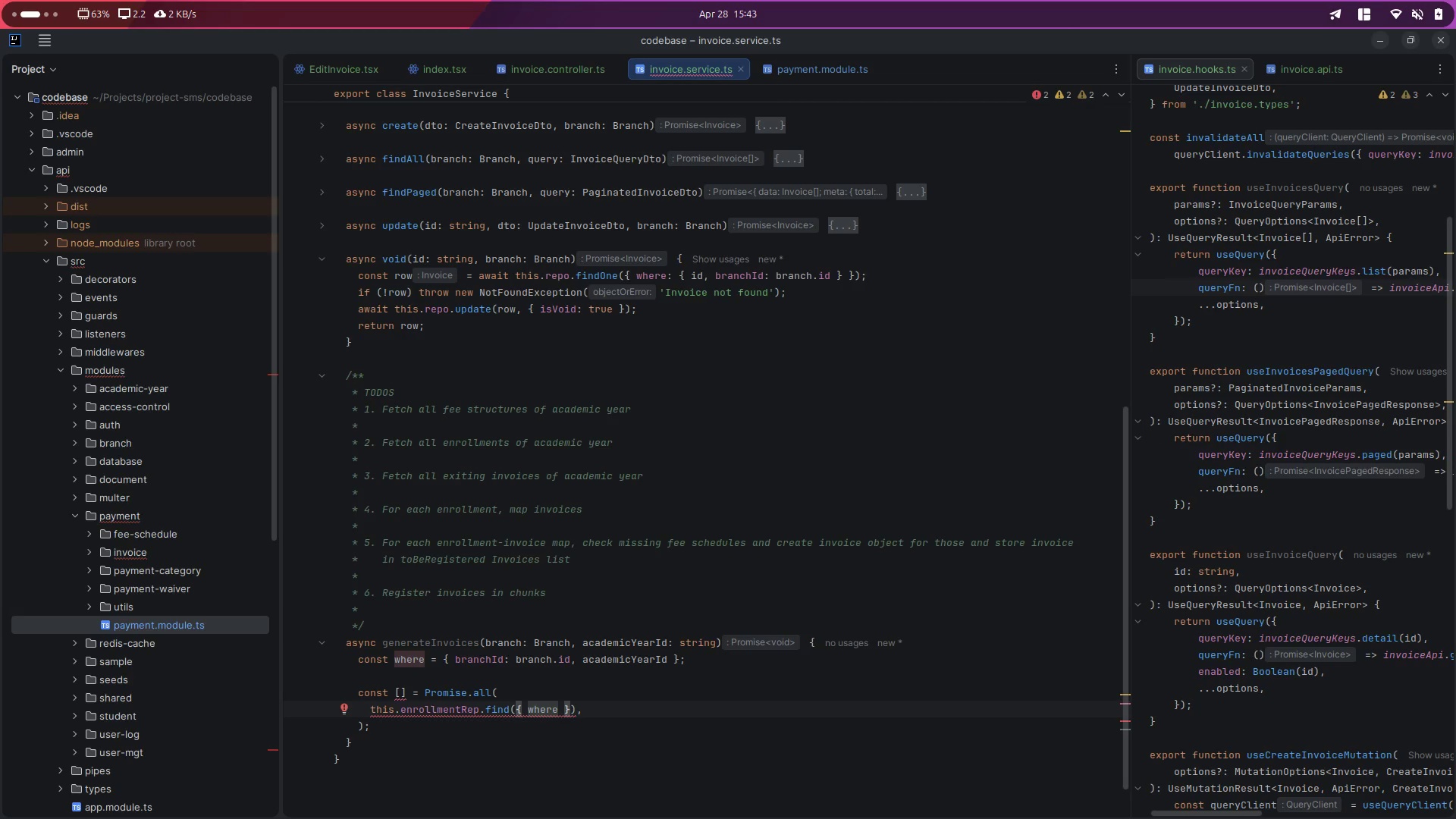 
key(ArrowRight)
 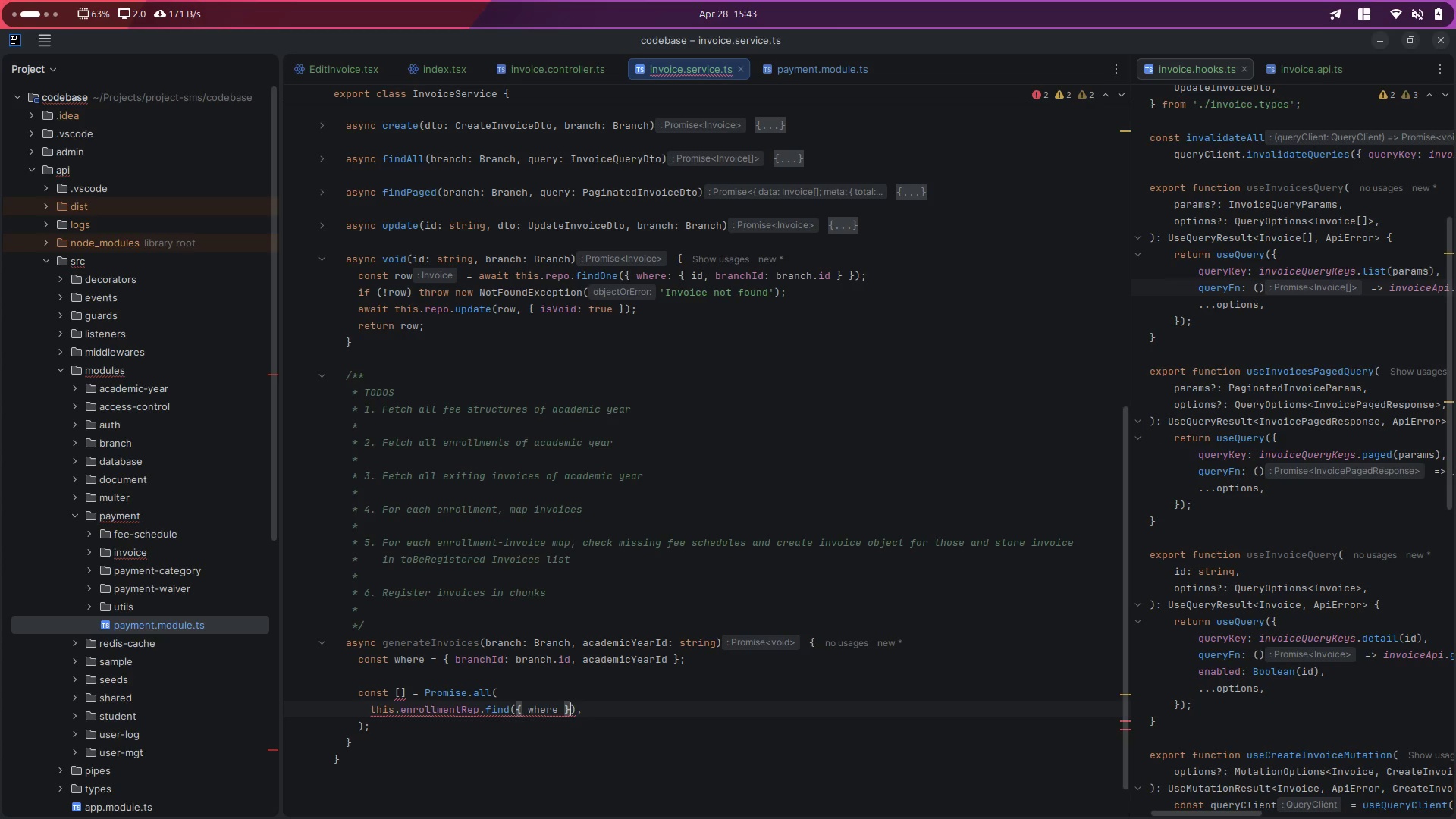 
key(ArrowRight)
 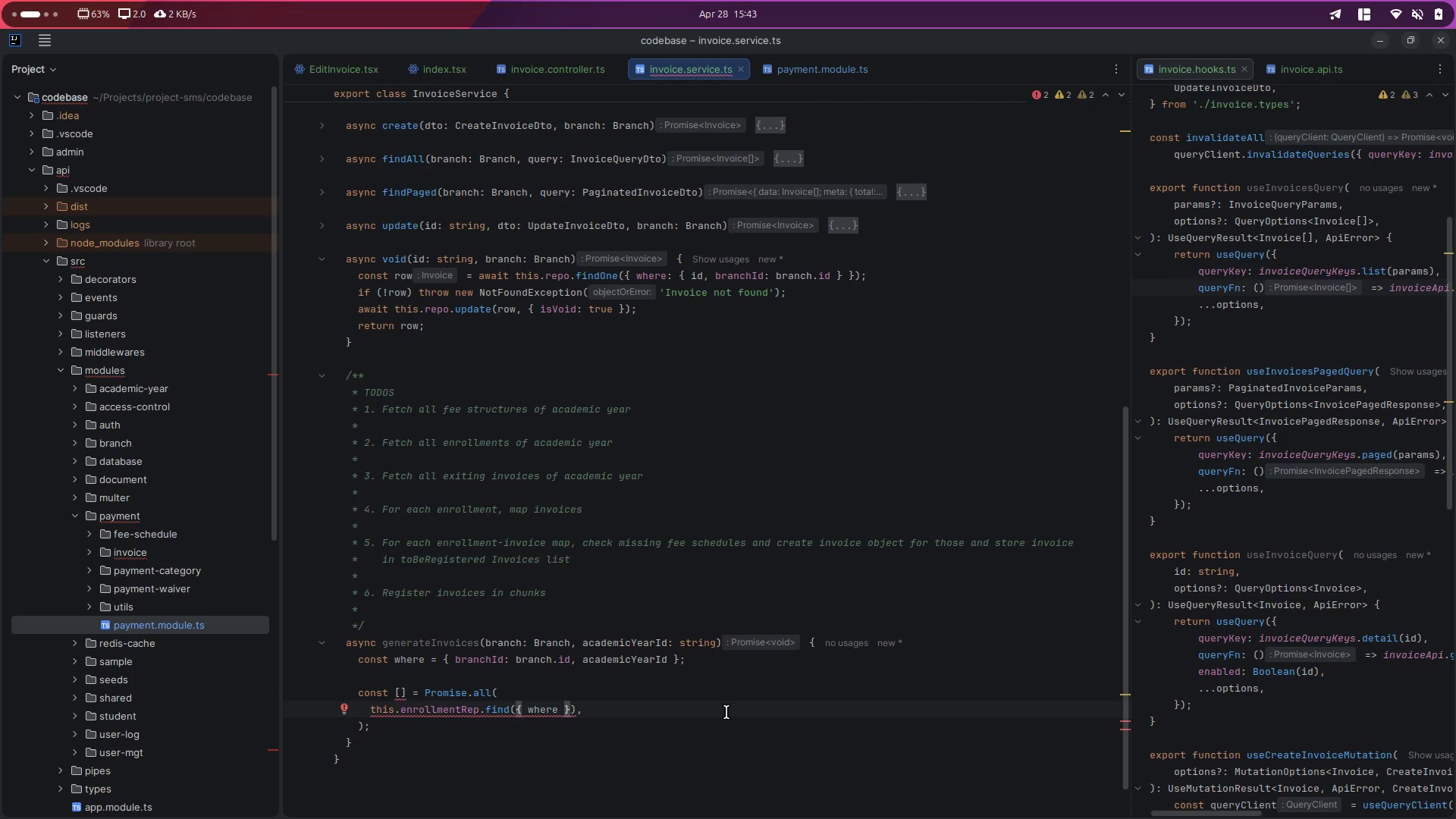 
wait(5.9)
 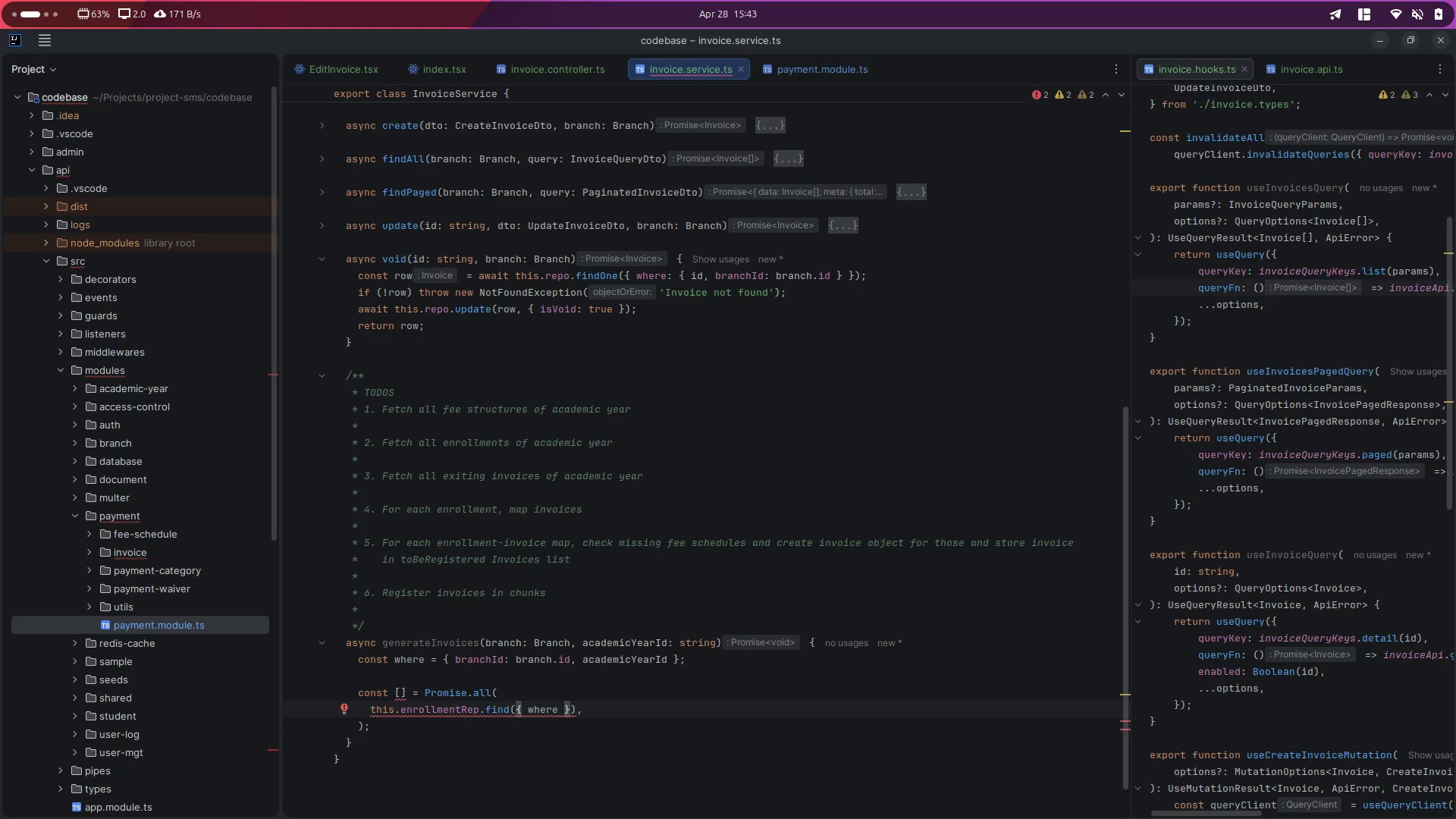 
key(ArrowRight)
 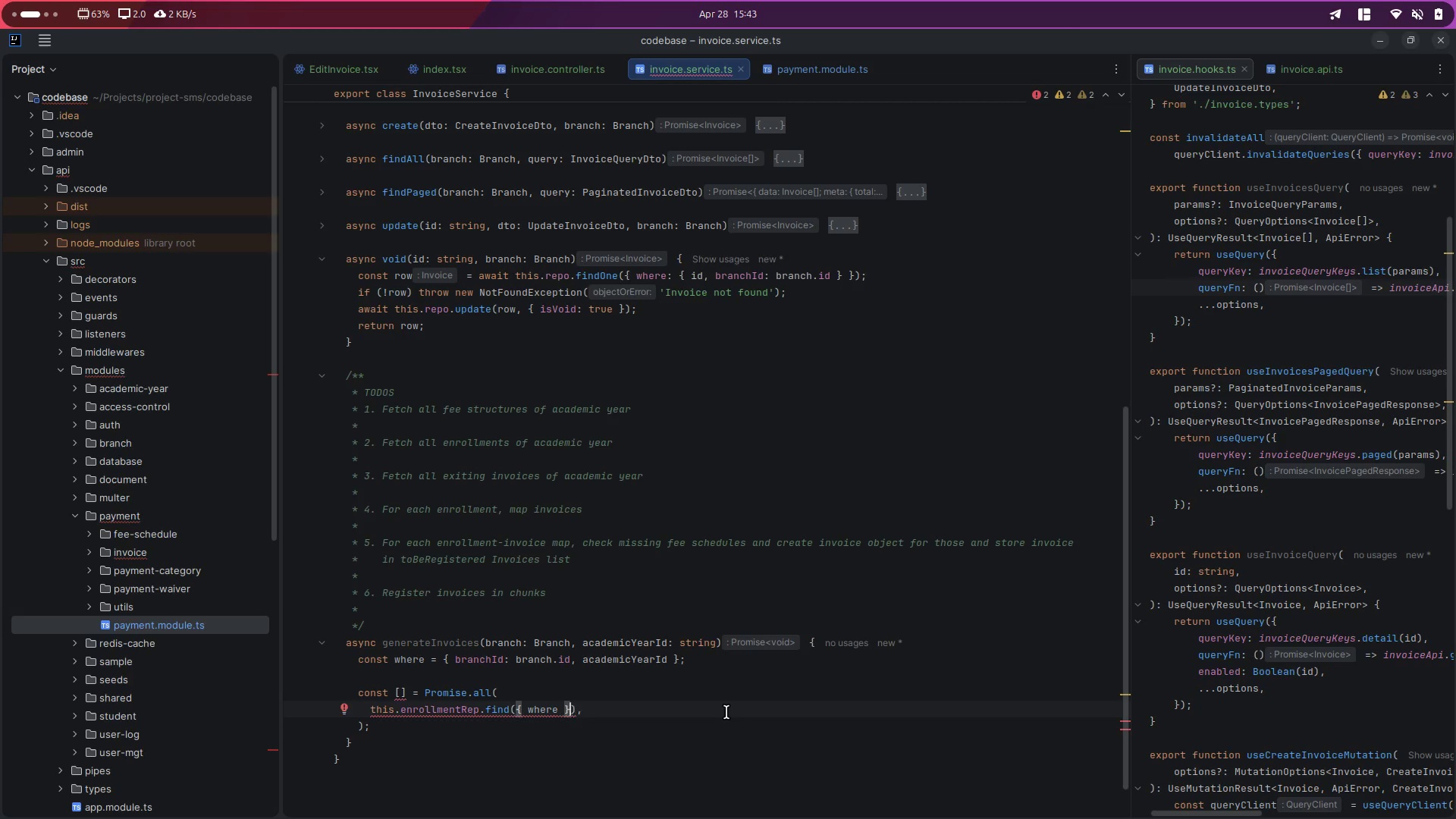 
key(ArrowRight)
 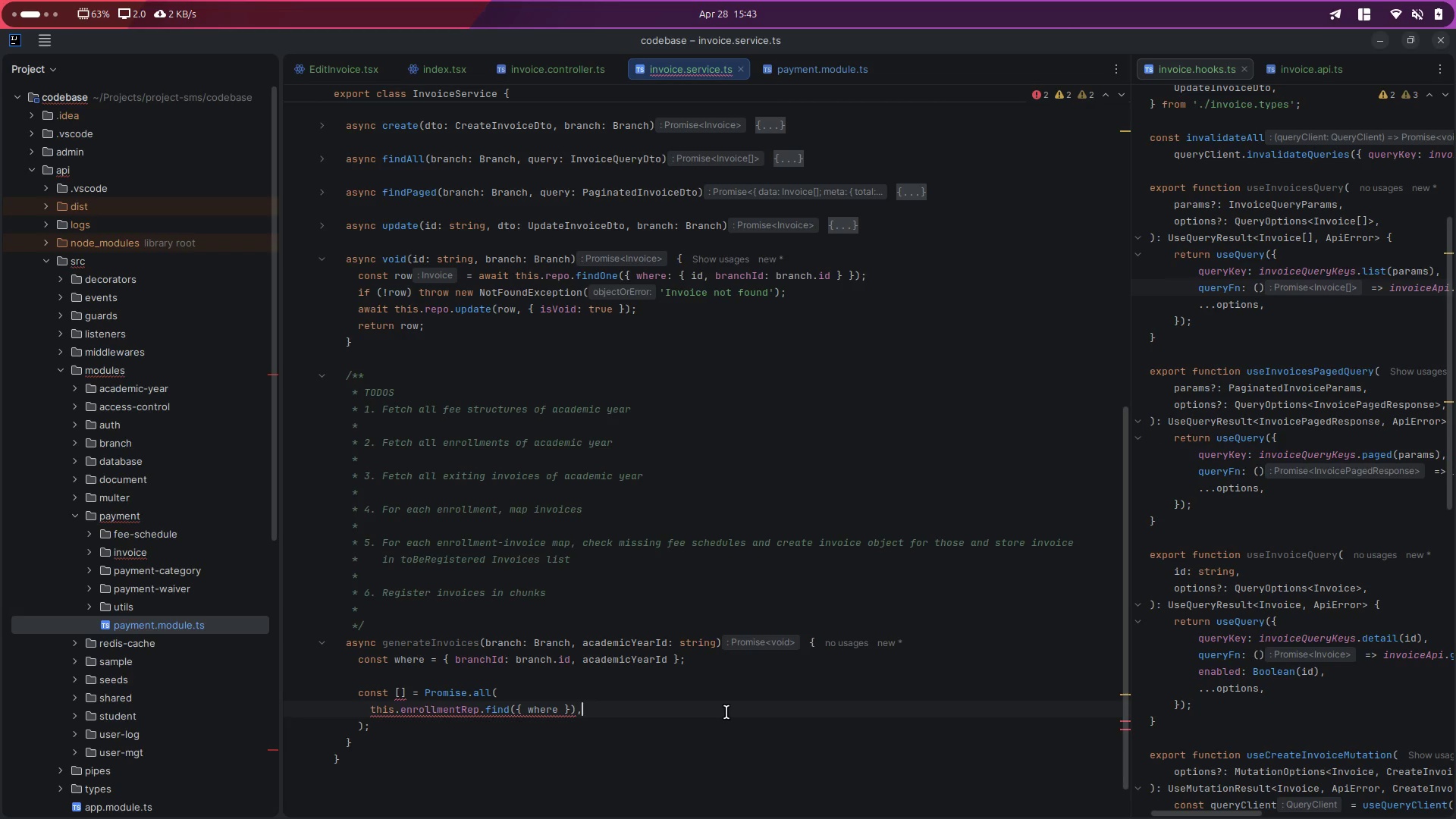 
key(Enter)
 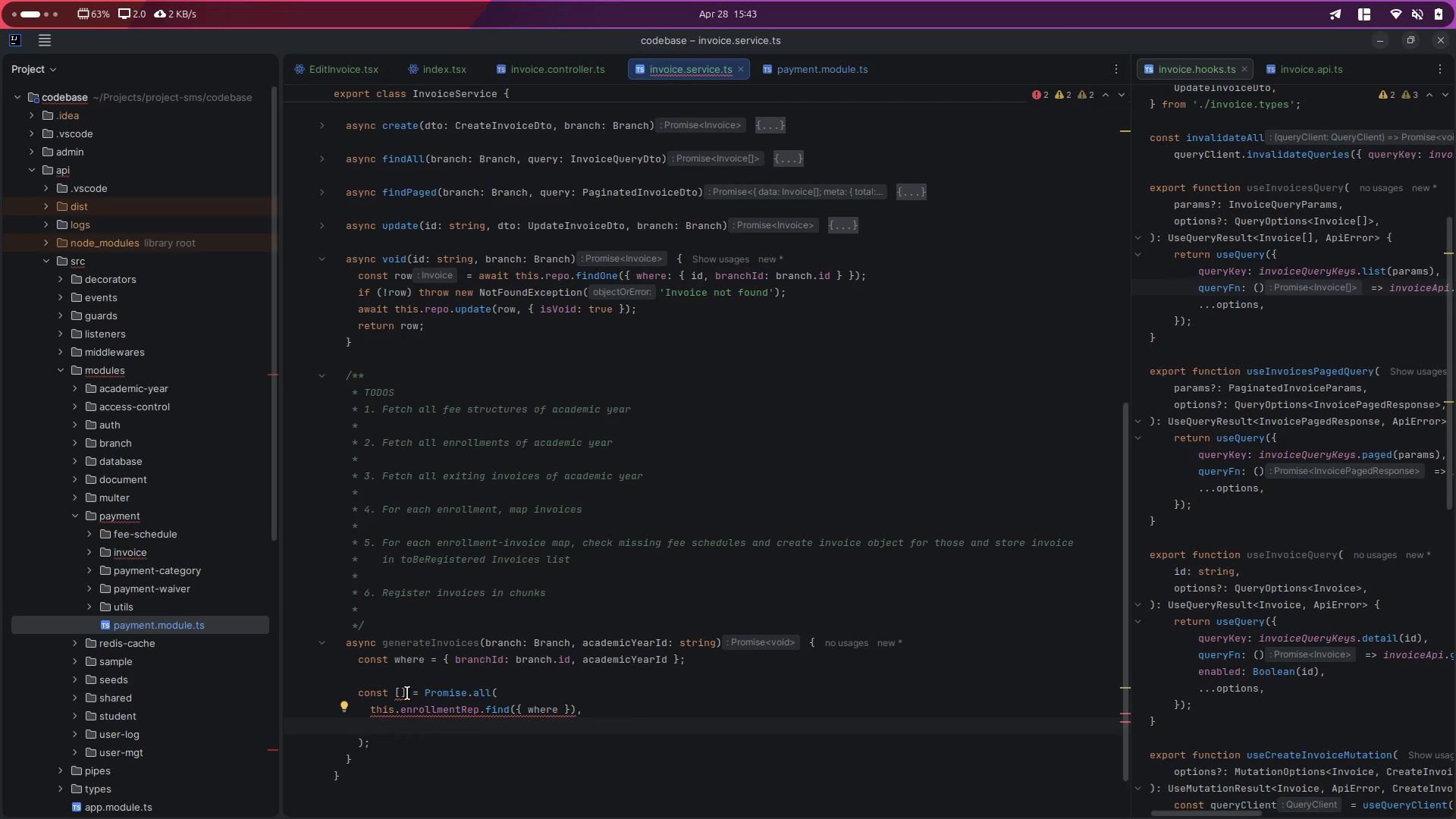 
left_click([405, 692])
 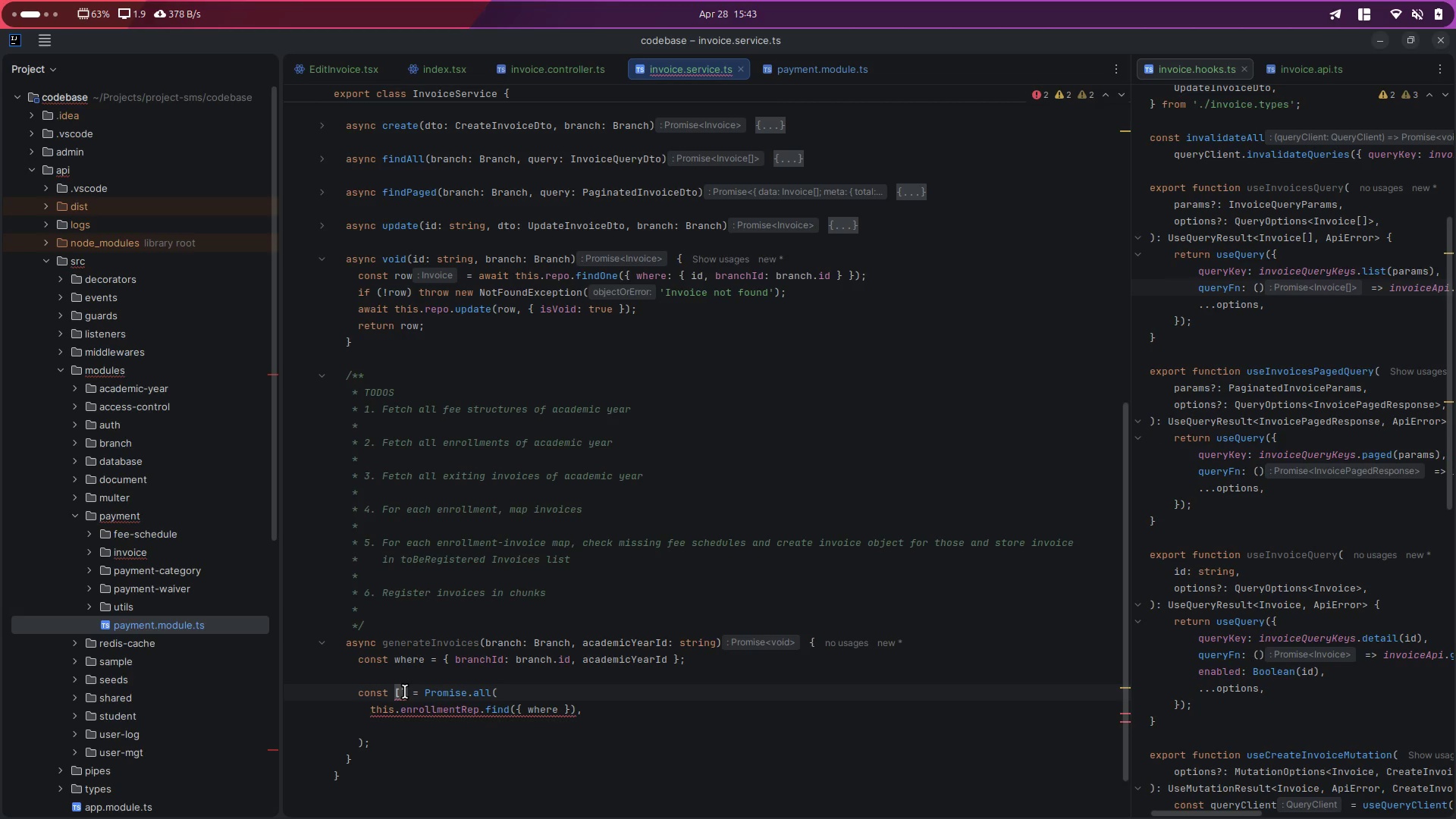 
key(ArrowLeft)
 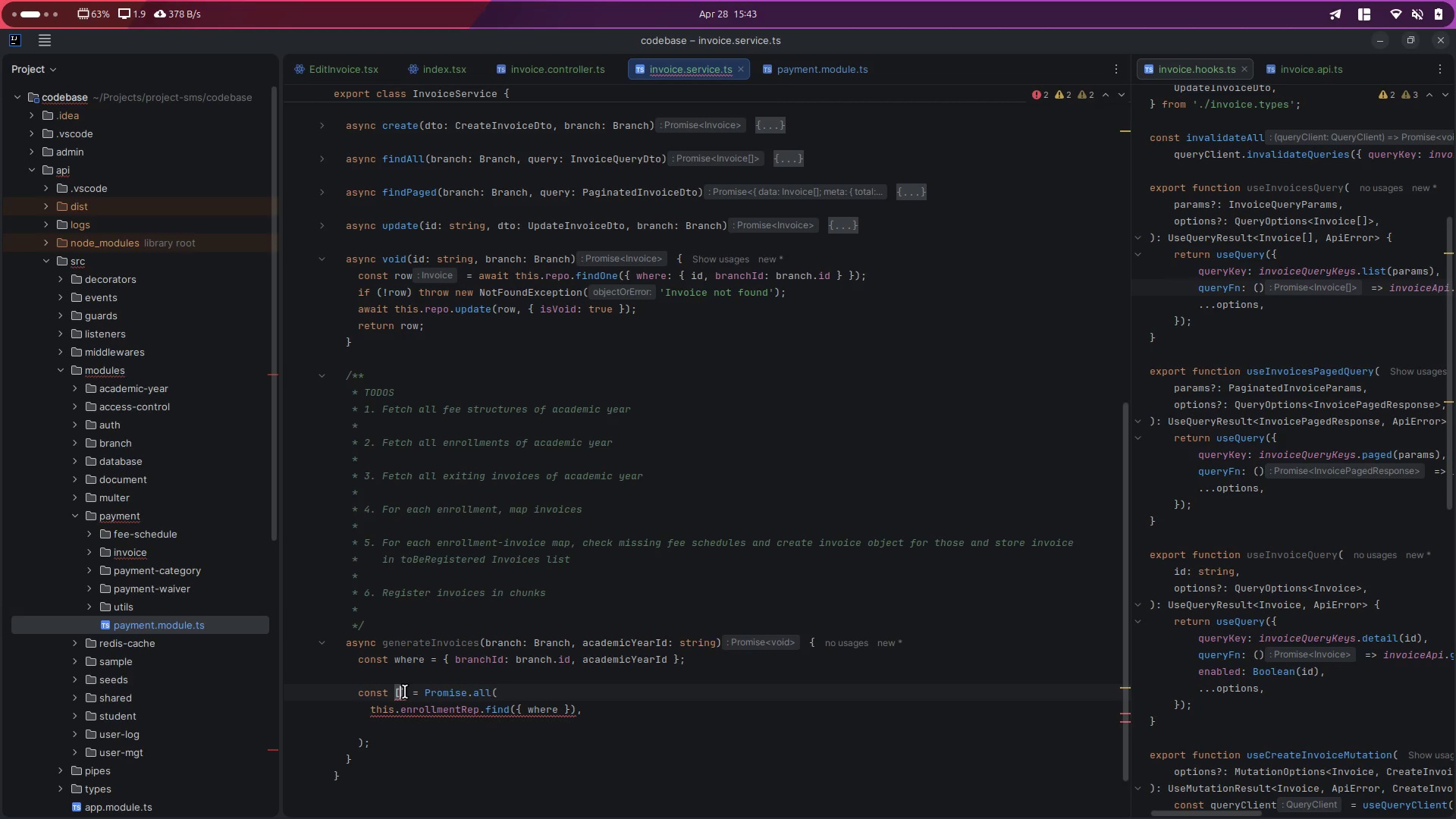 
type(enrollments)
 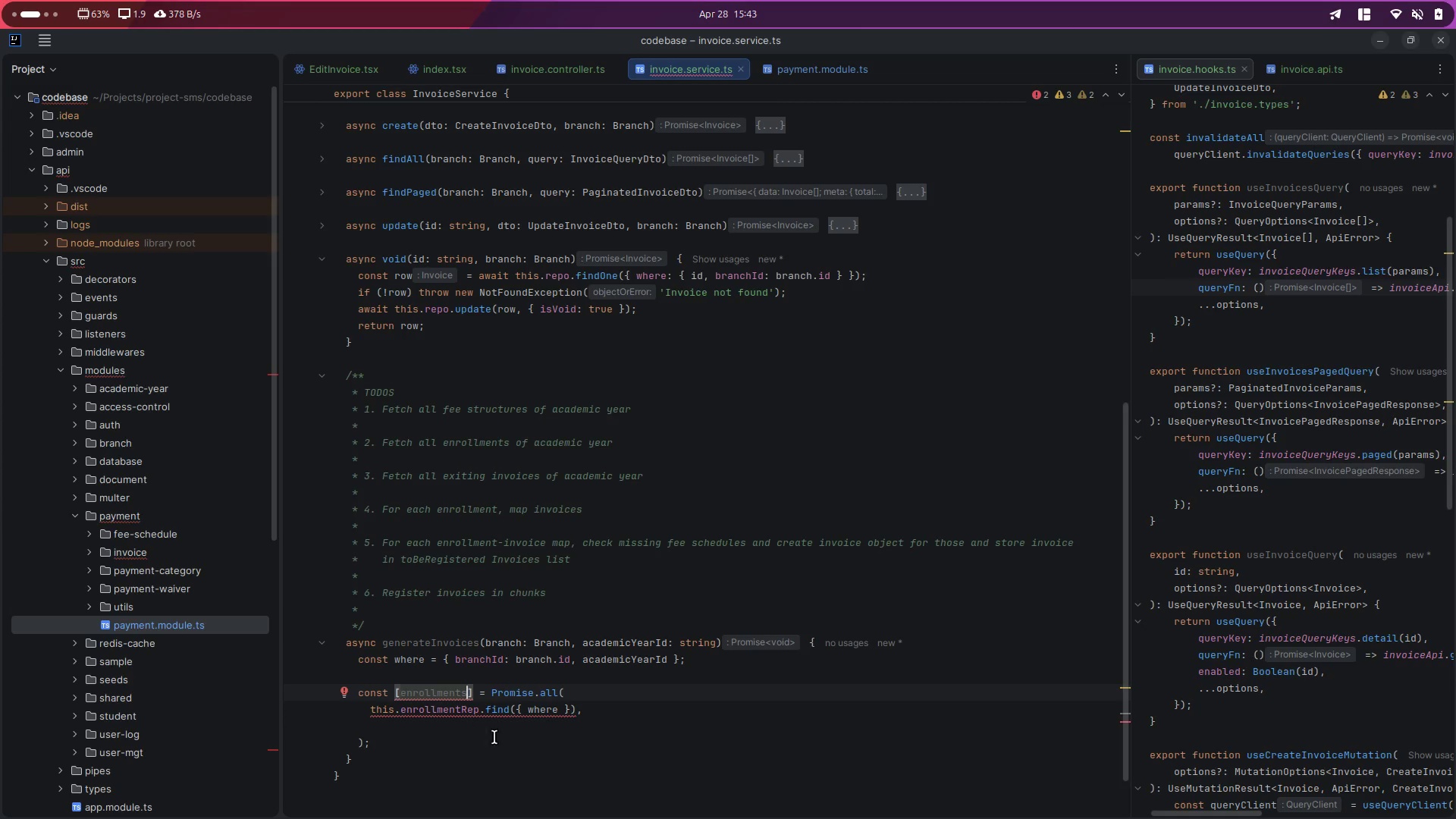 
left_click([536, 719])
 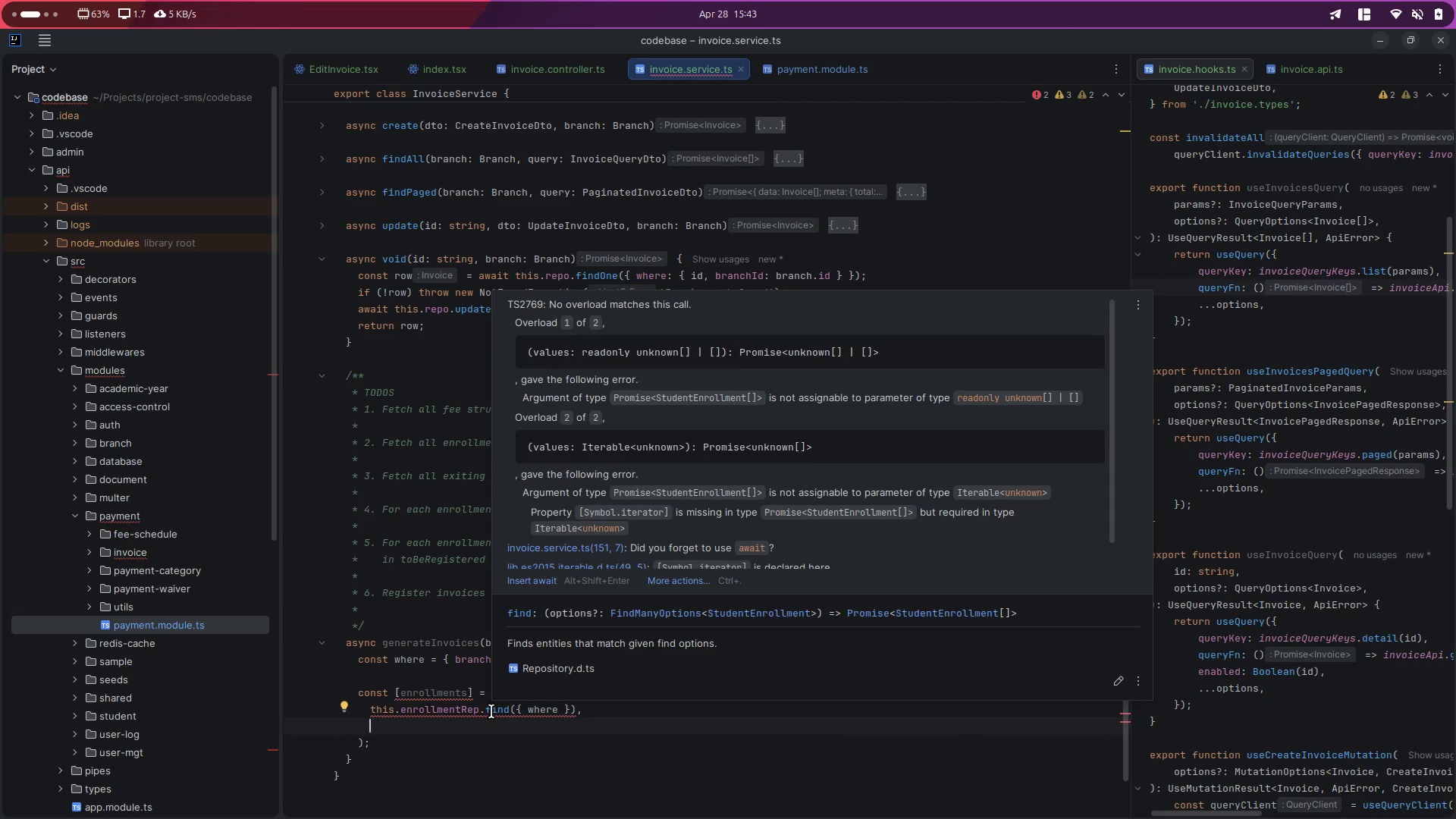 
double_click([491, 711])
 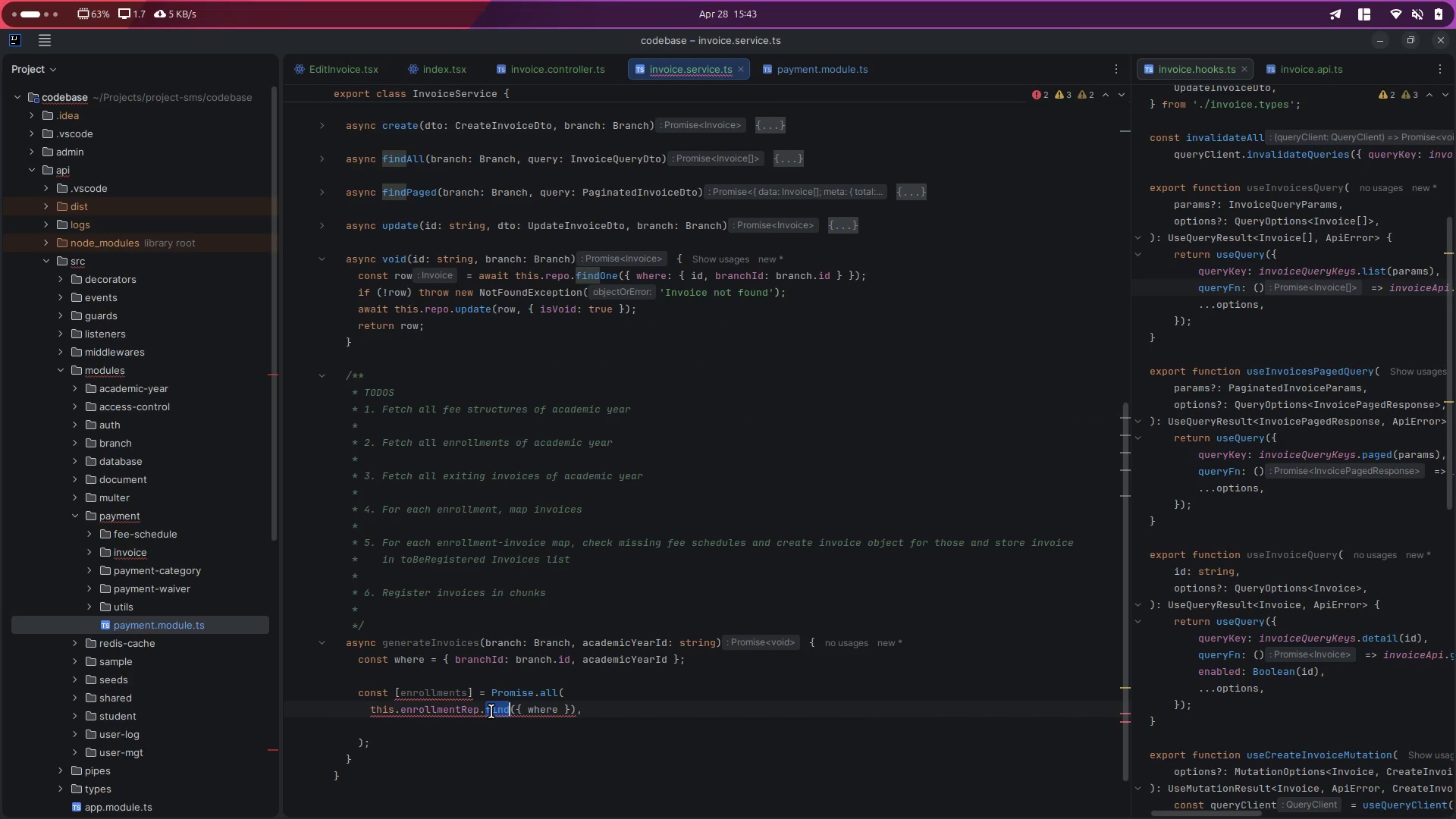 
key(ArrowRight)
 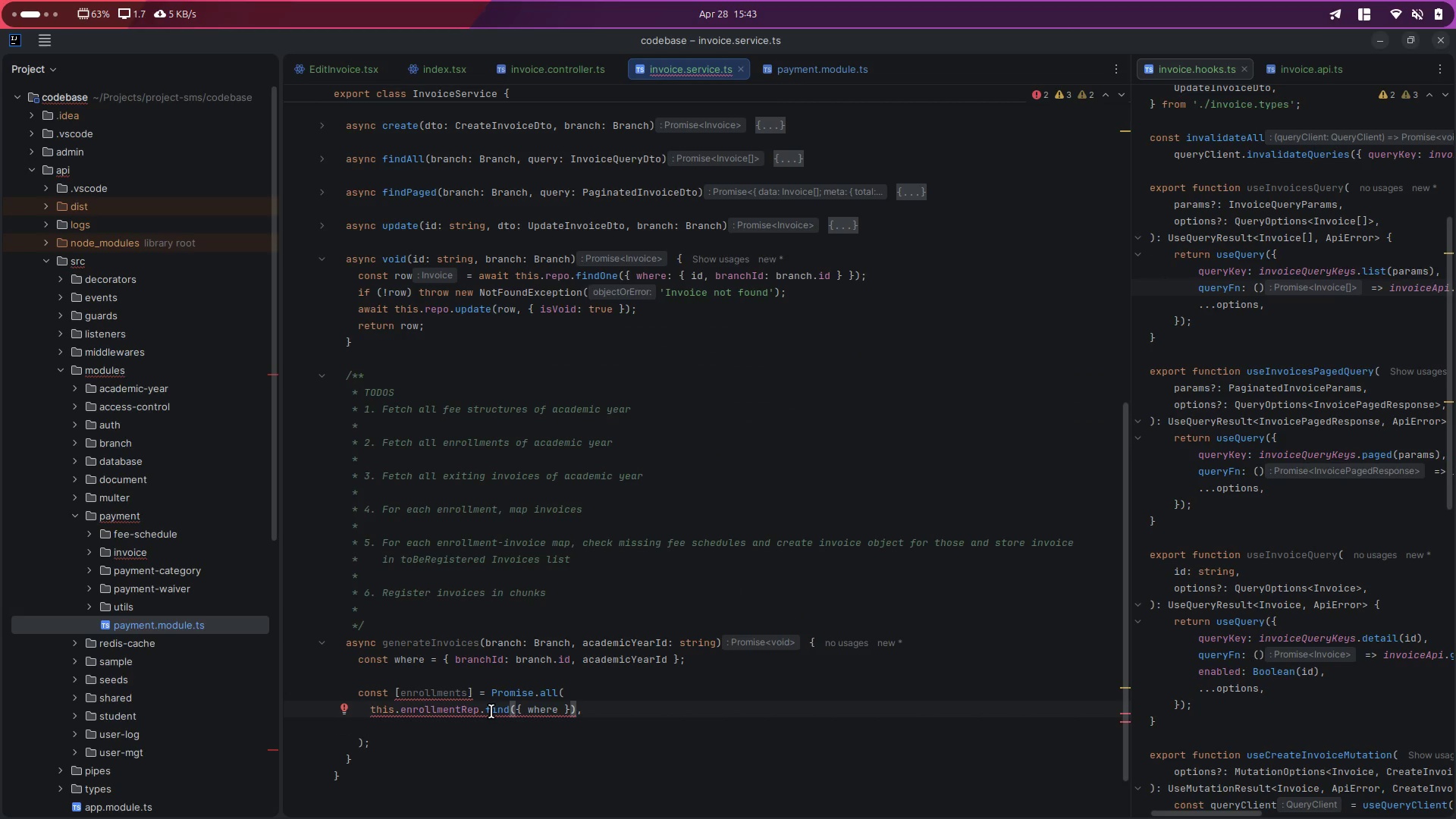 
double_click([491, 711])
 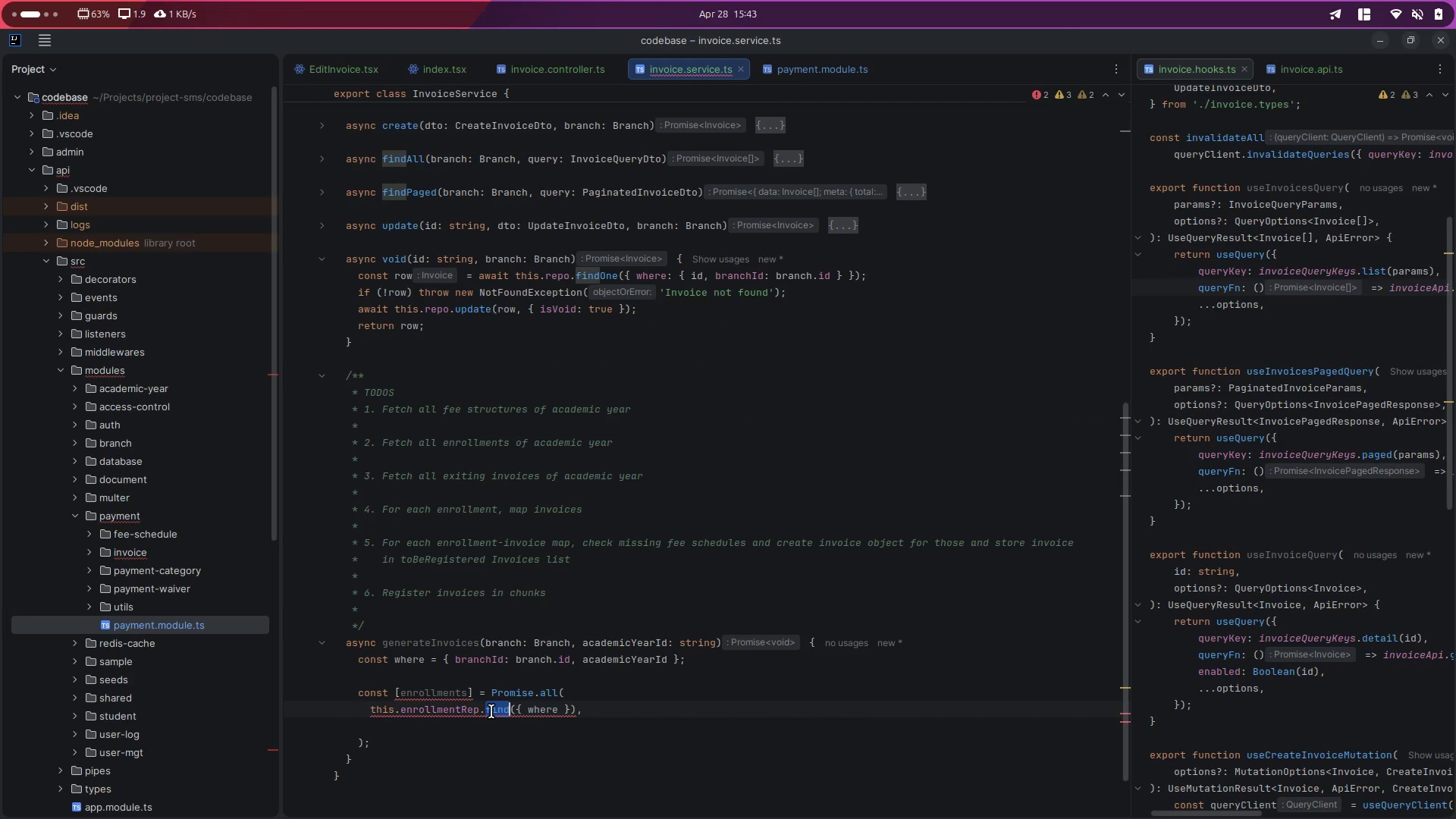 
key(Backspace)
key(Backspace)
type(.fin)
 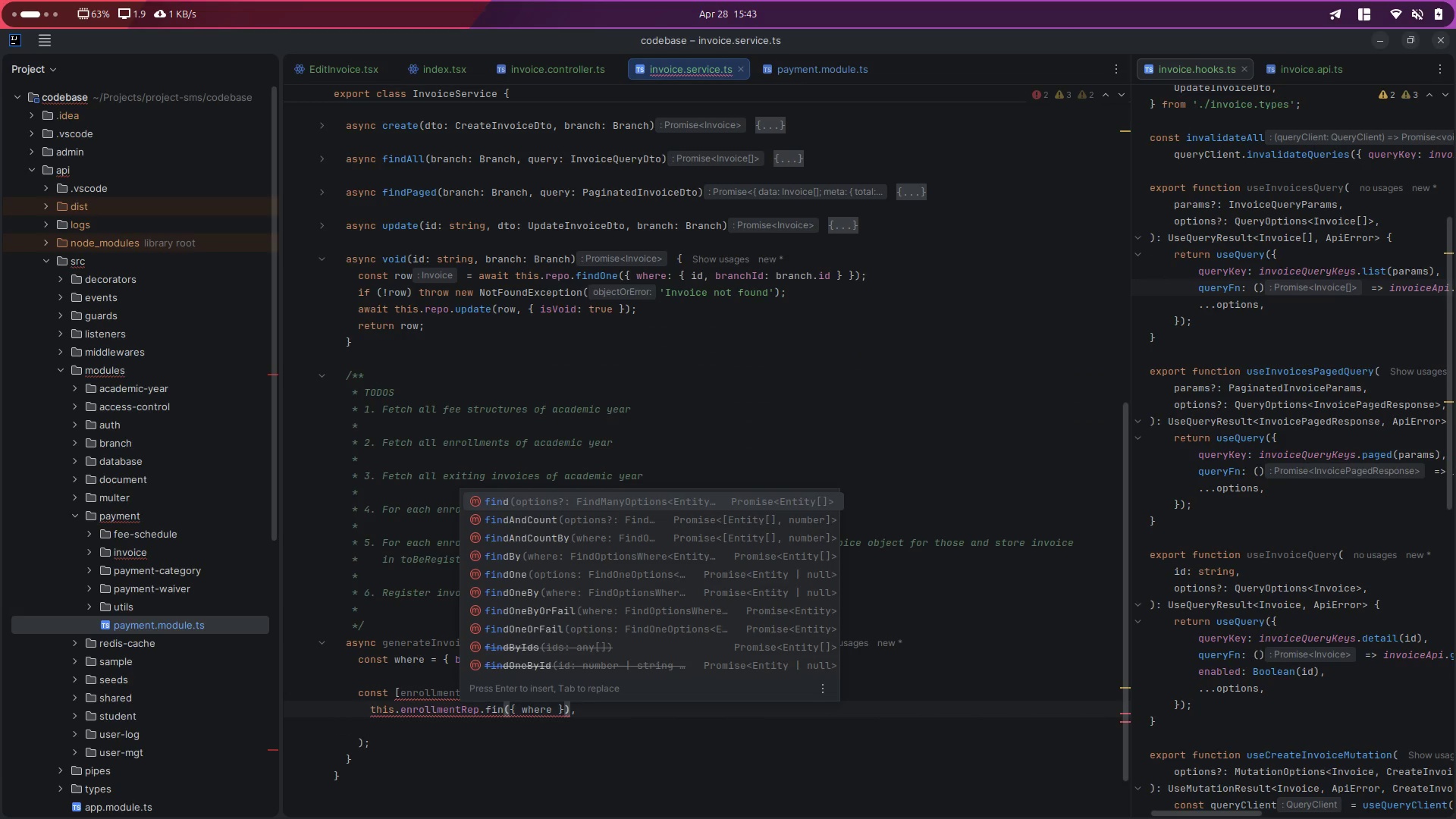 
key(Enter)
 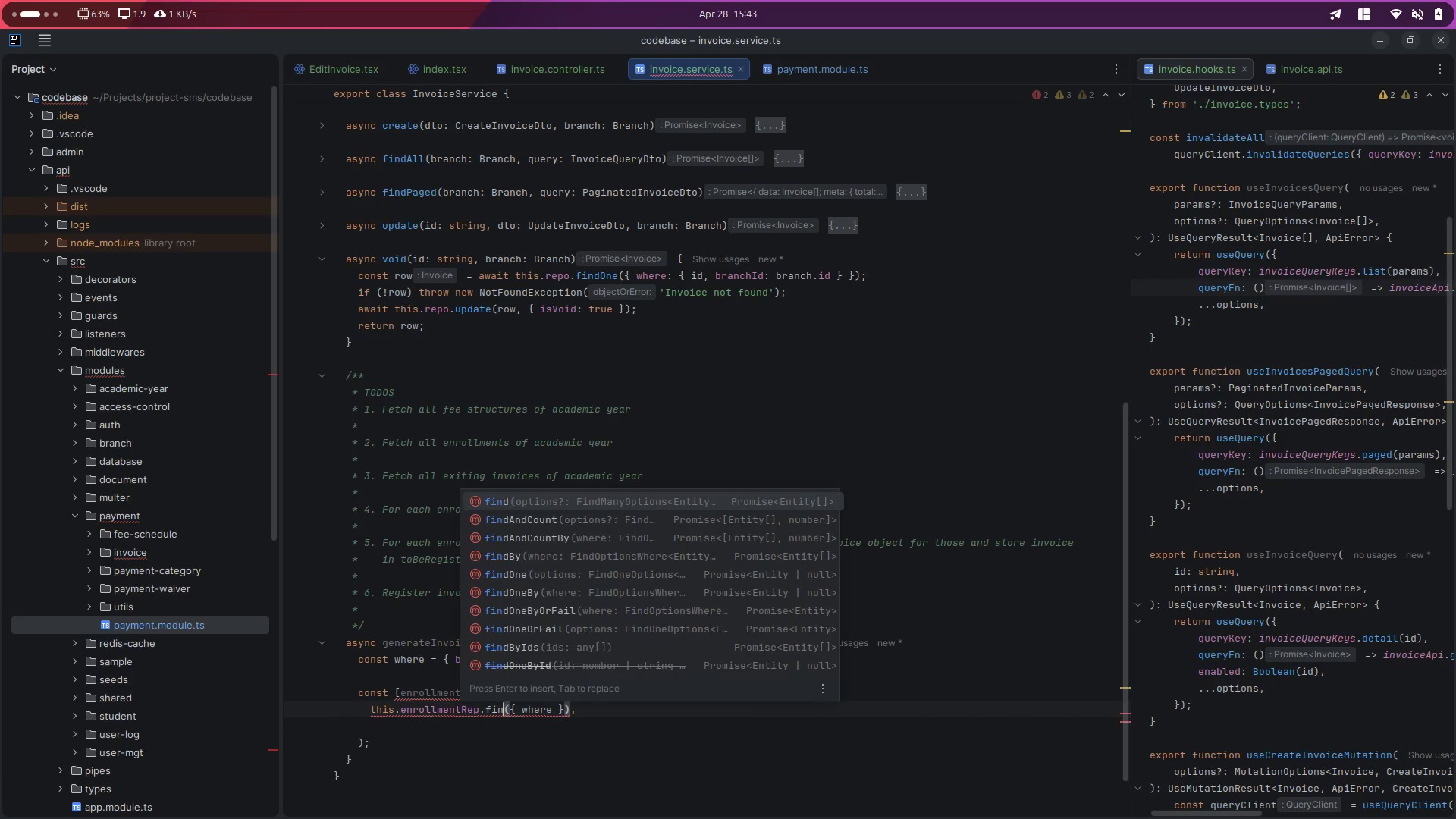 
key(D)
 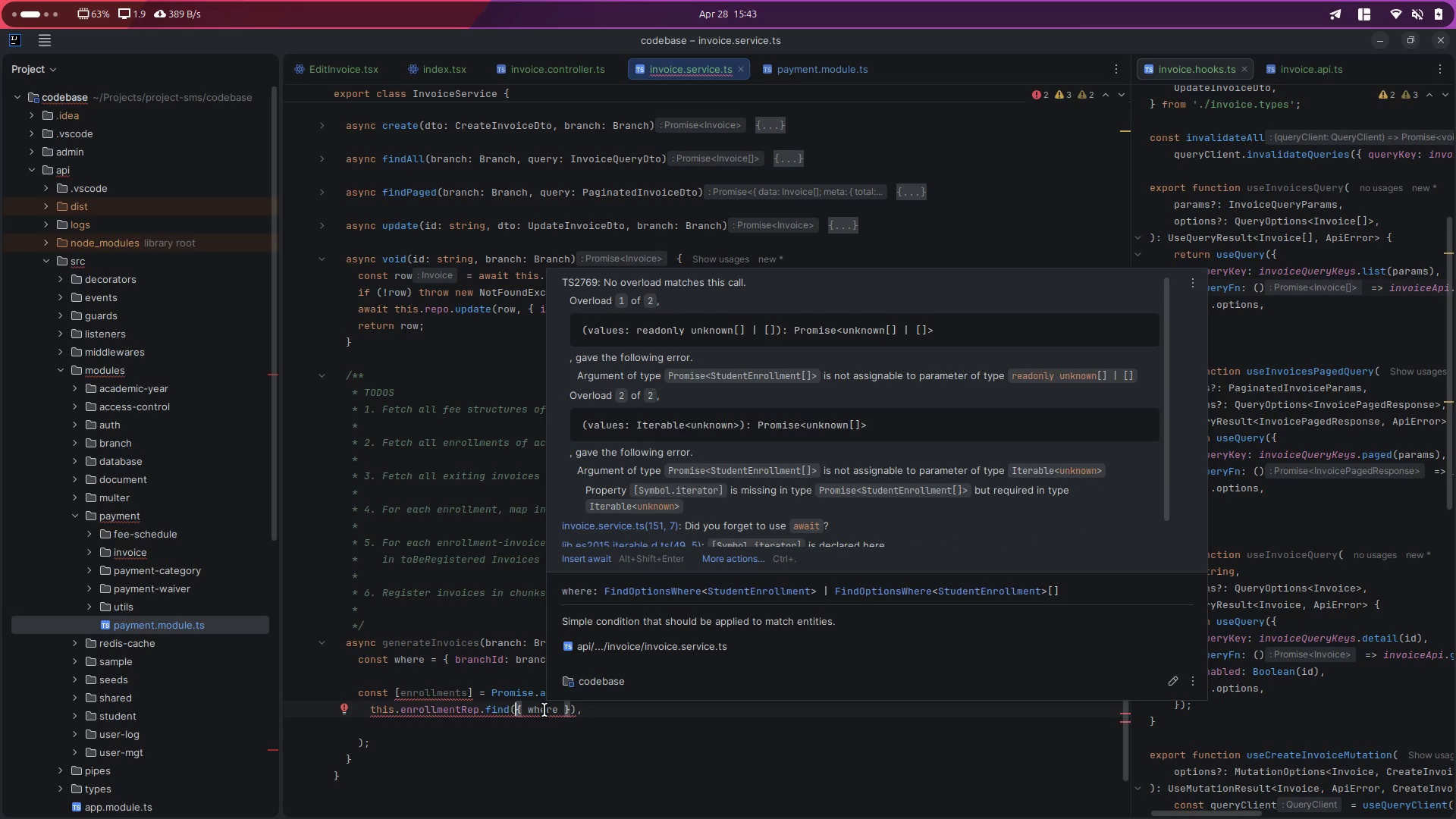 
double_click([544, 710])
 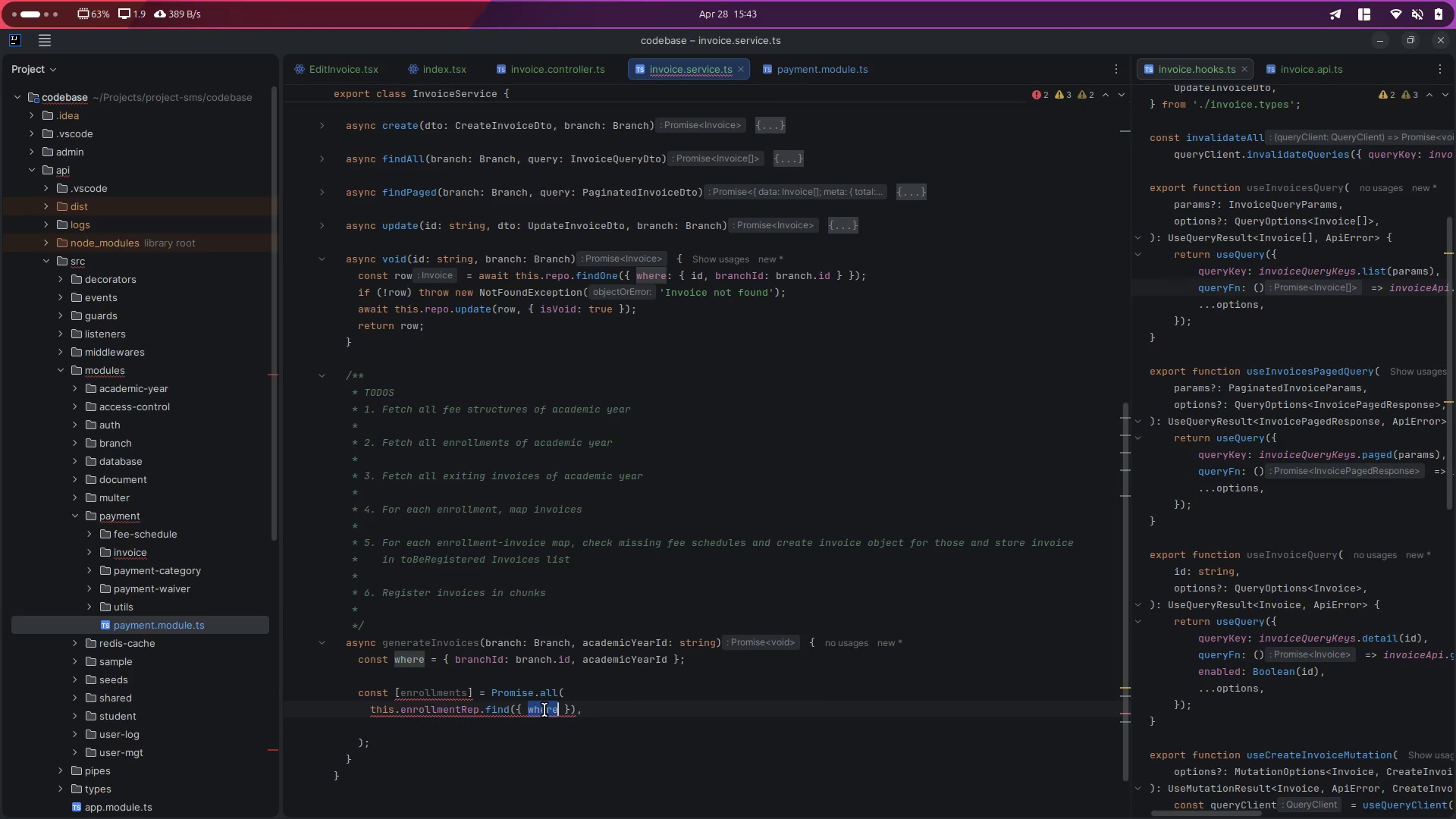 
key(ArrowRight)
 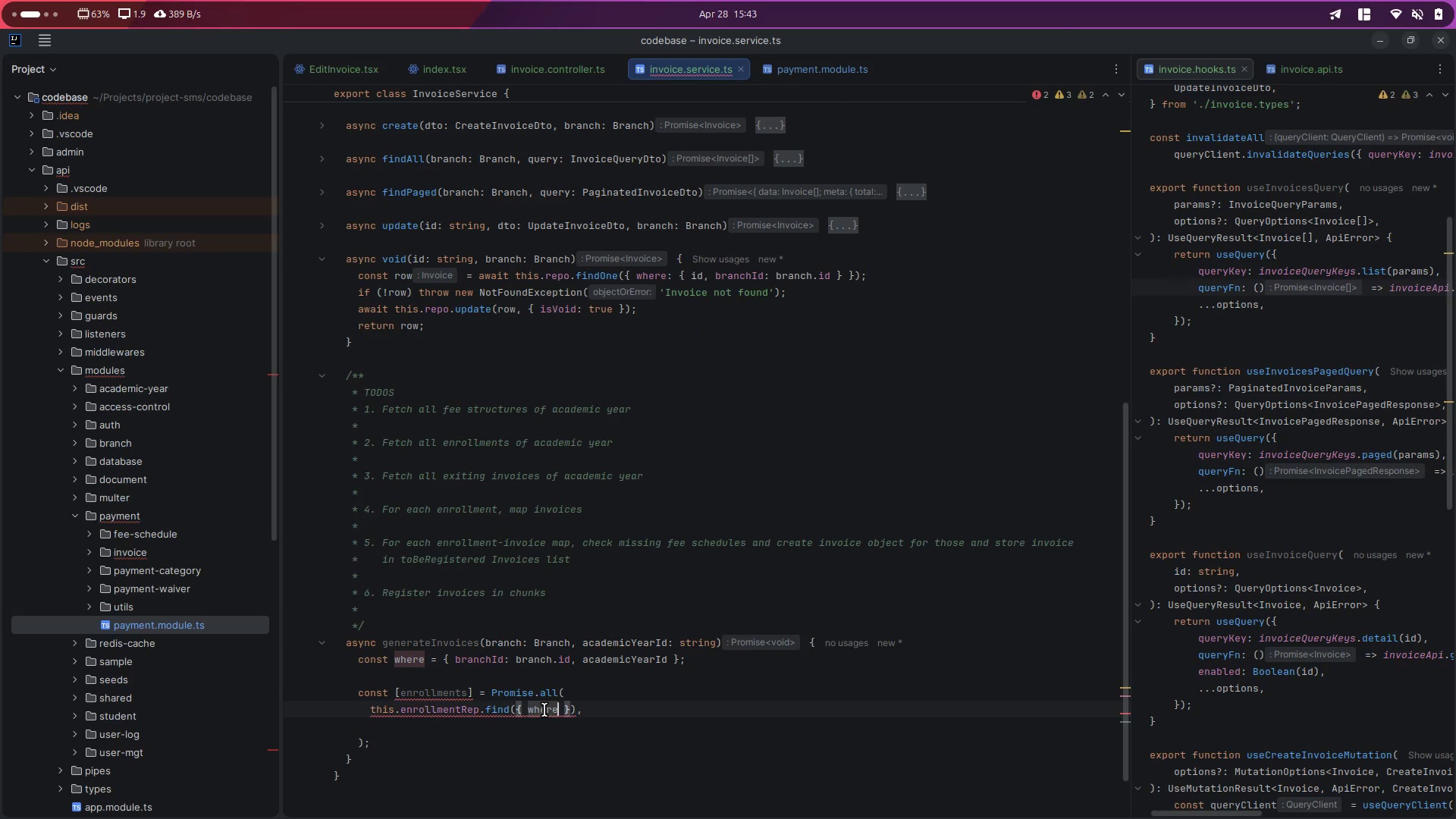 
type(: {aca)
 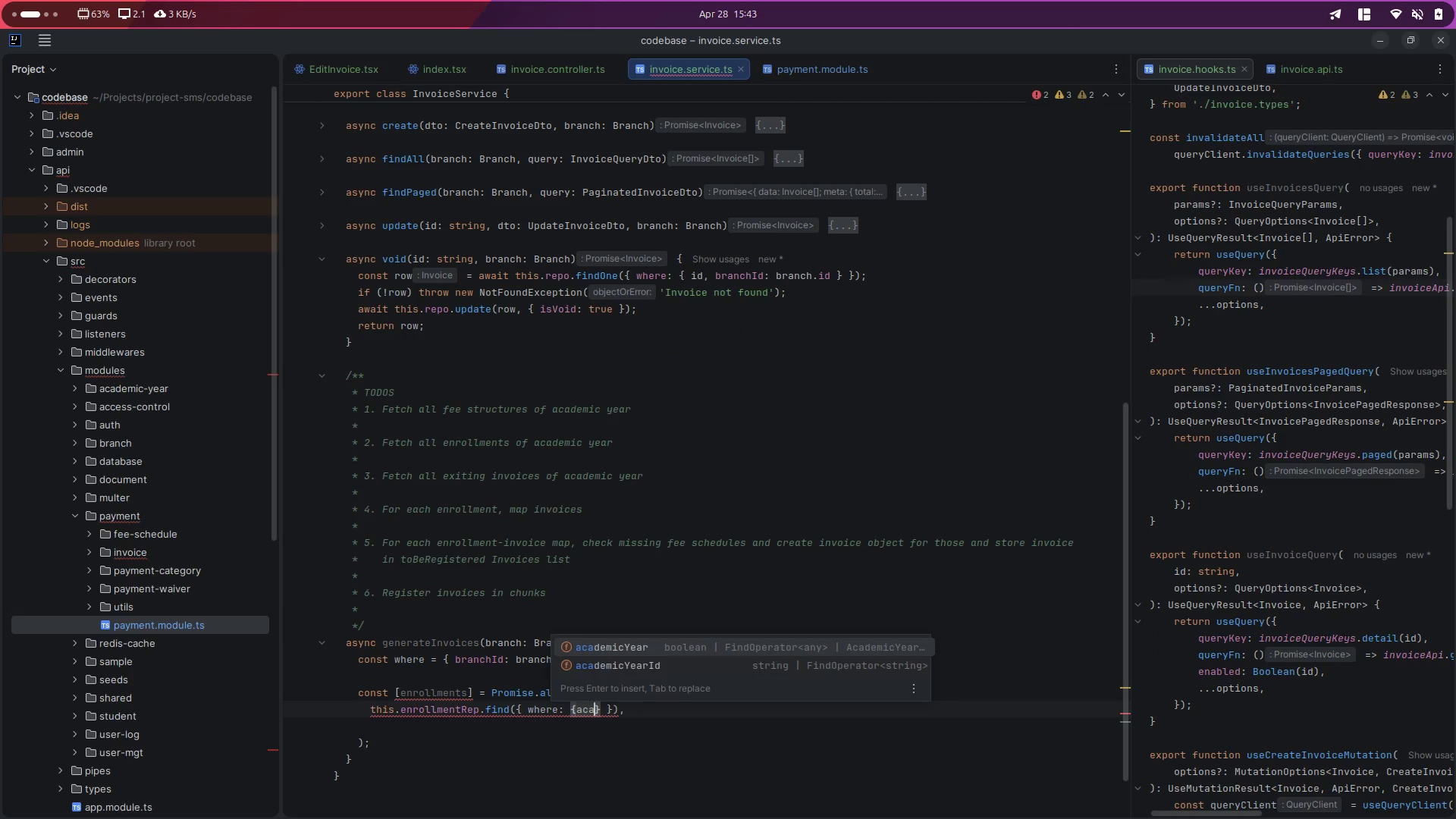 
key(ArrowDown)
 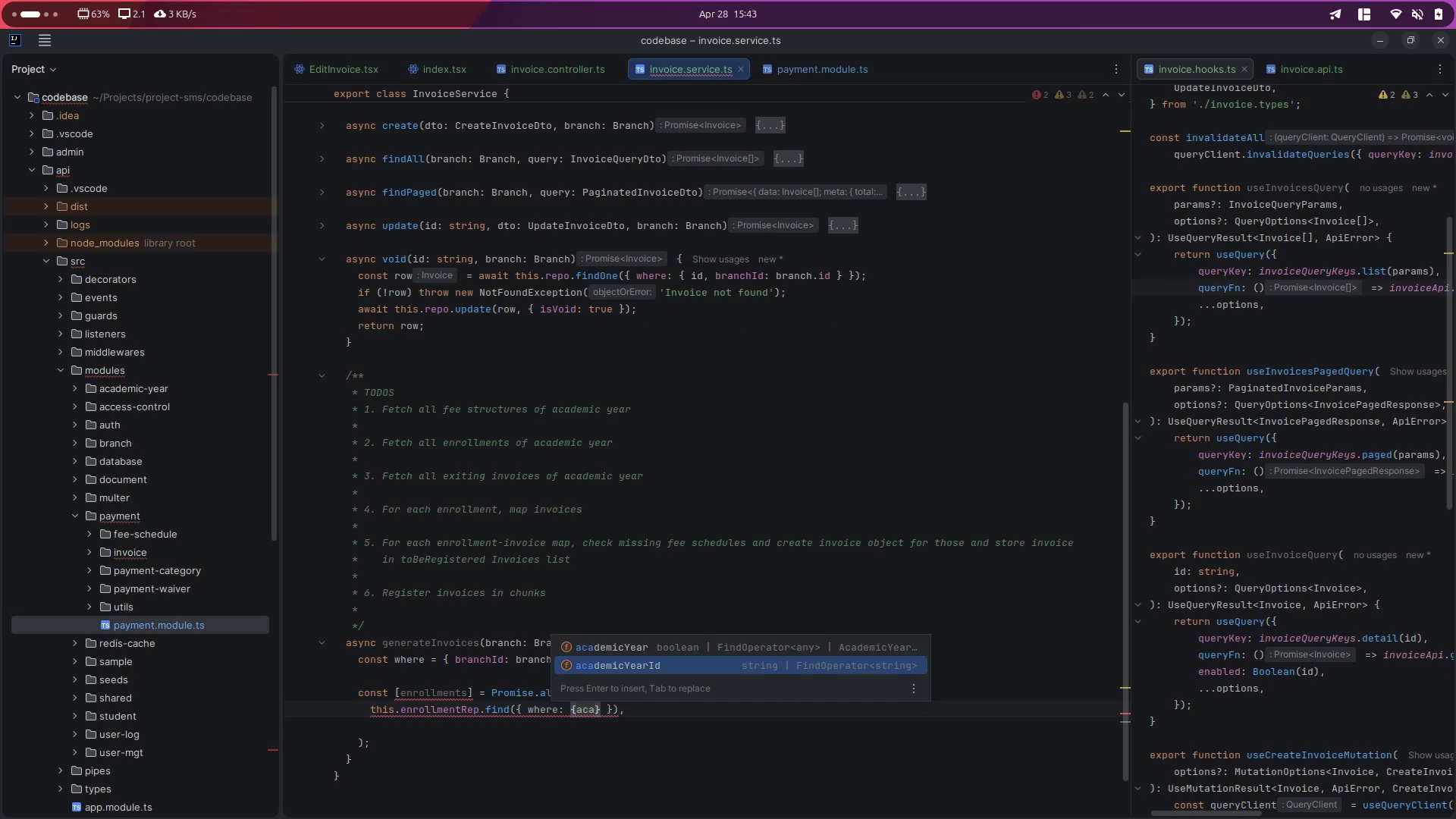 
key(Enter)
 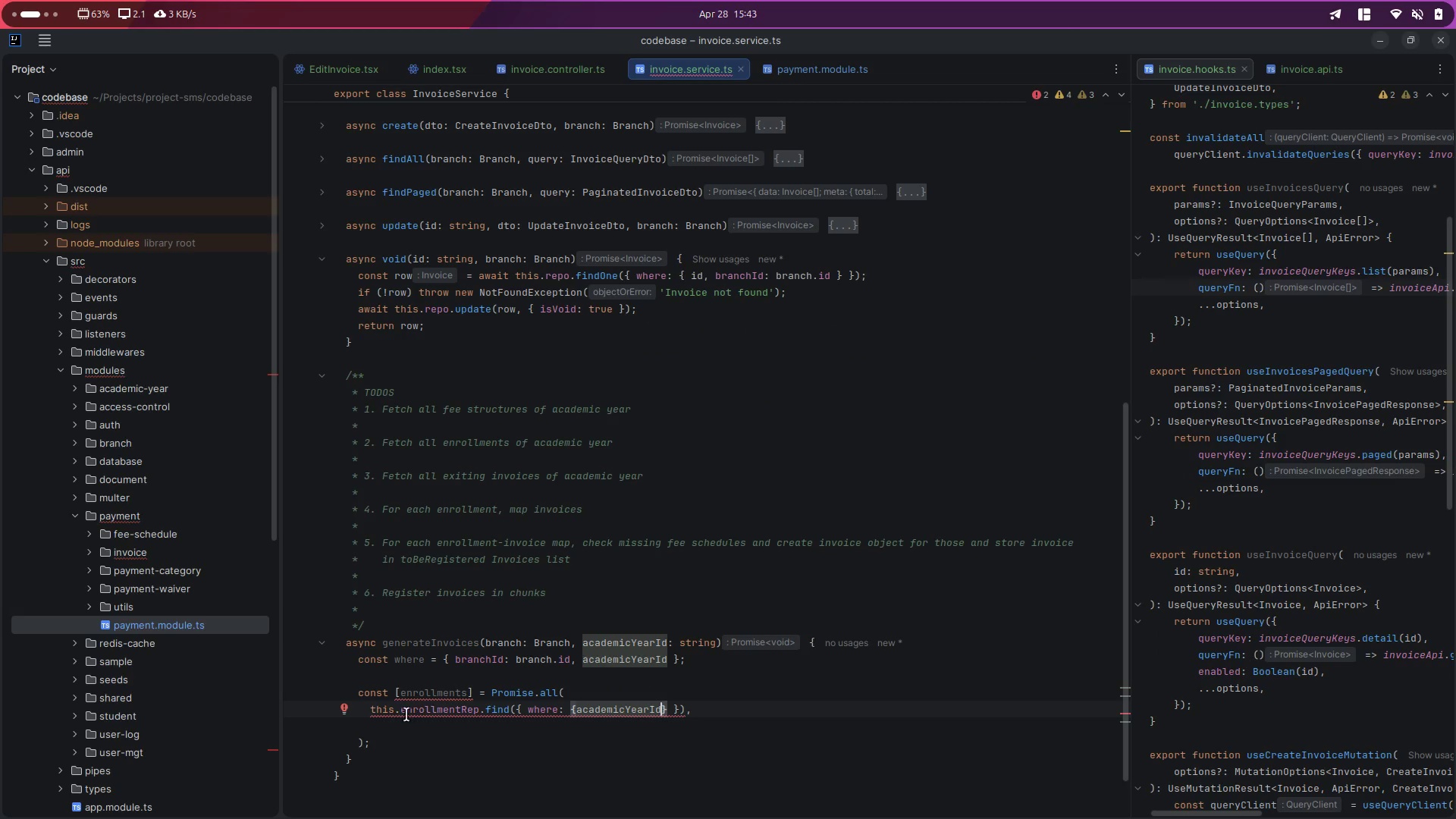 
left_click([371, 708])
 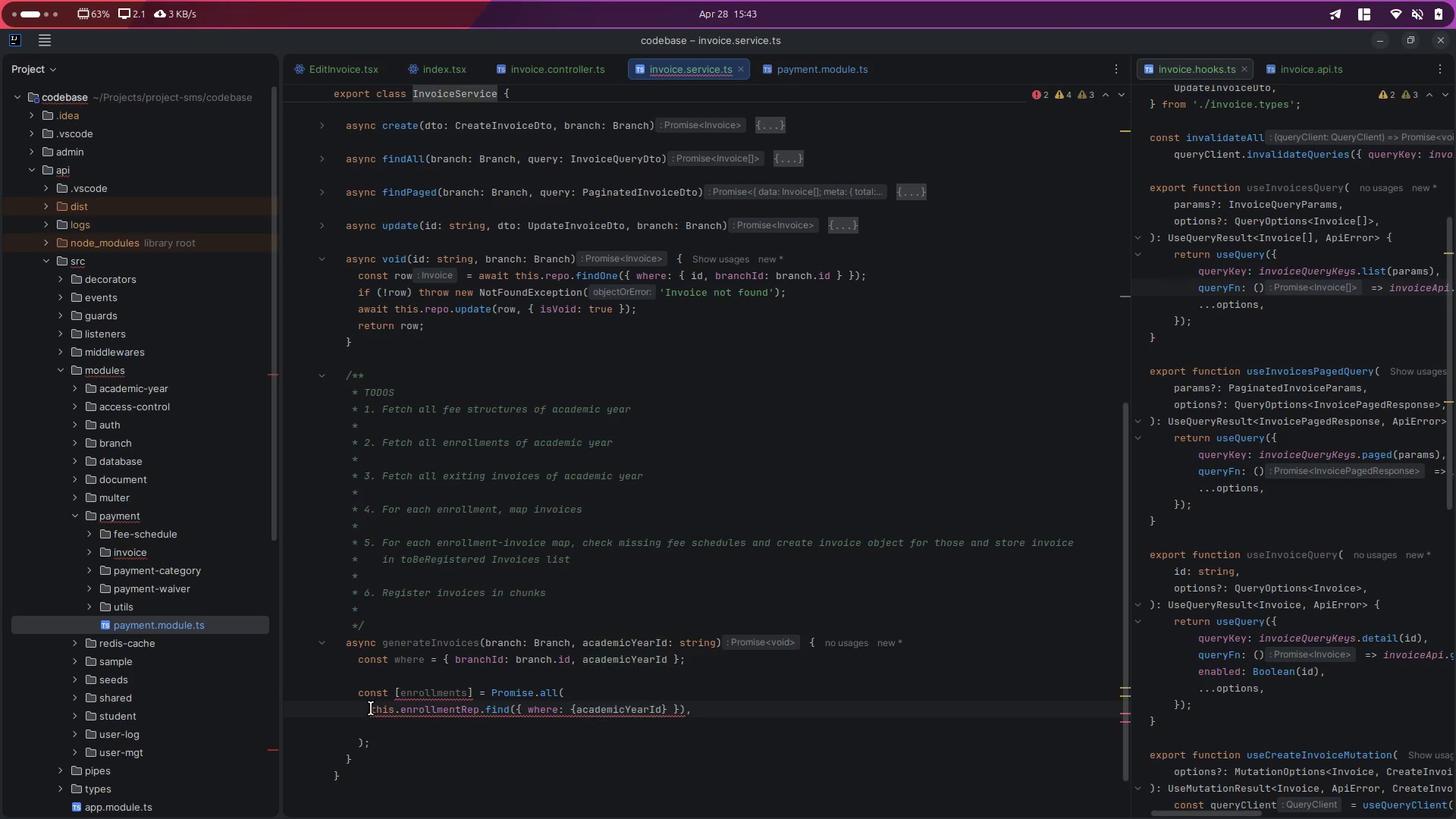 
type(await )
 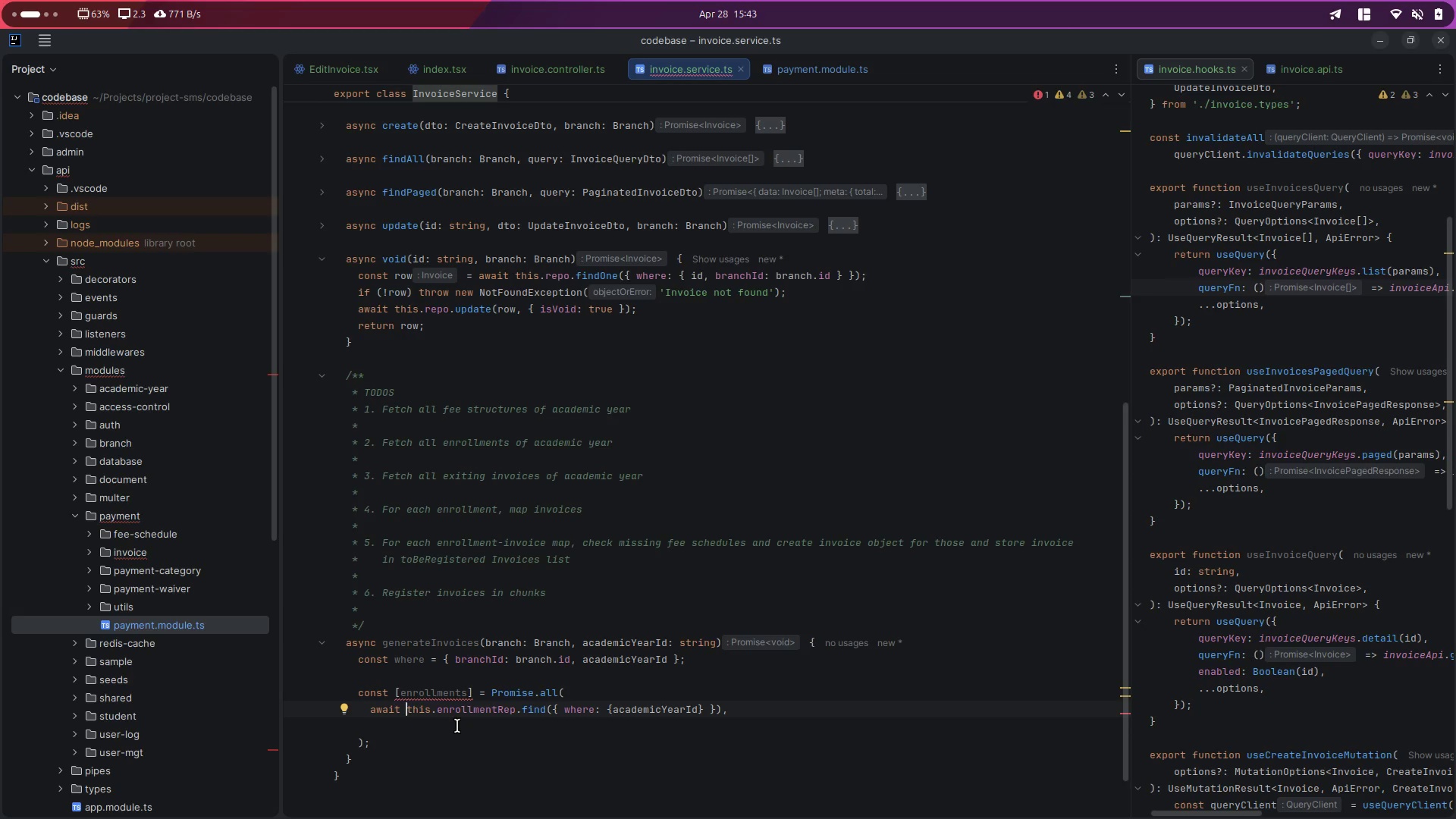 
mouse_move([479, 705])
 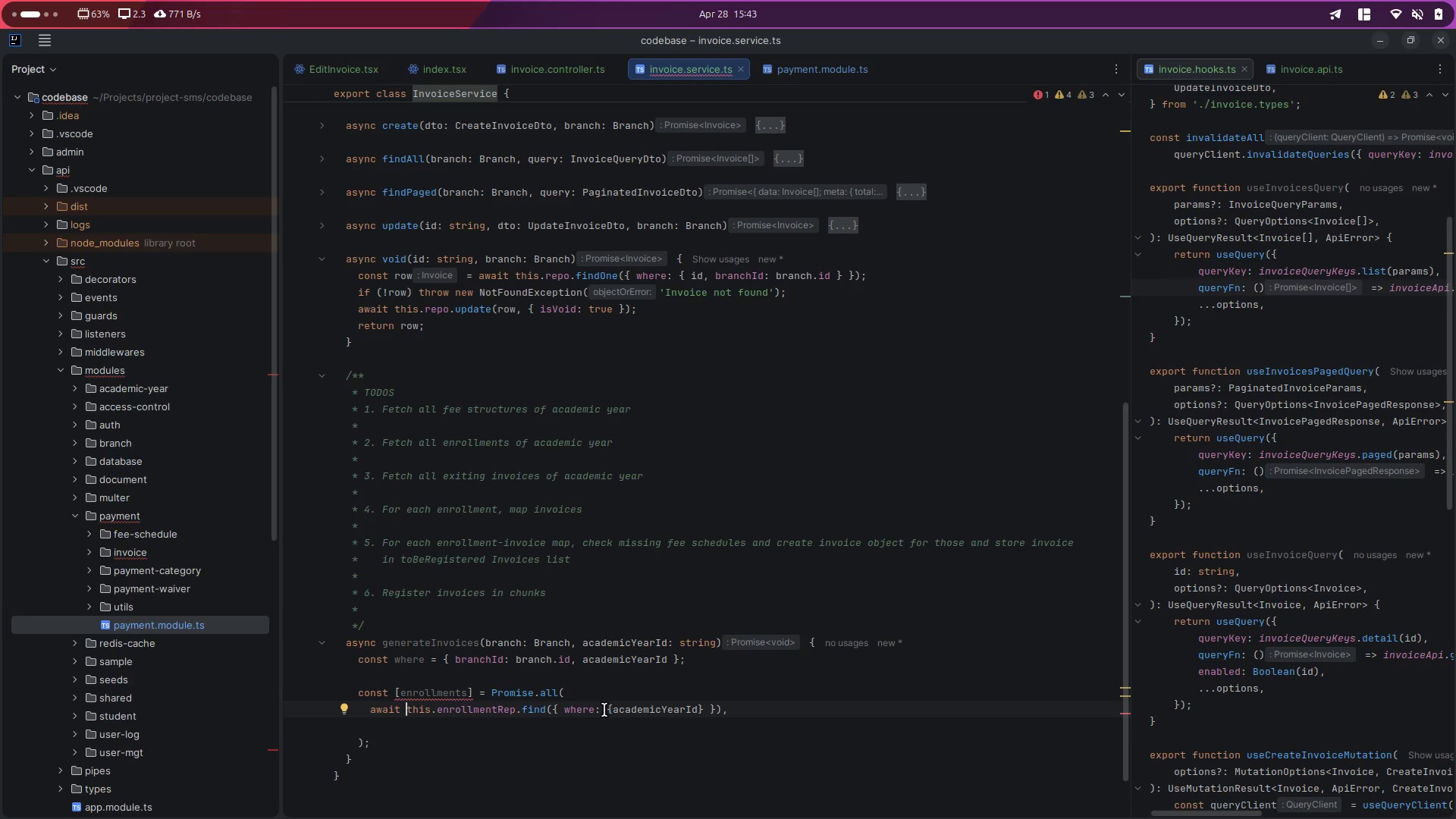 
left_click_drag(start_coordinate=[604, 710], to_coordinate=[708, 708])
 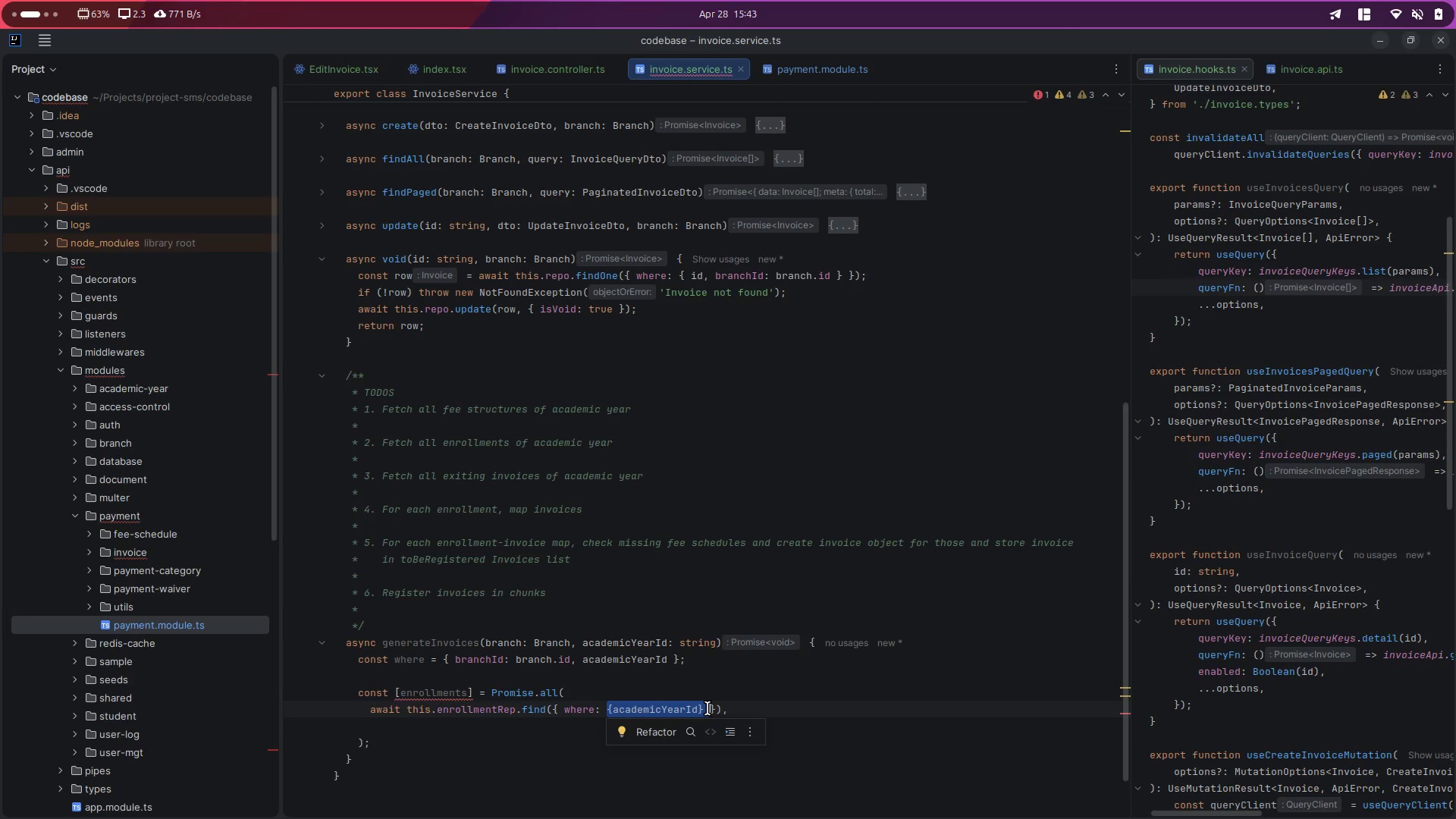 
key(Backspace)
 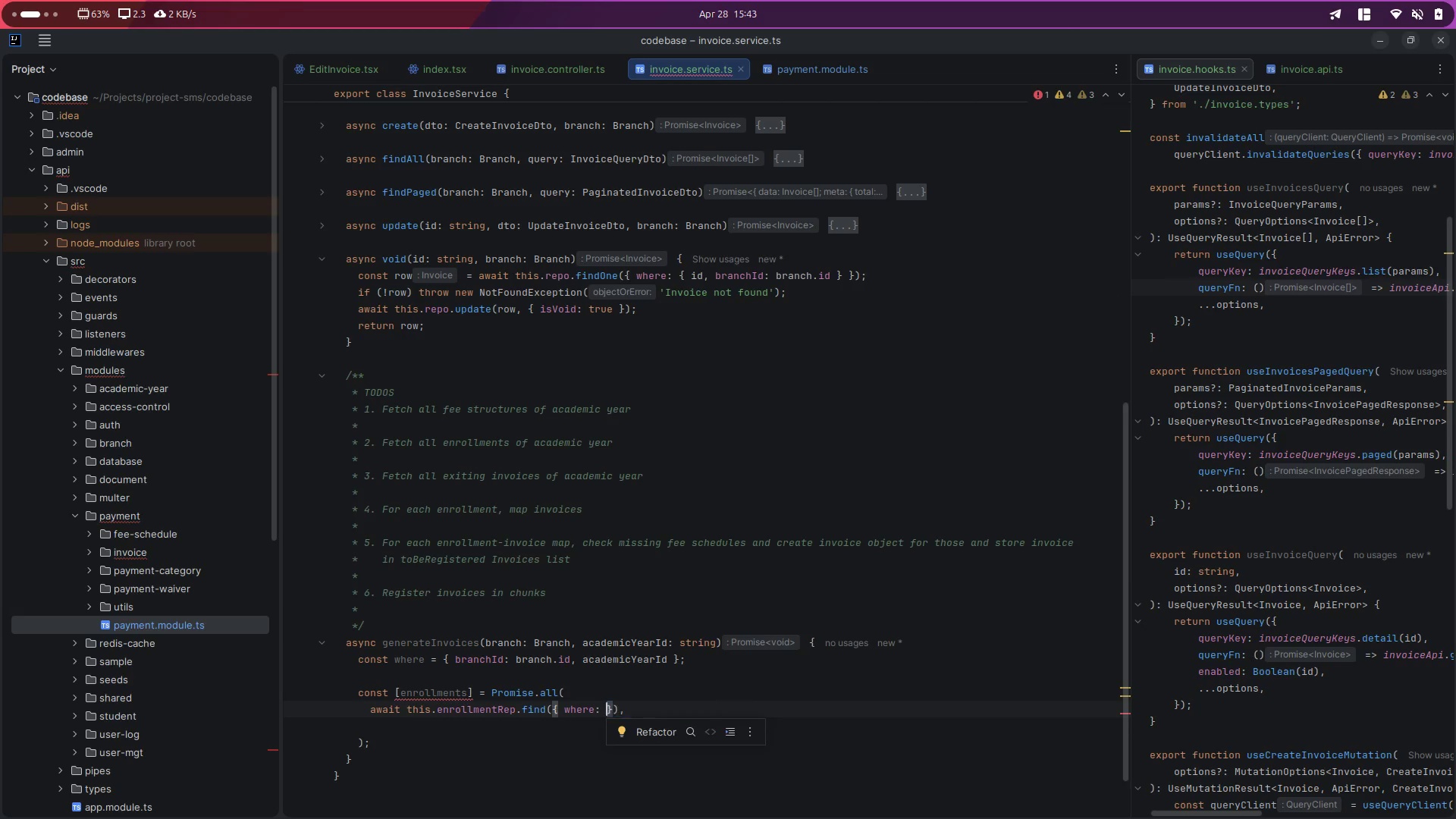 
key(Backspace)
 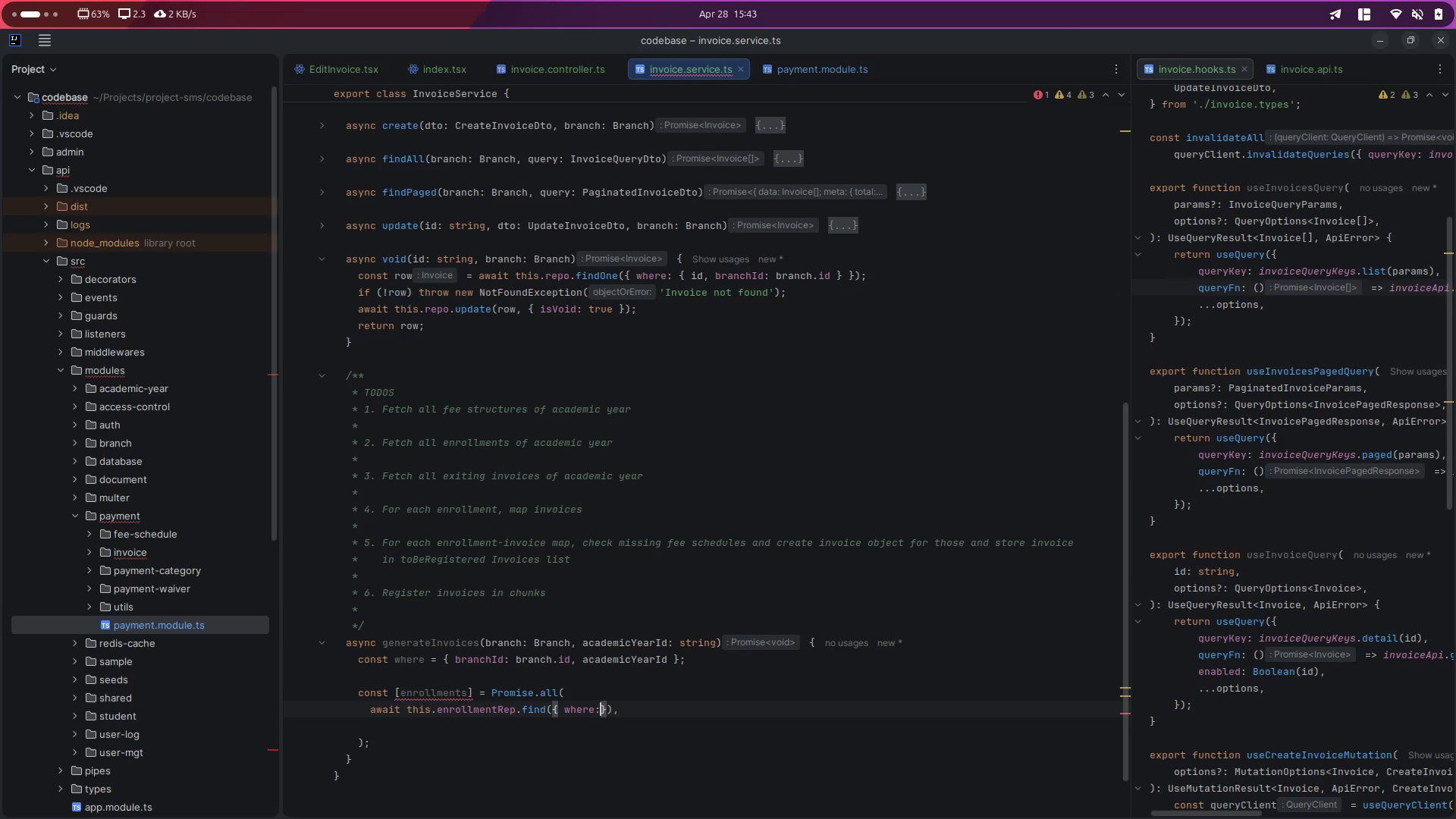 
key(Backspace)
 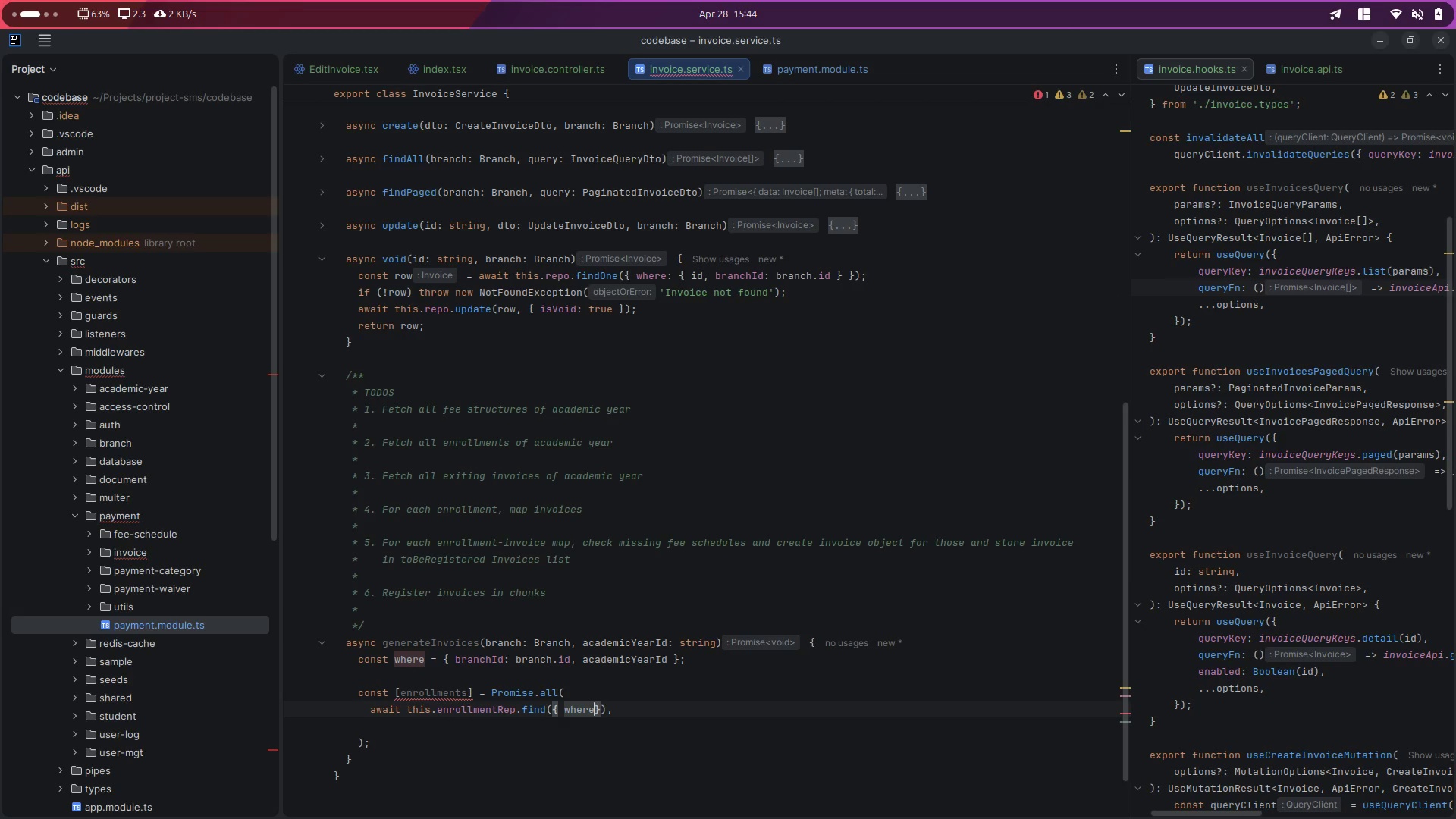 
key(Control+C)
 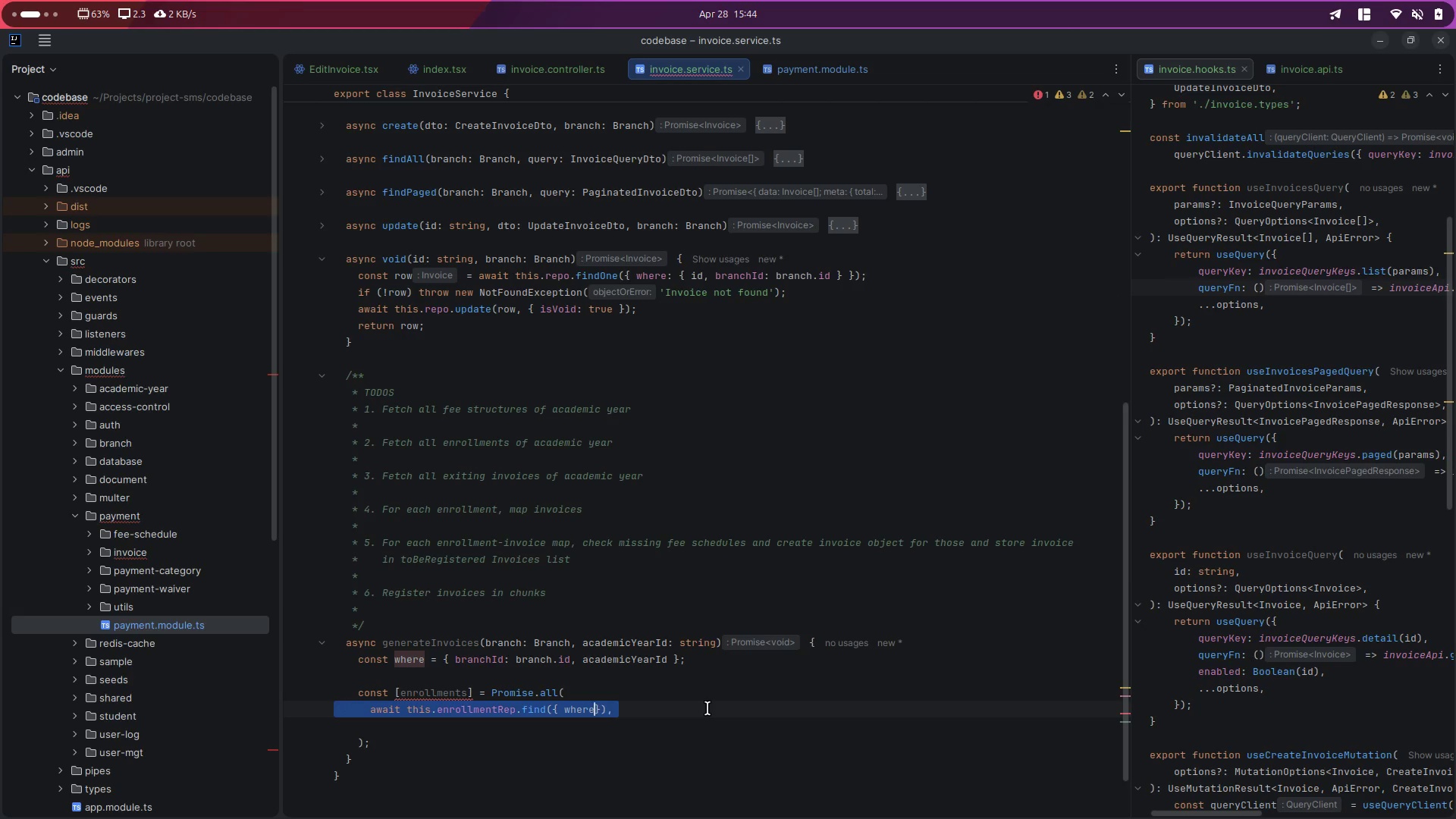 
key(ArrowDown)
 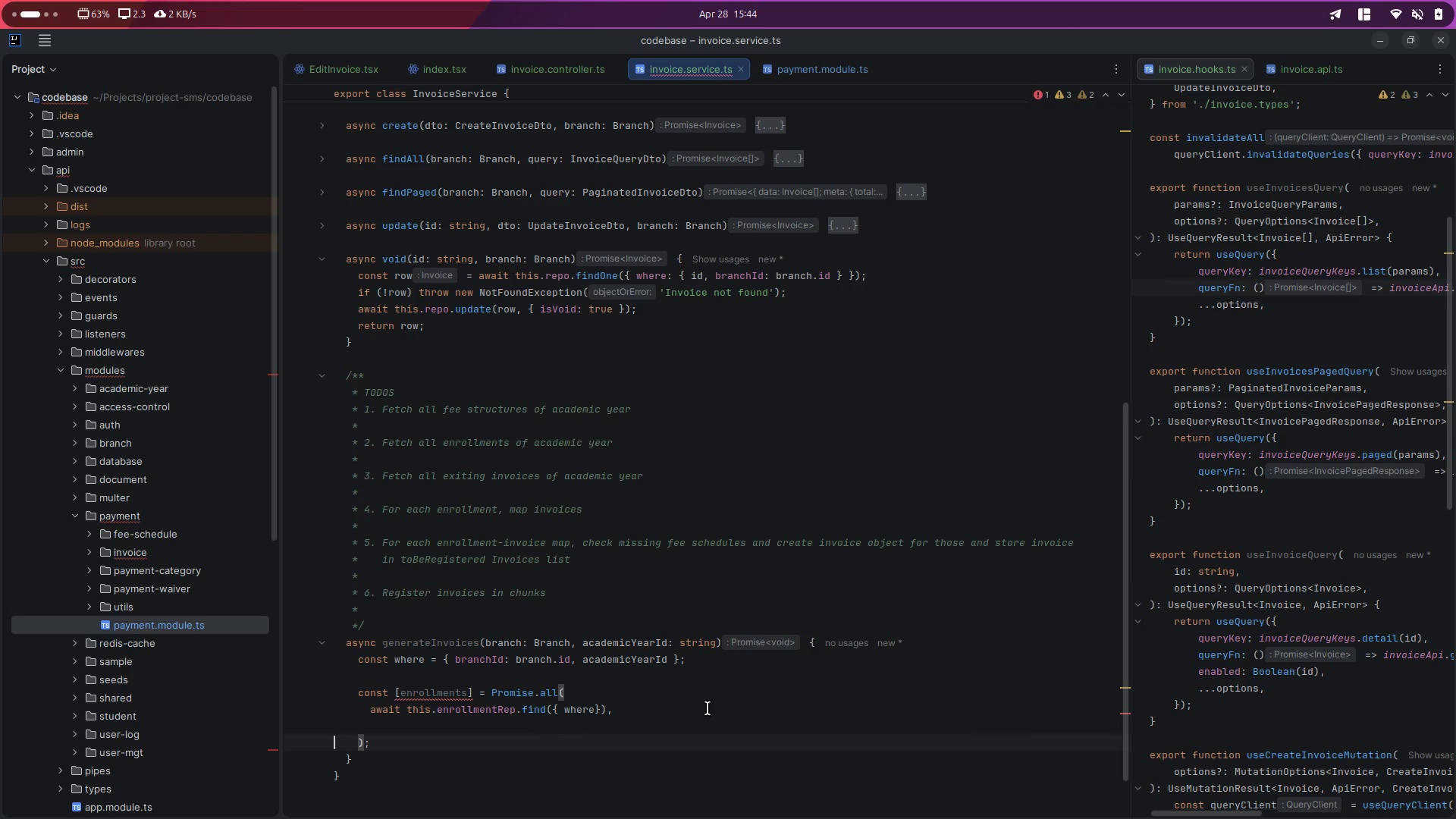 
key(ArrowUp)
 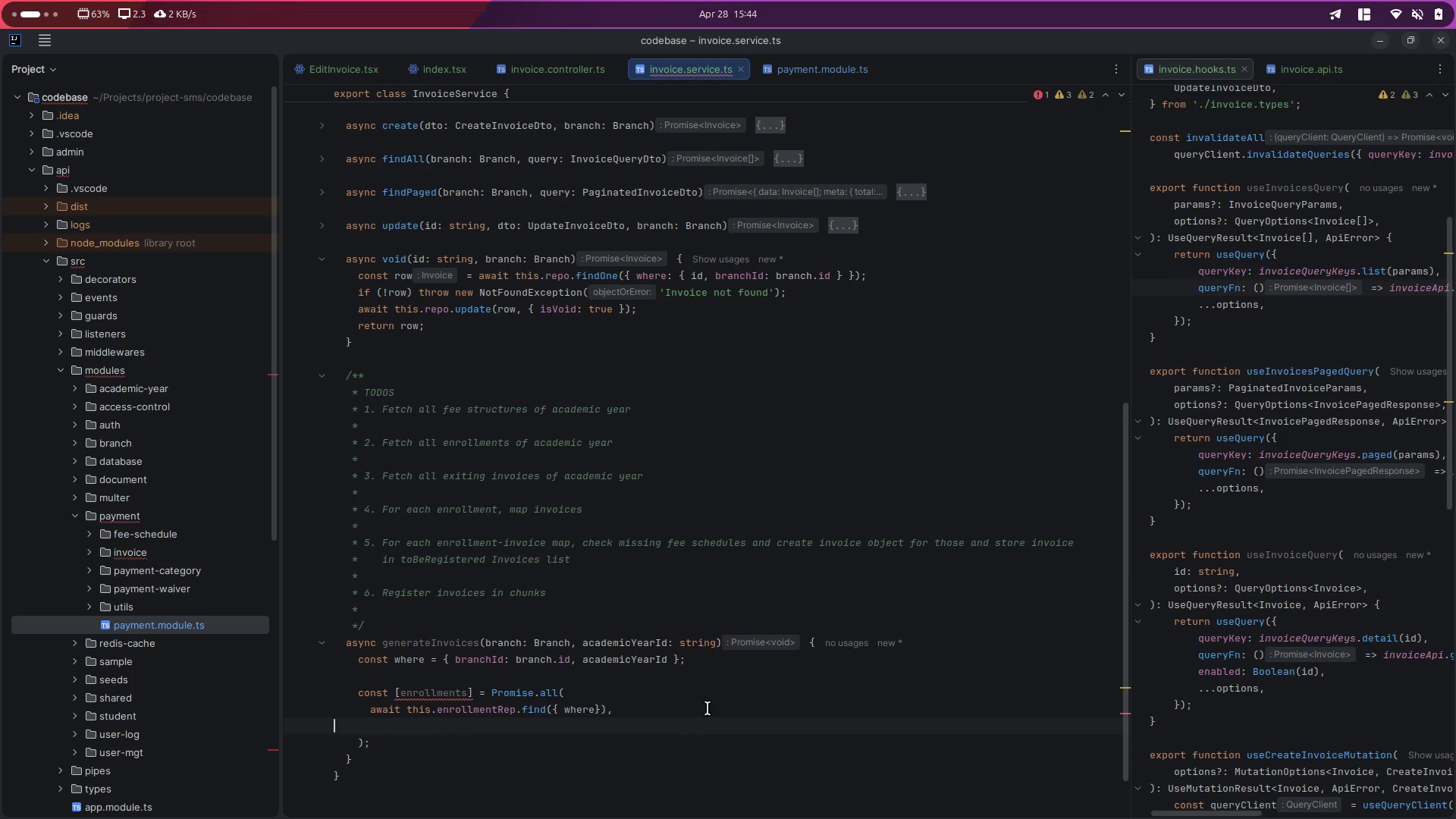 
key(Control+V)
 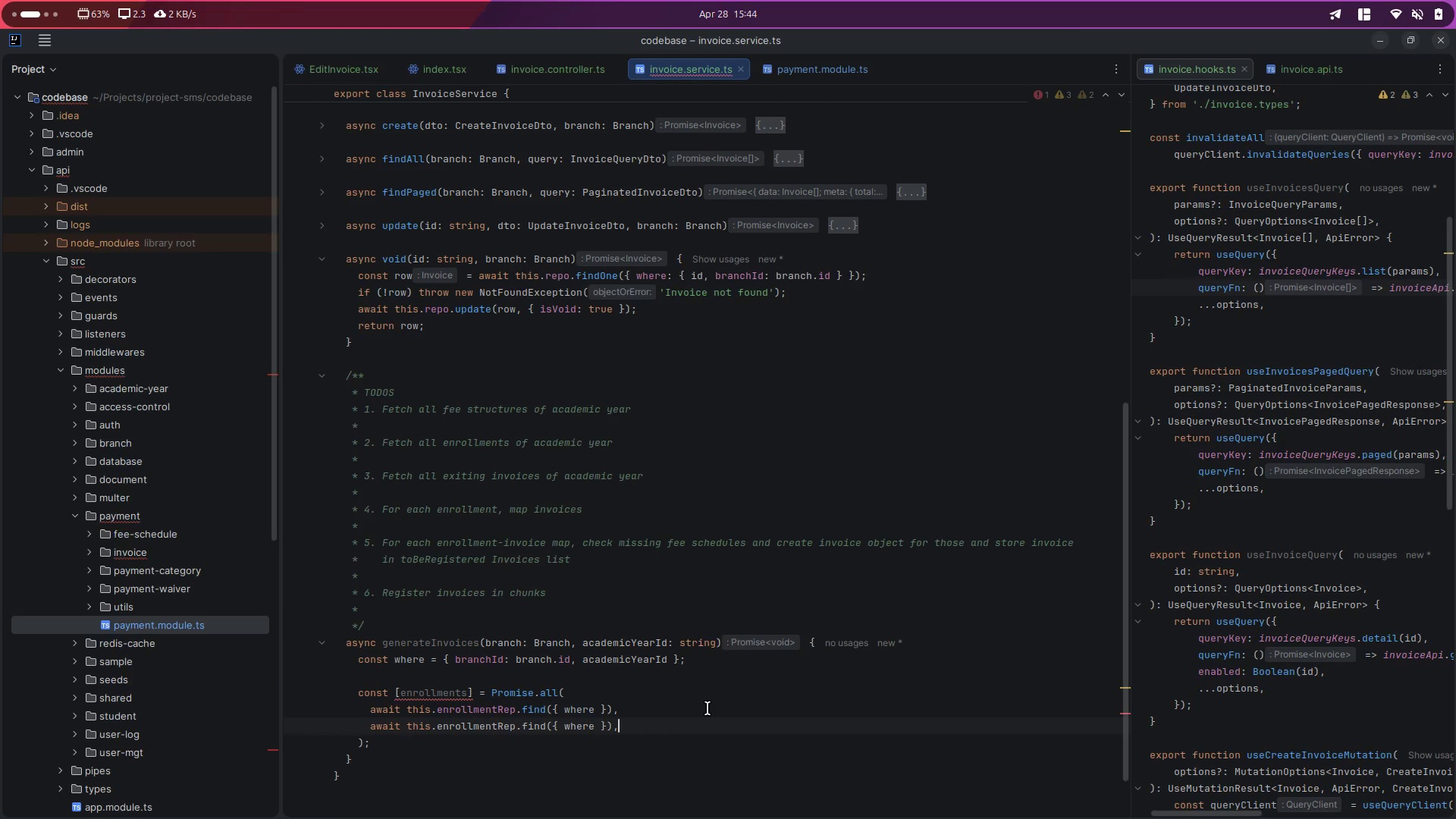 
key(Control+V)
 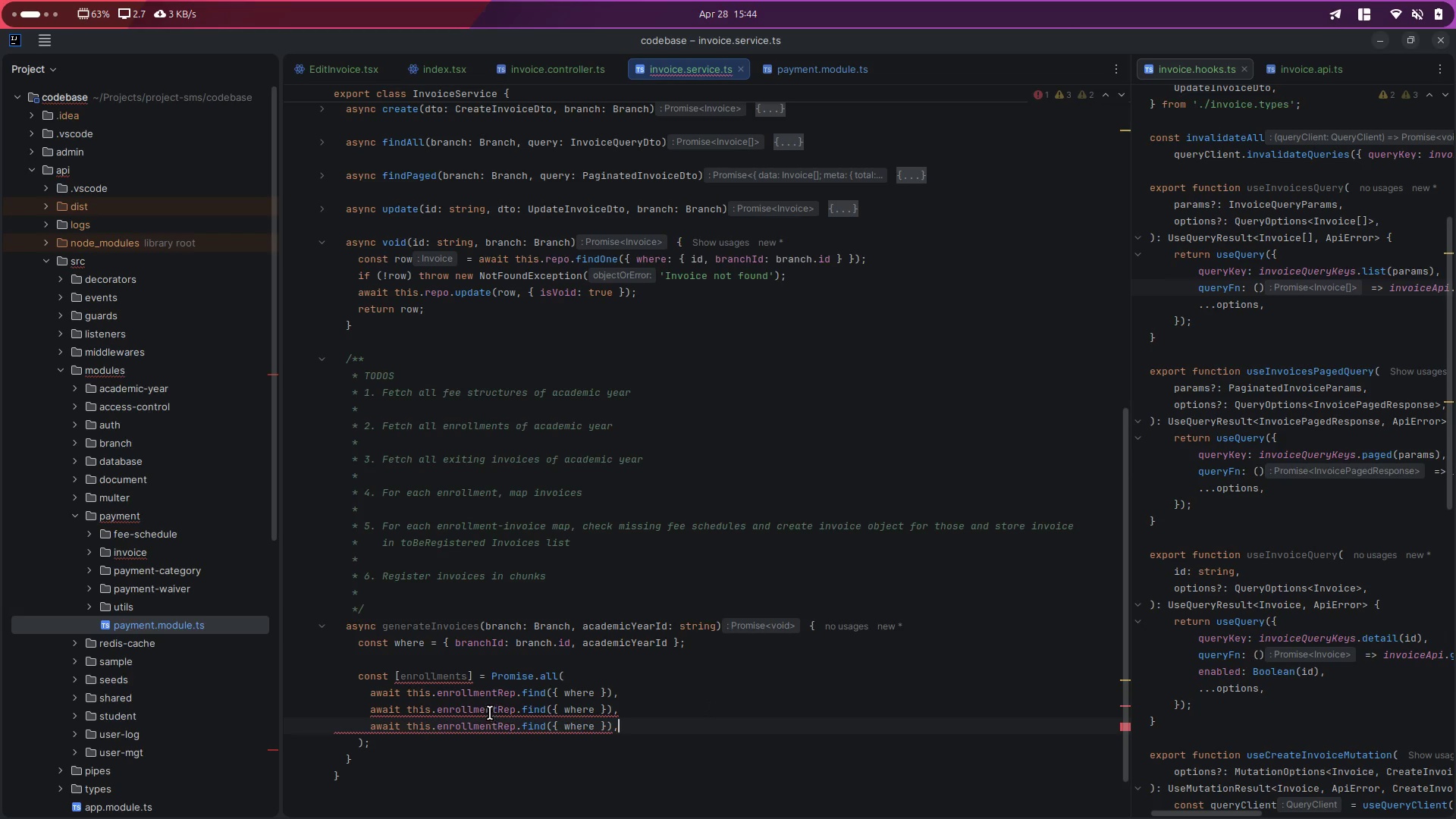 
double_click([488, 712])
 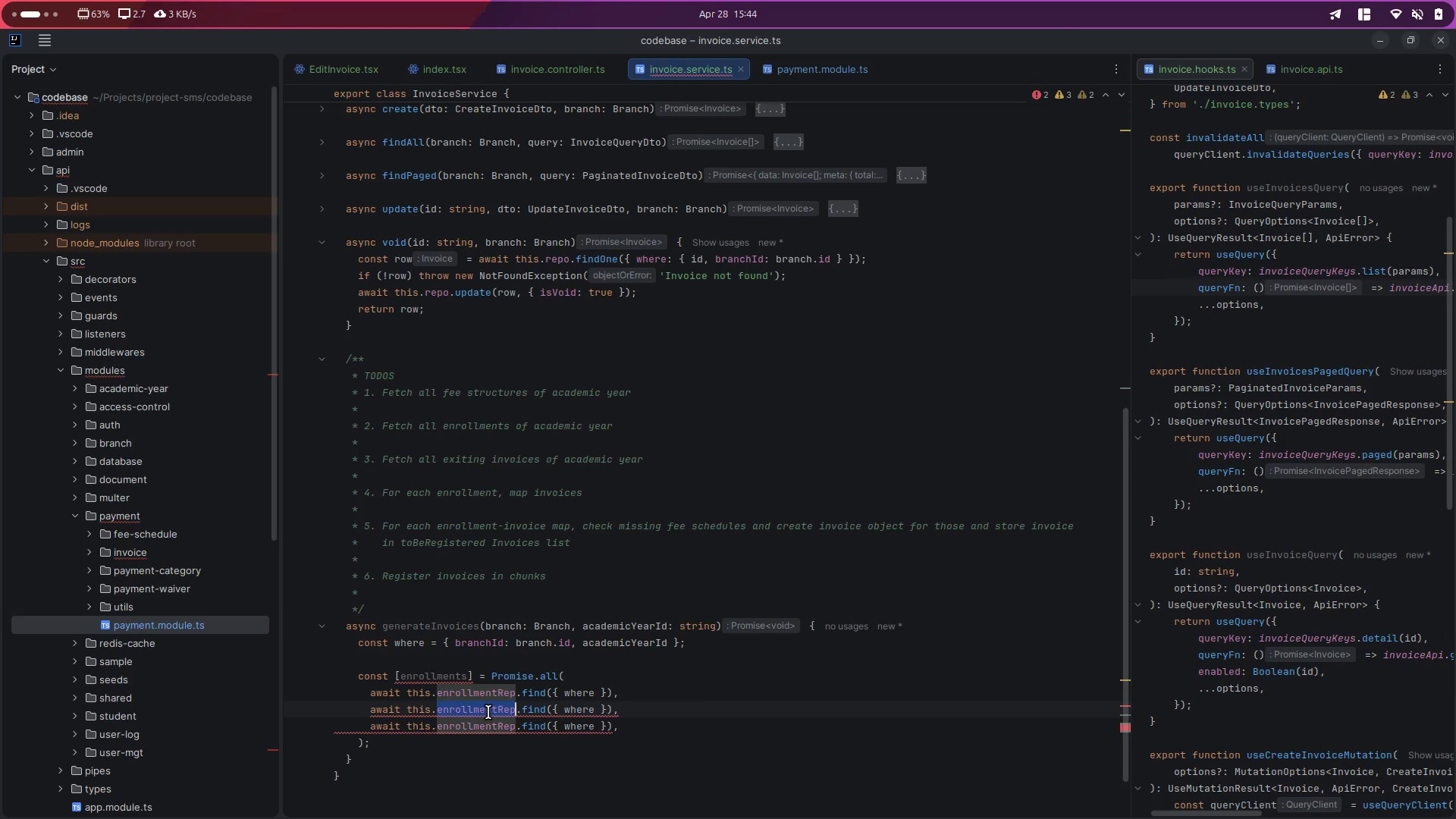 
scroll: coordinate [488, 712], scroll_direction: up, amount: 4.0
 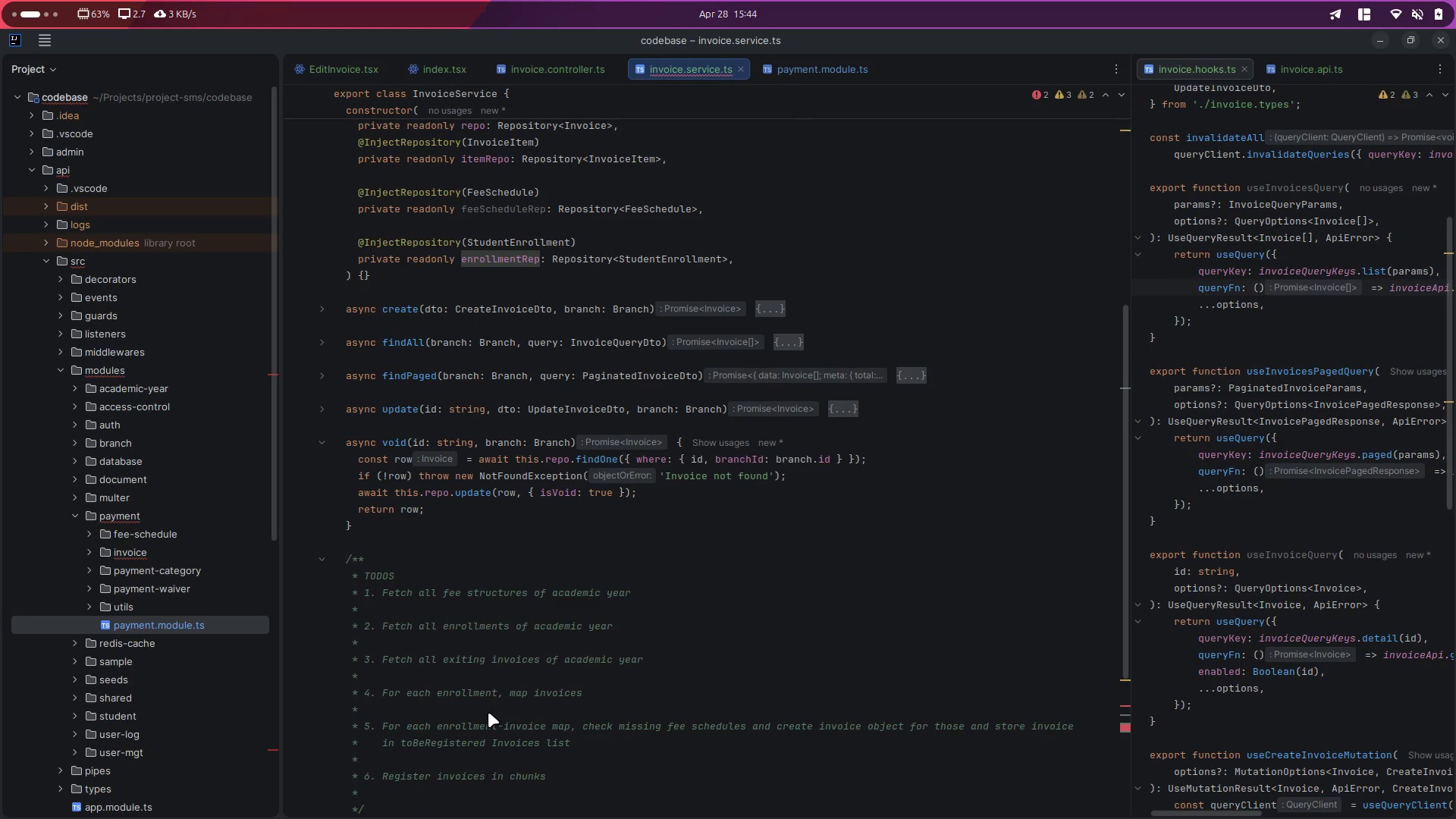 
type(fee)
 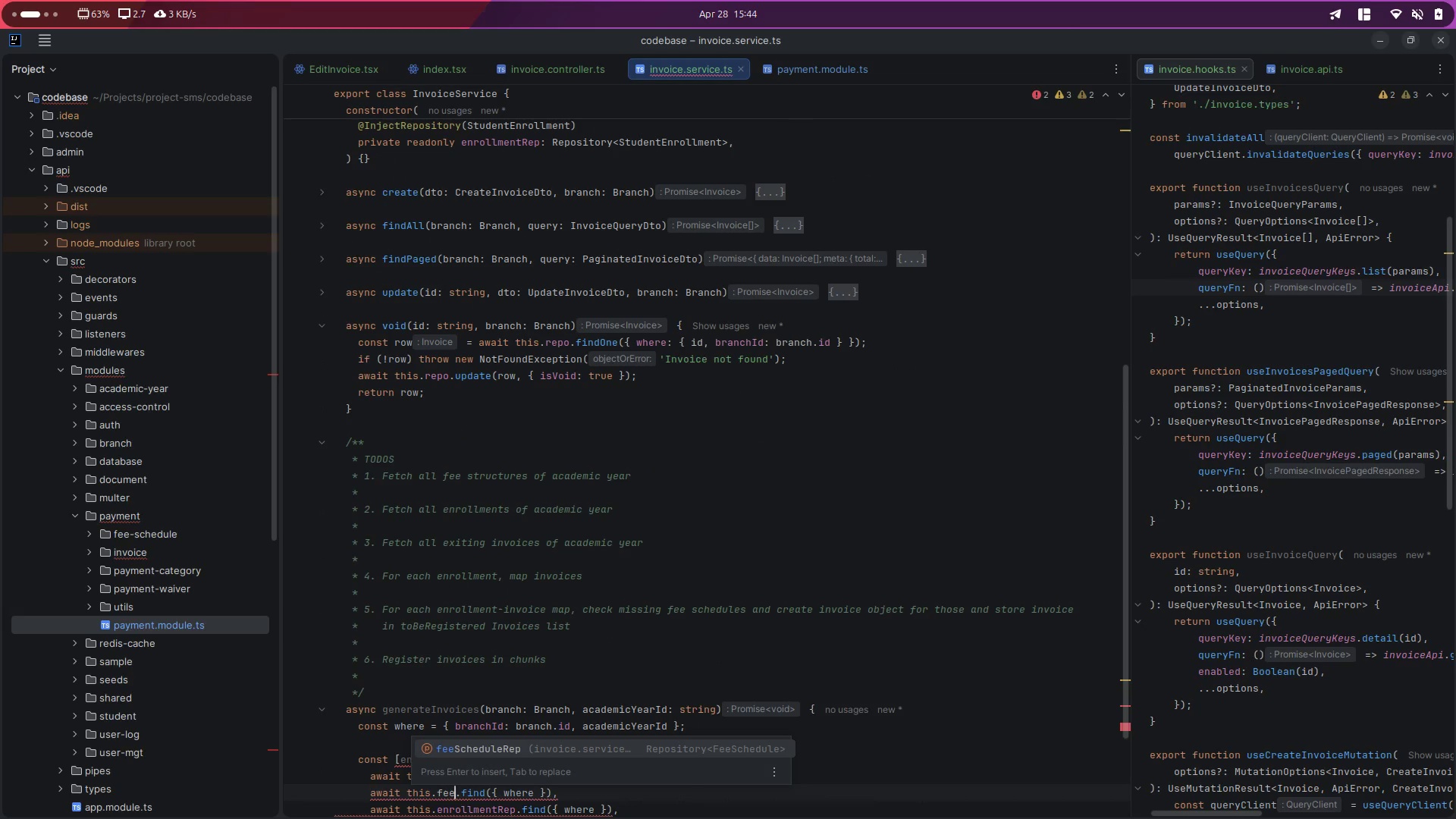 
key(Enter)
 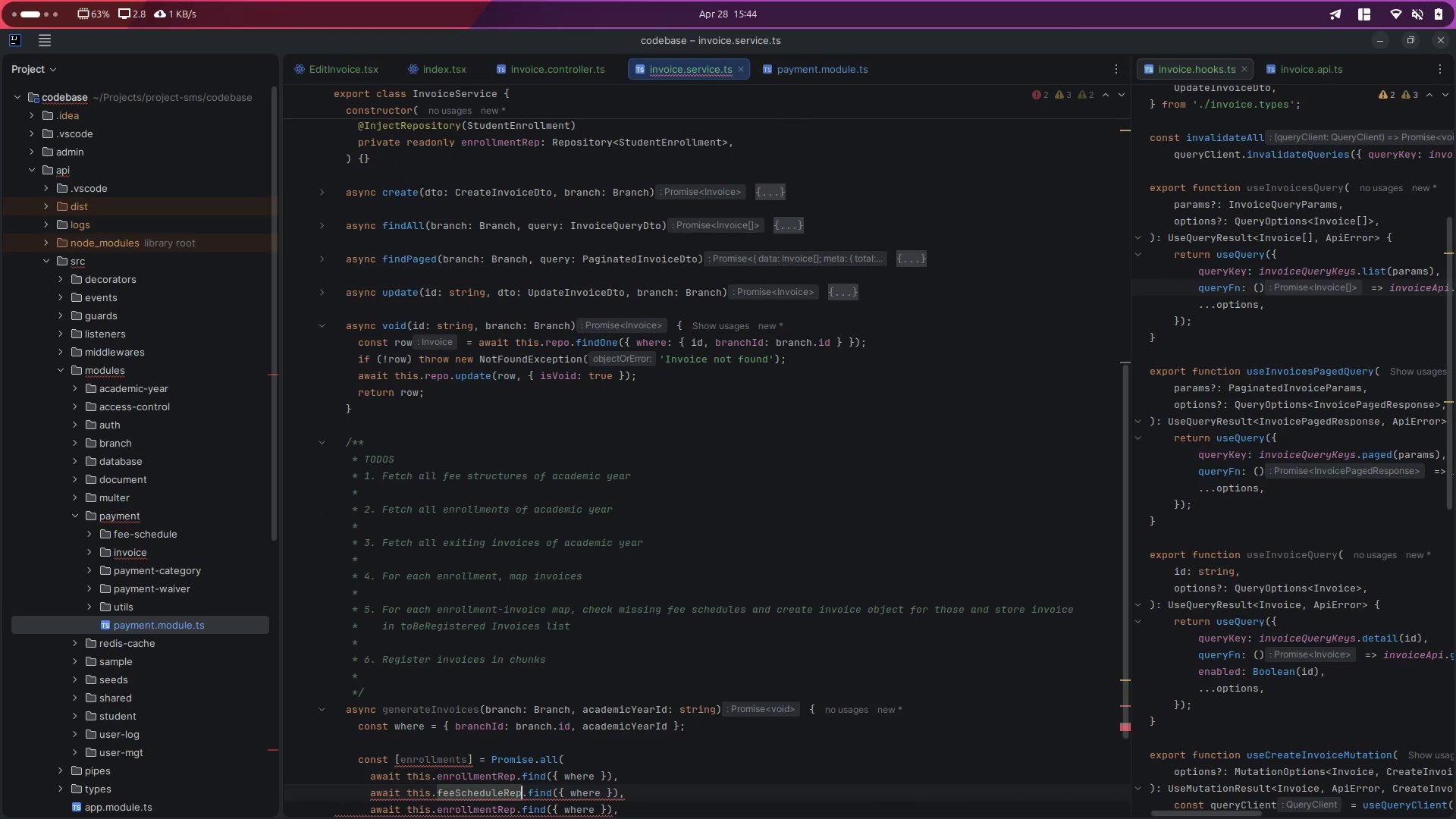 
scroll: coordinate [488, 712], scroll_direction: down, amount: 2.0
 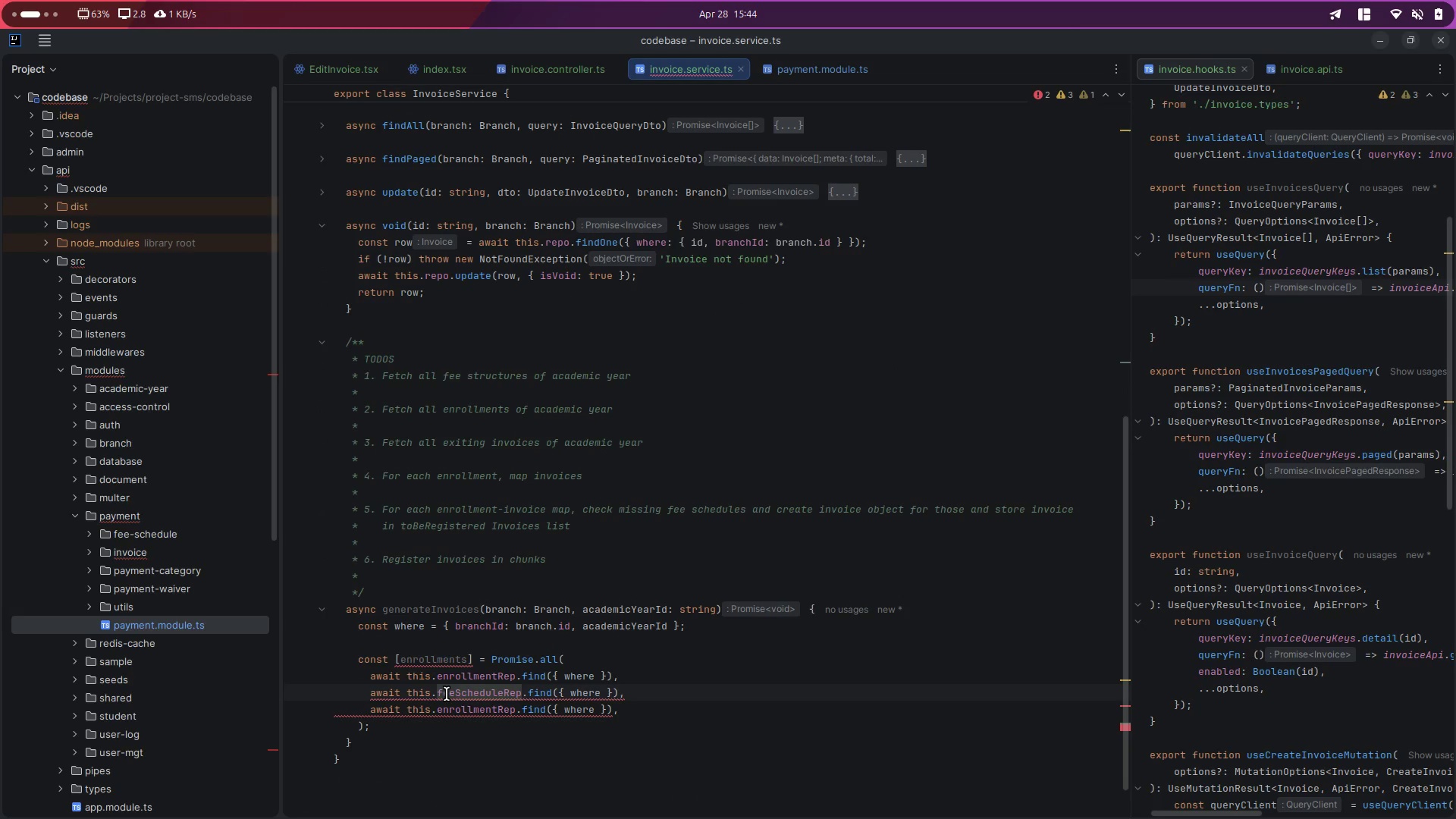 
scroll: coordinate [447, 694], scroll_direction: up, amount: 4.0
 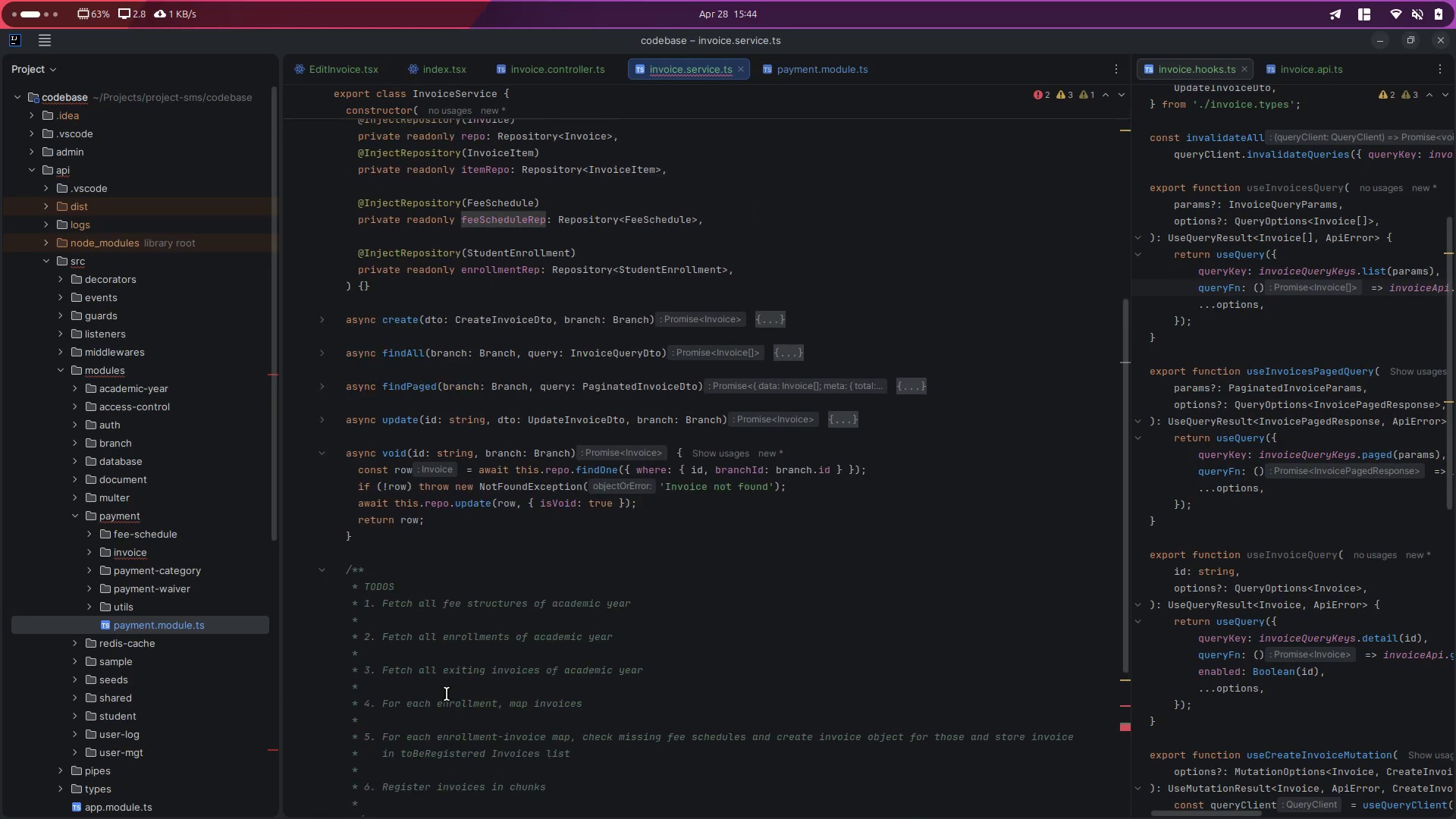 
scroll: coordinate [447, 694], scroll_direction: down, amount: 4.0
 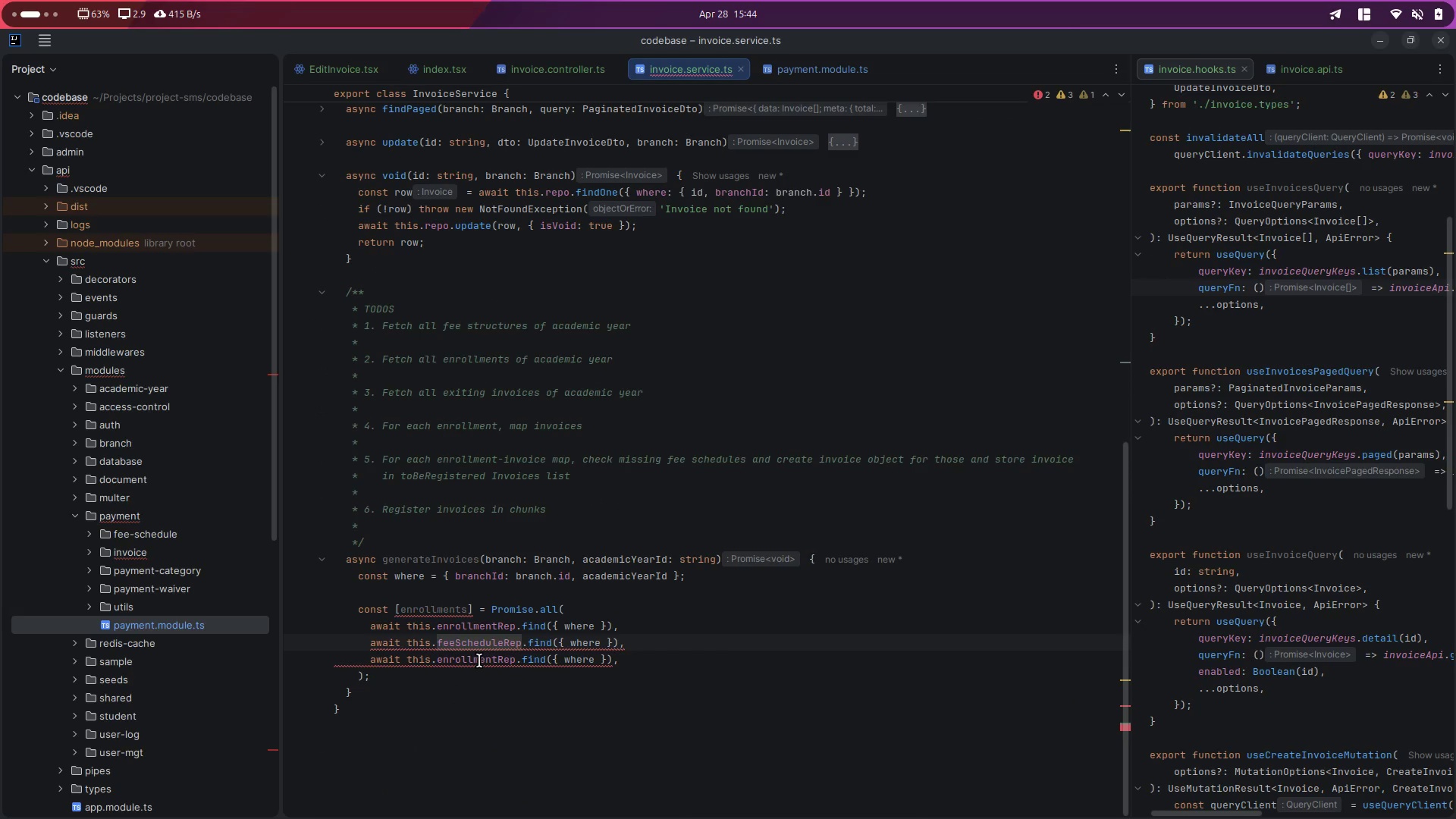 
double_click([479, 661])
 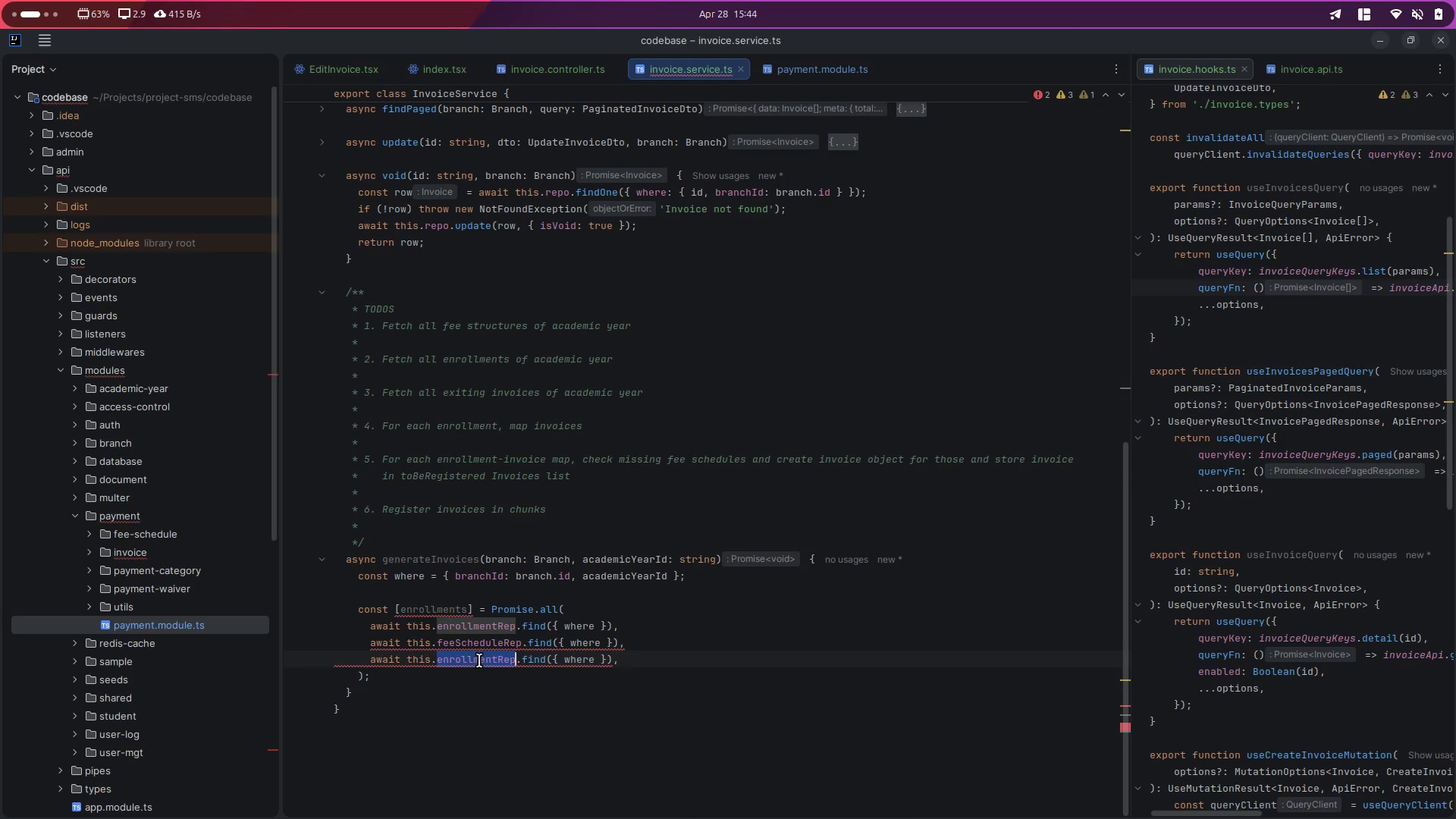 
type(re)
key(Backspace)
key(Backspace)
type(repo)
 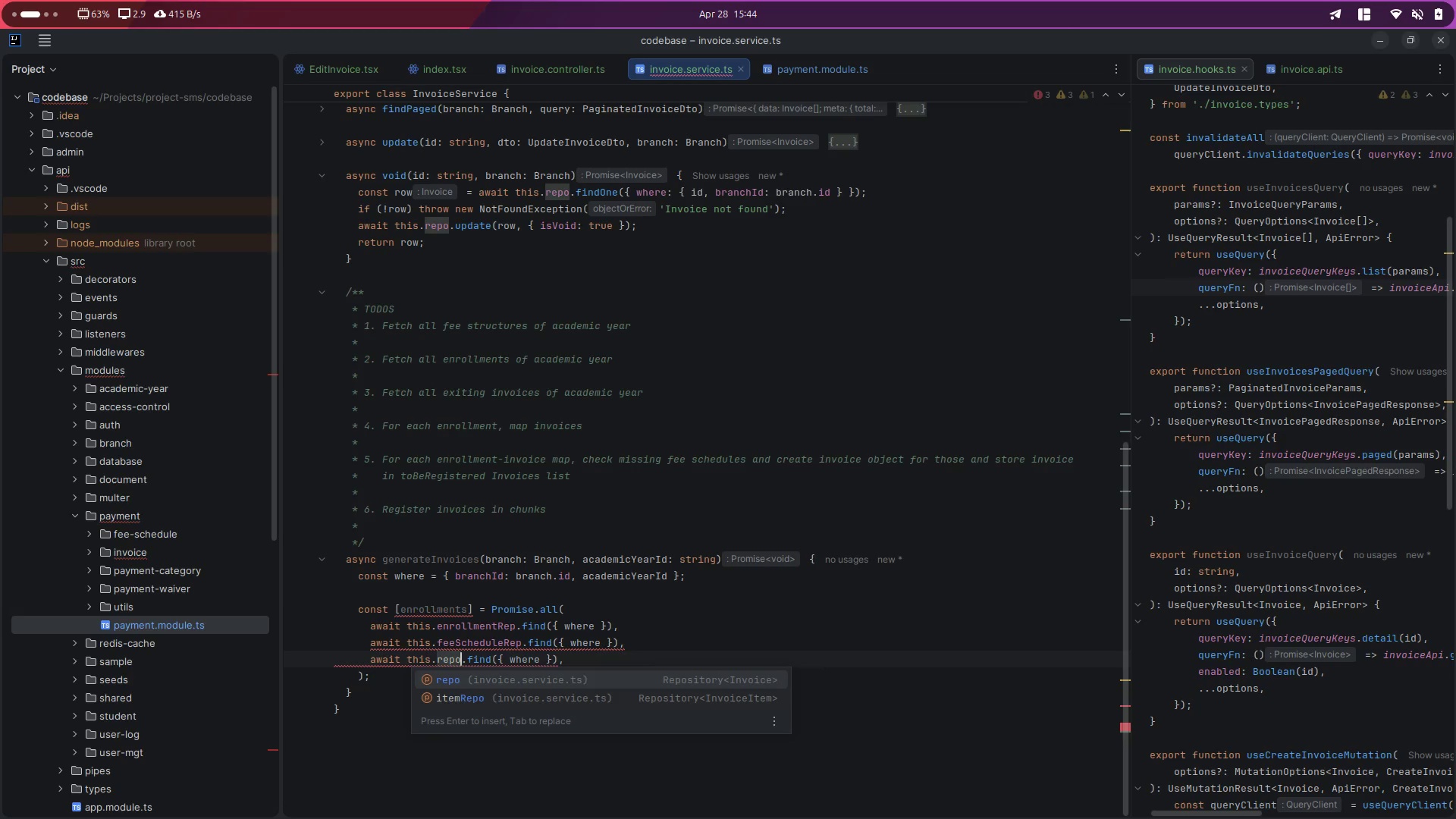 
key(Alt+ArrowUp)
 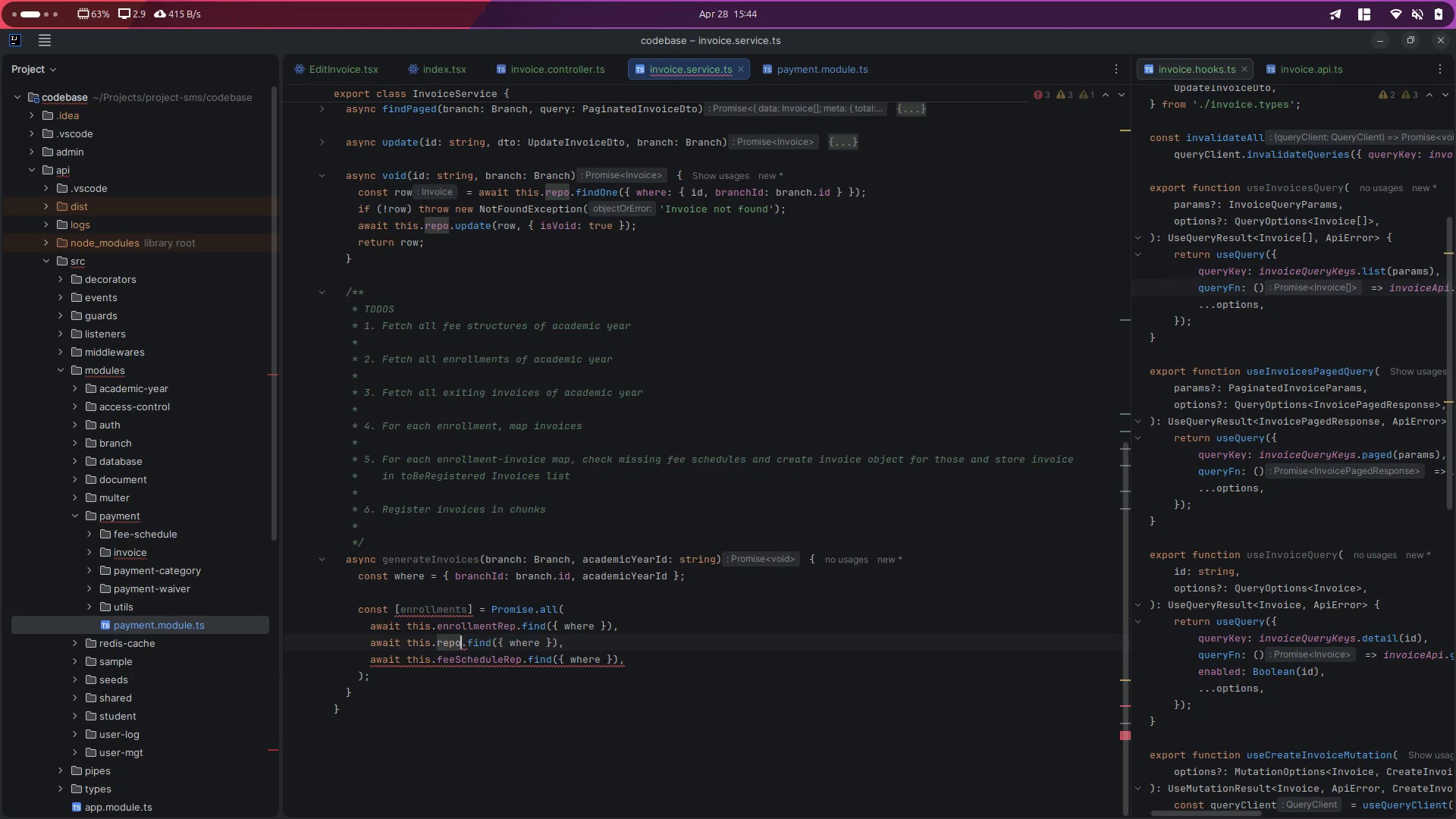 
key(Alt+ArrowUp)
 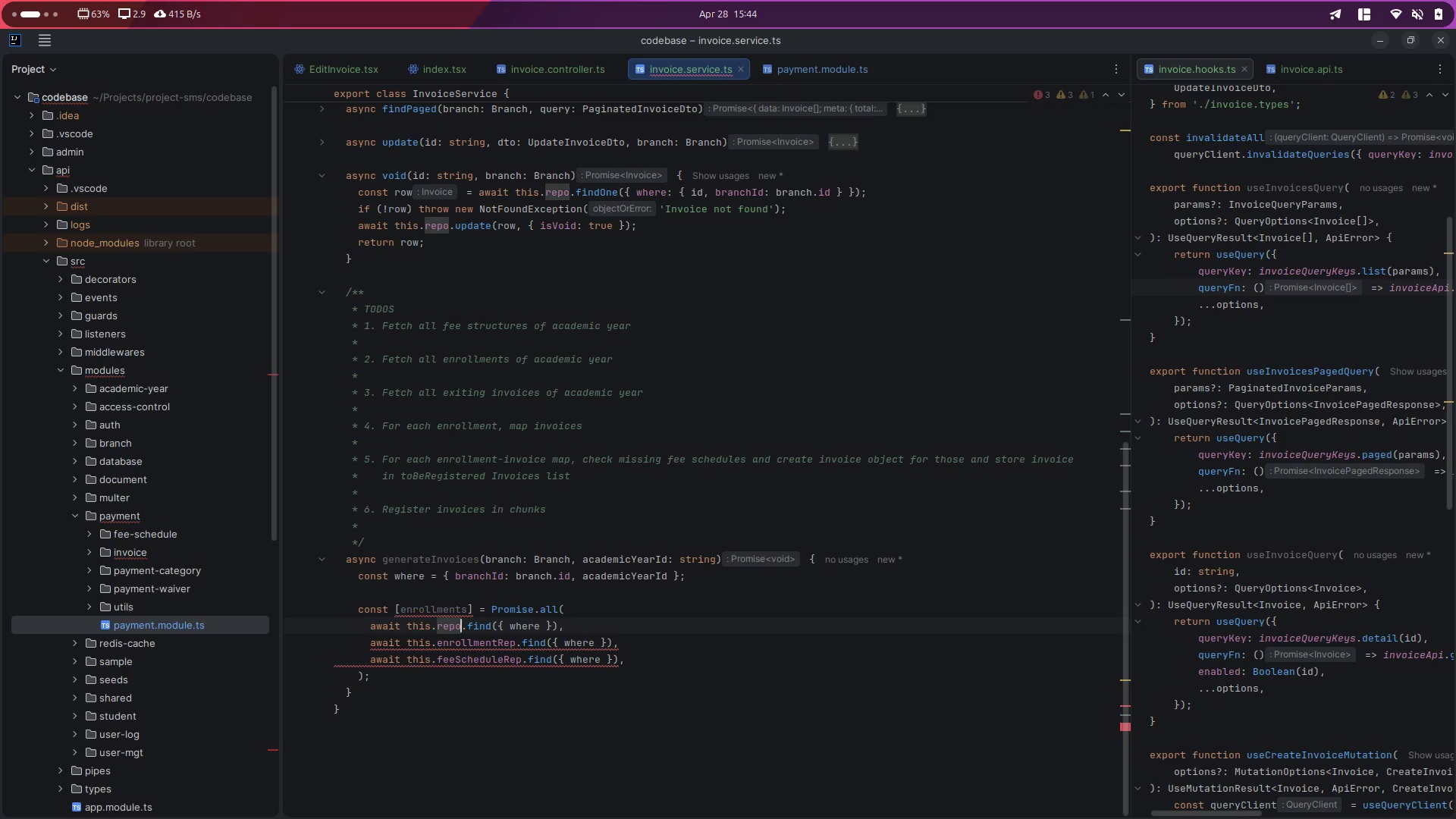 
key(Alt+ArrowDown)
 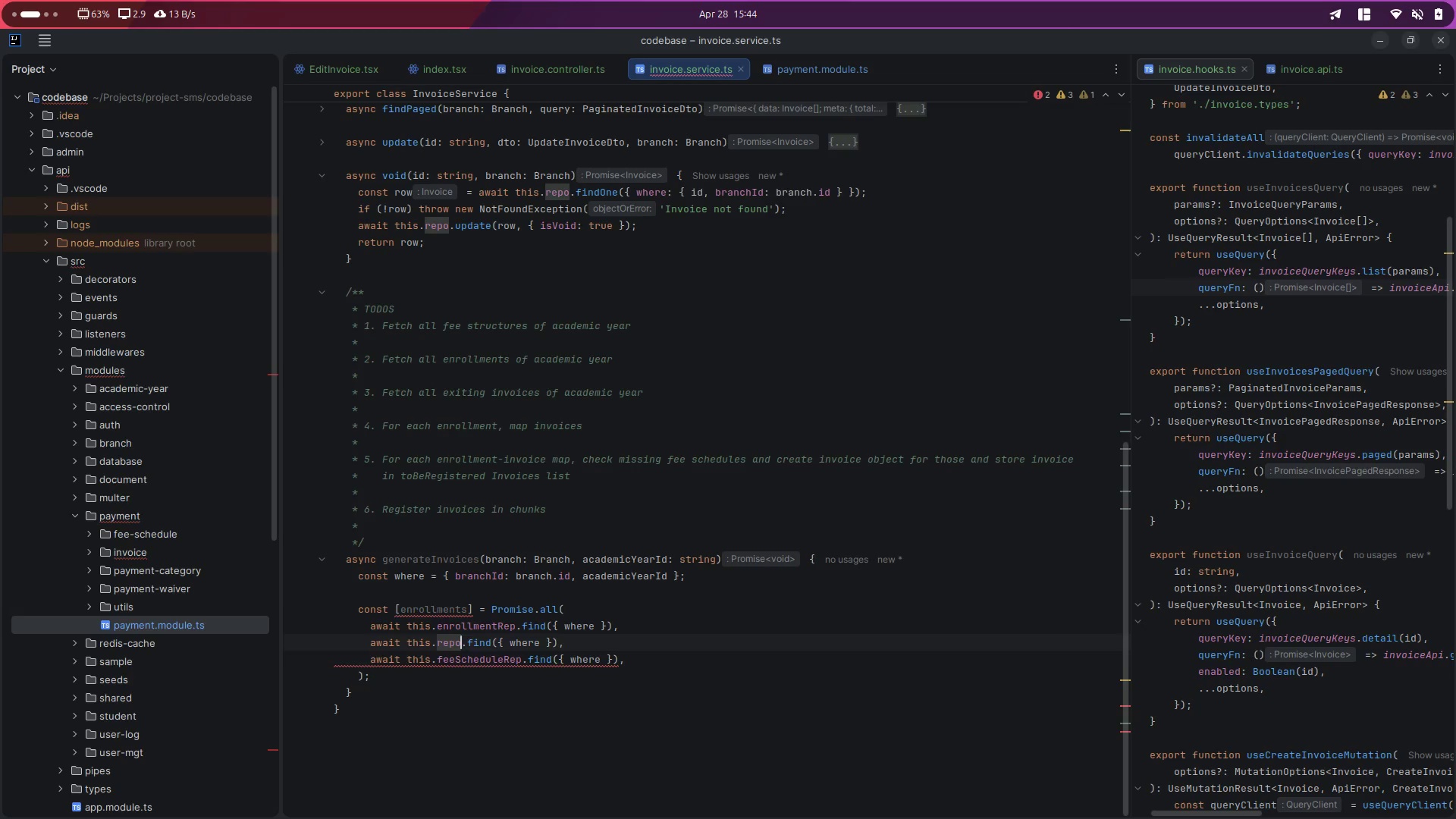 
key(Alt+ArrowDown)
 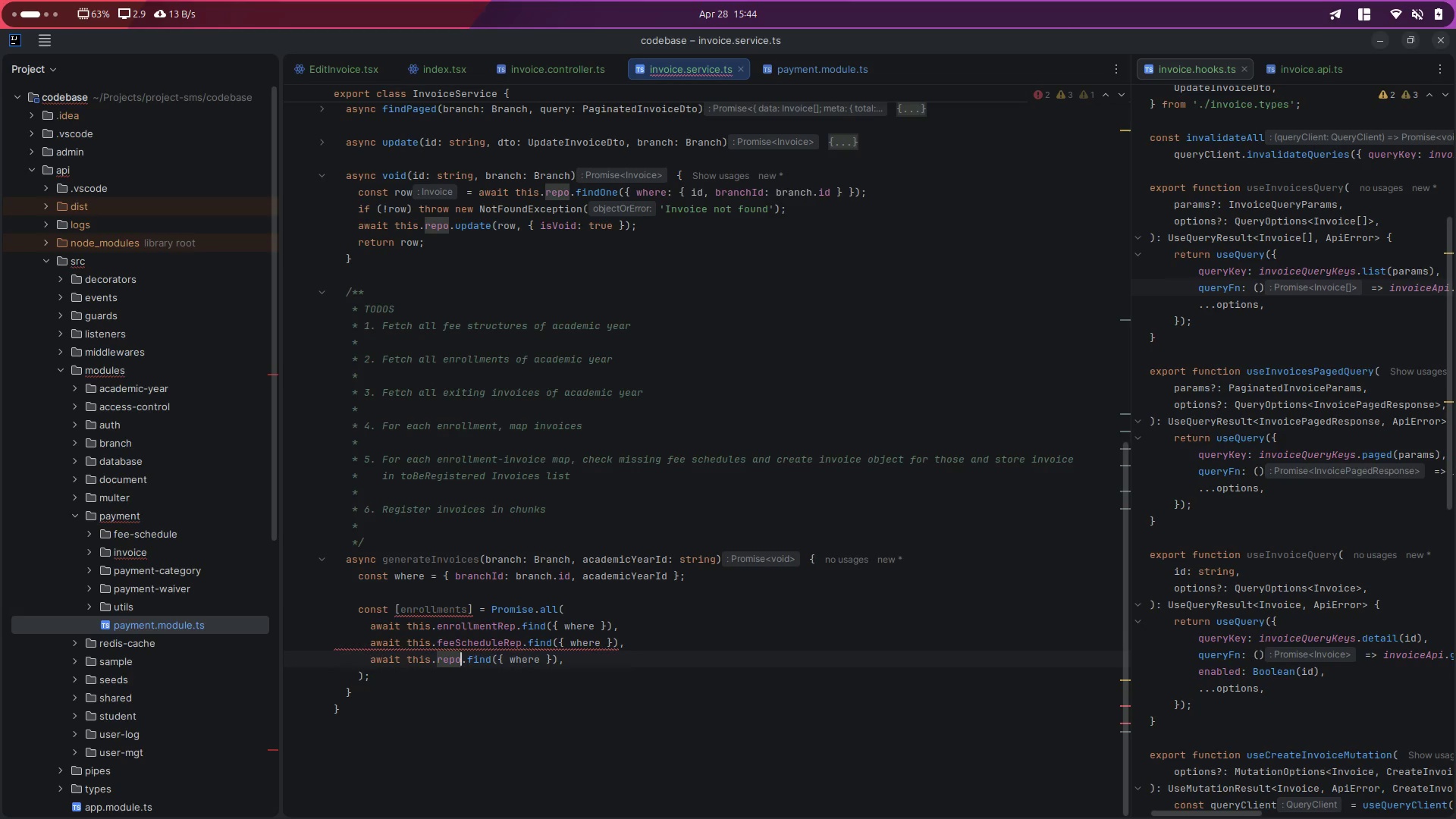 
key(ArrowUp)
 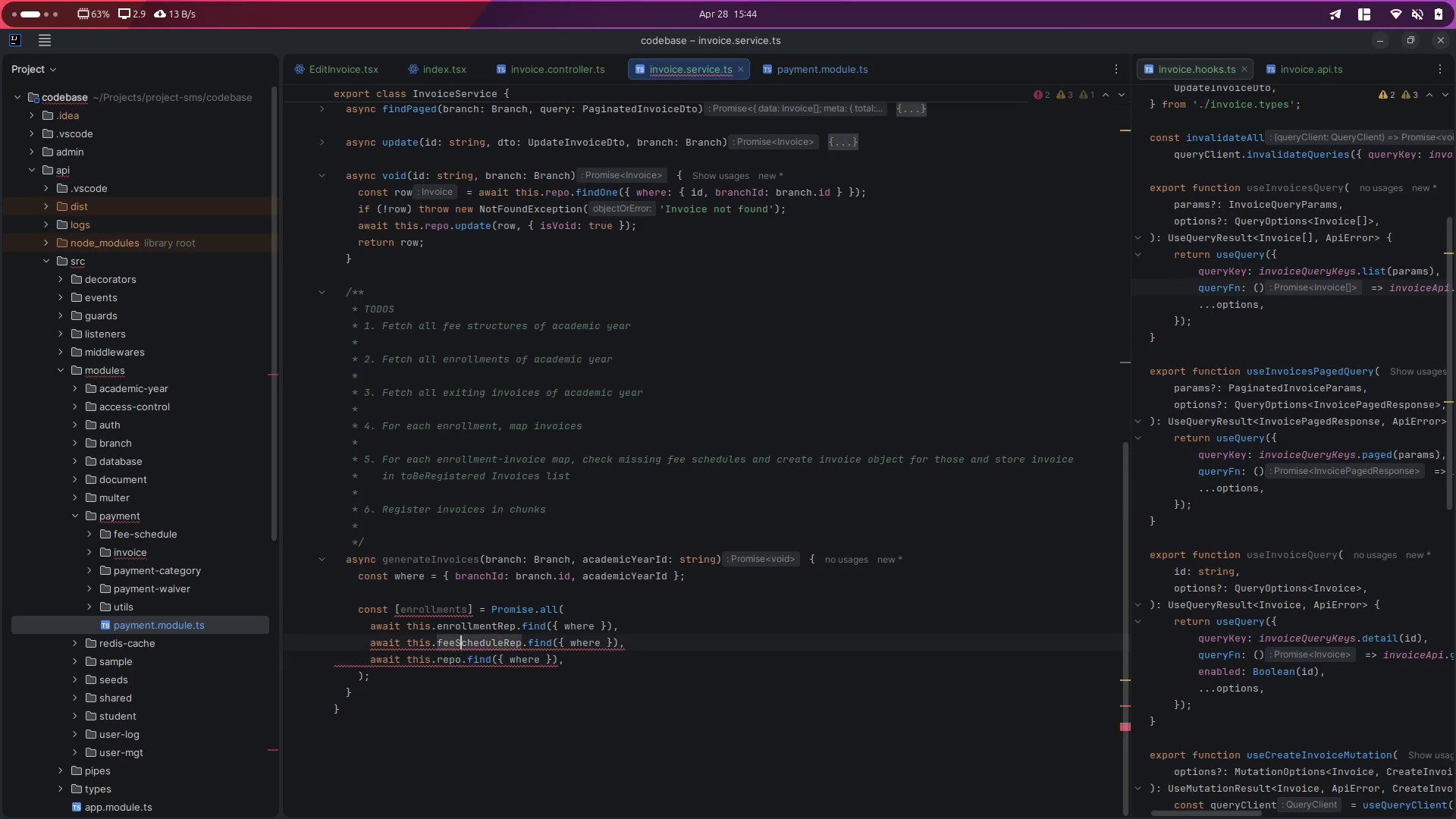 
key(Alt+ArrowUp)
 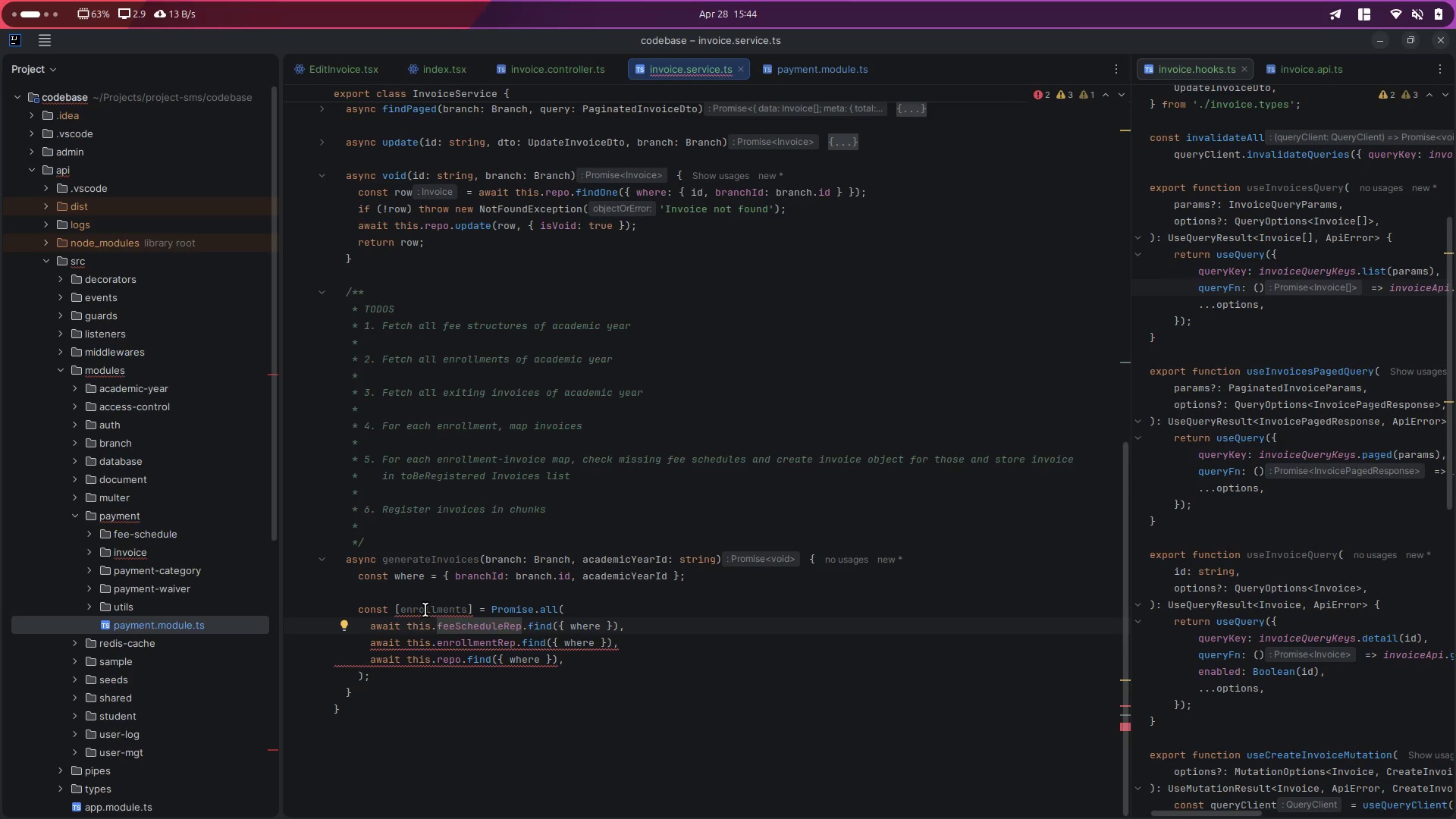 
key(ArrowDown)
 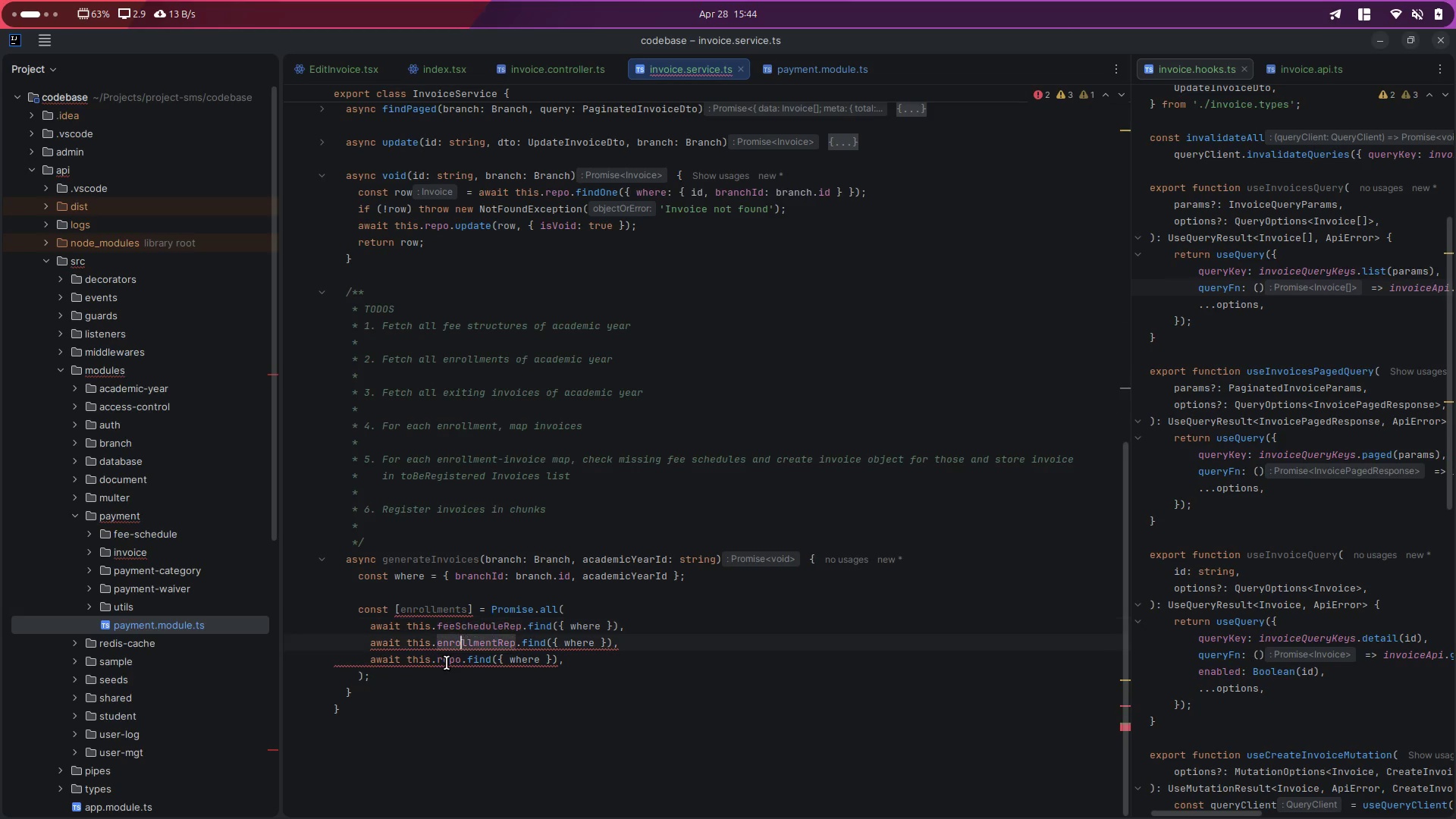 
key(ArrowDown)
 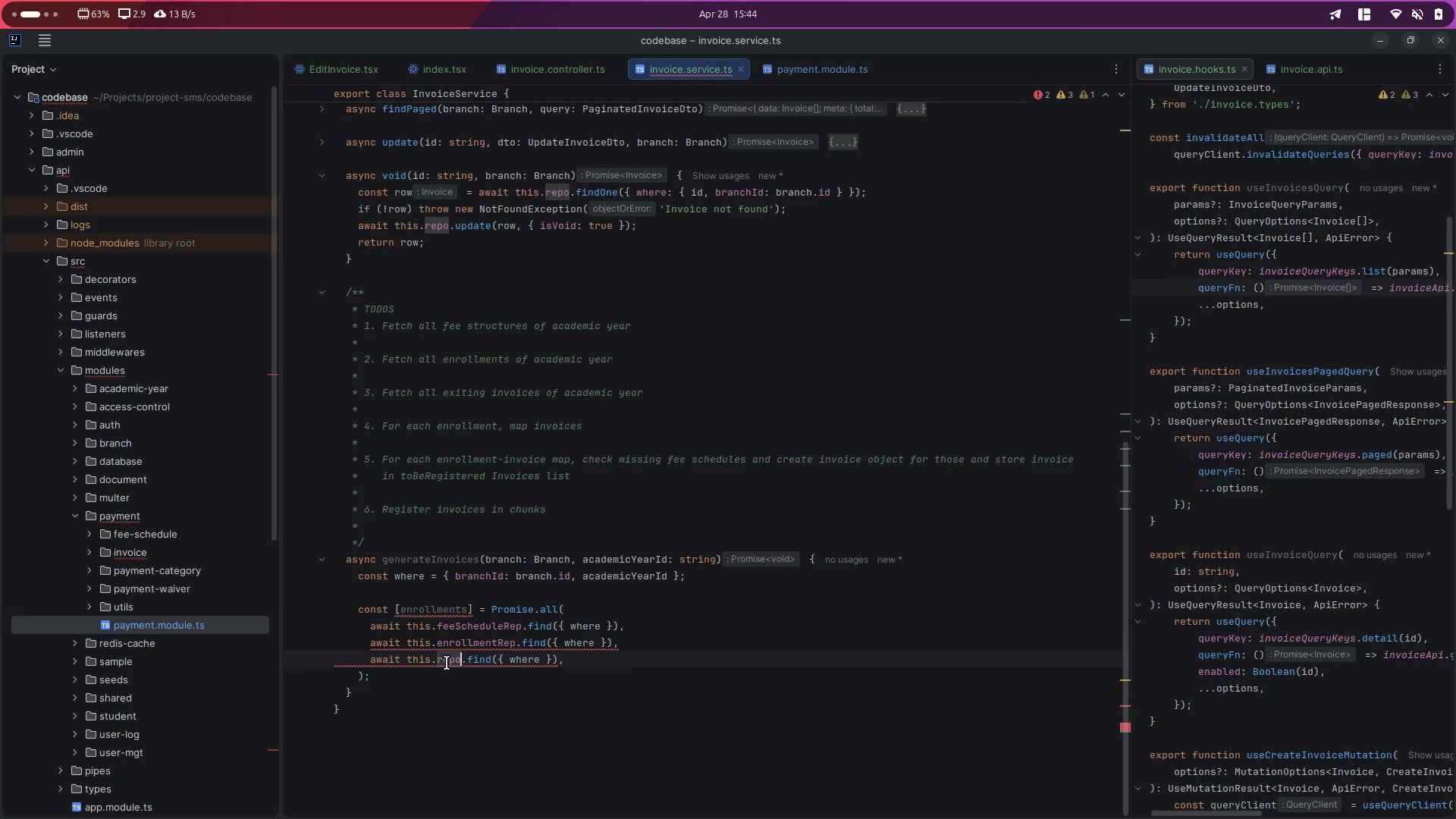 
key(Alt+ArrowUp)
 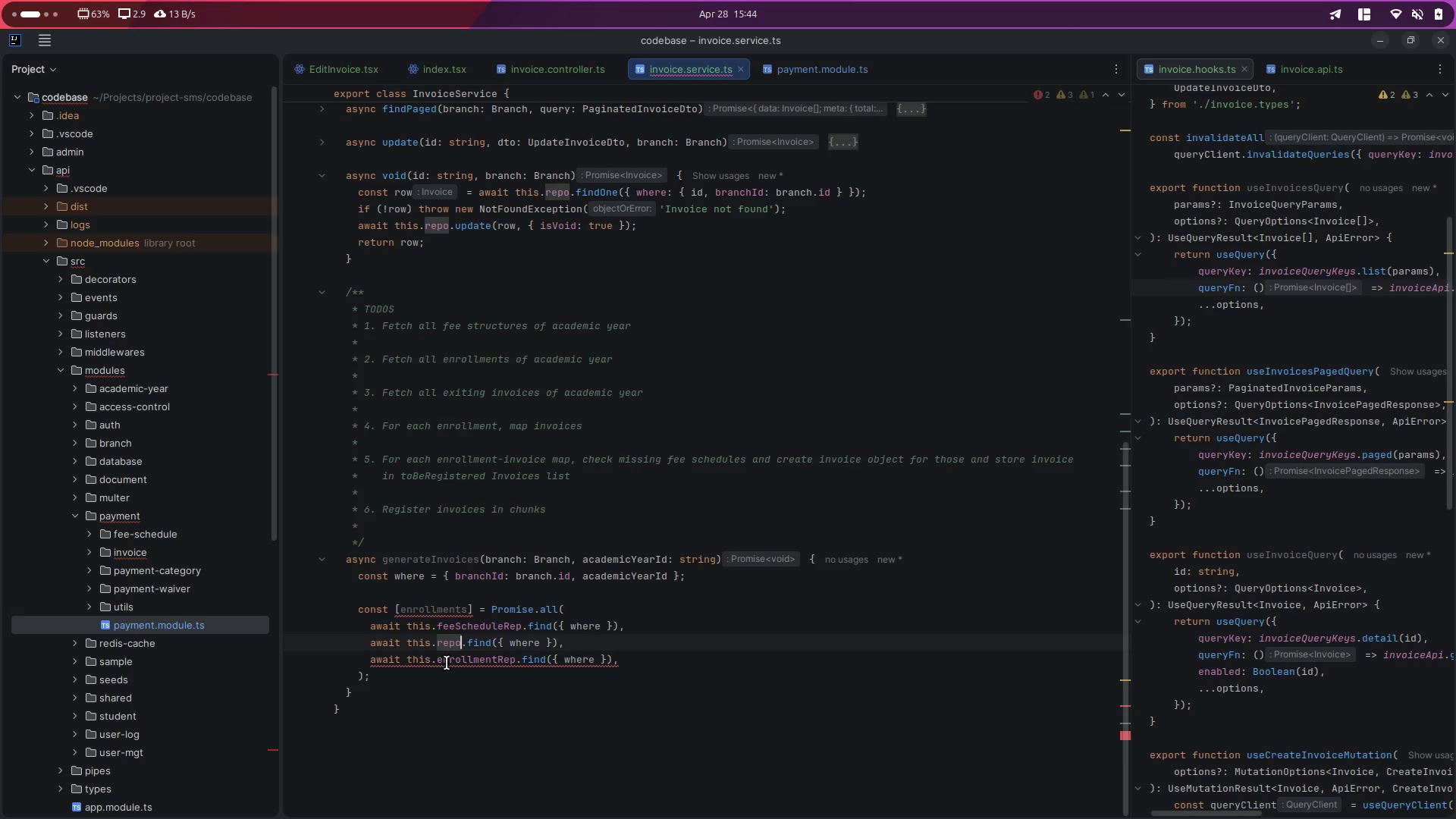 
key(Alt+ArrowDown)
 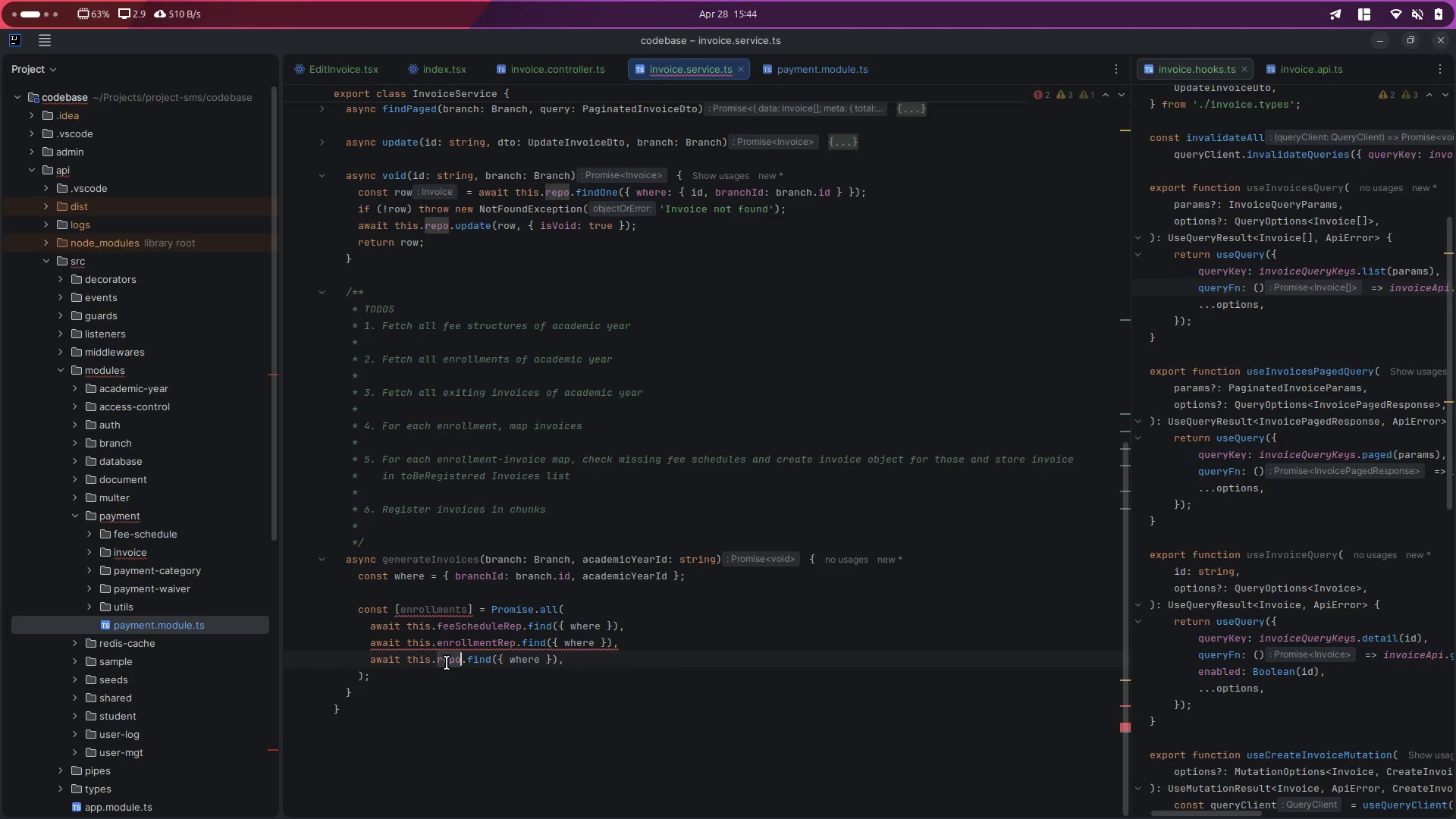 
key(ArrowUp)
 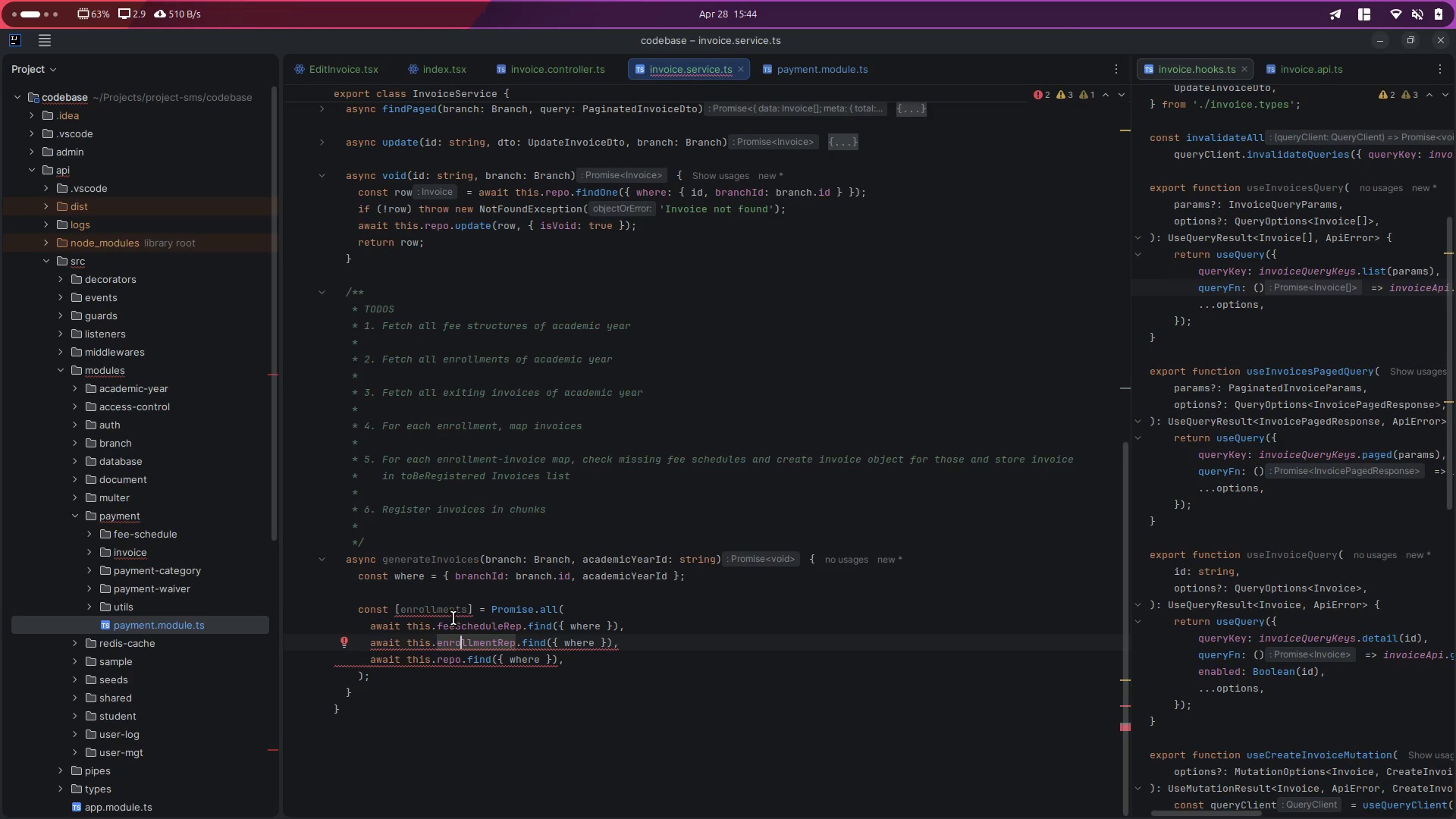 
double_click([431, 610])
 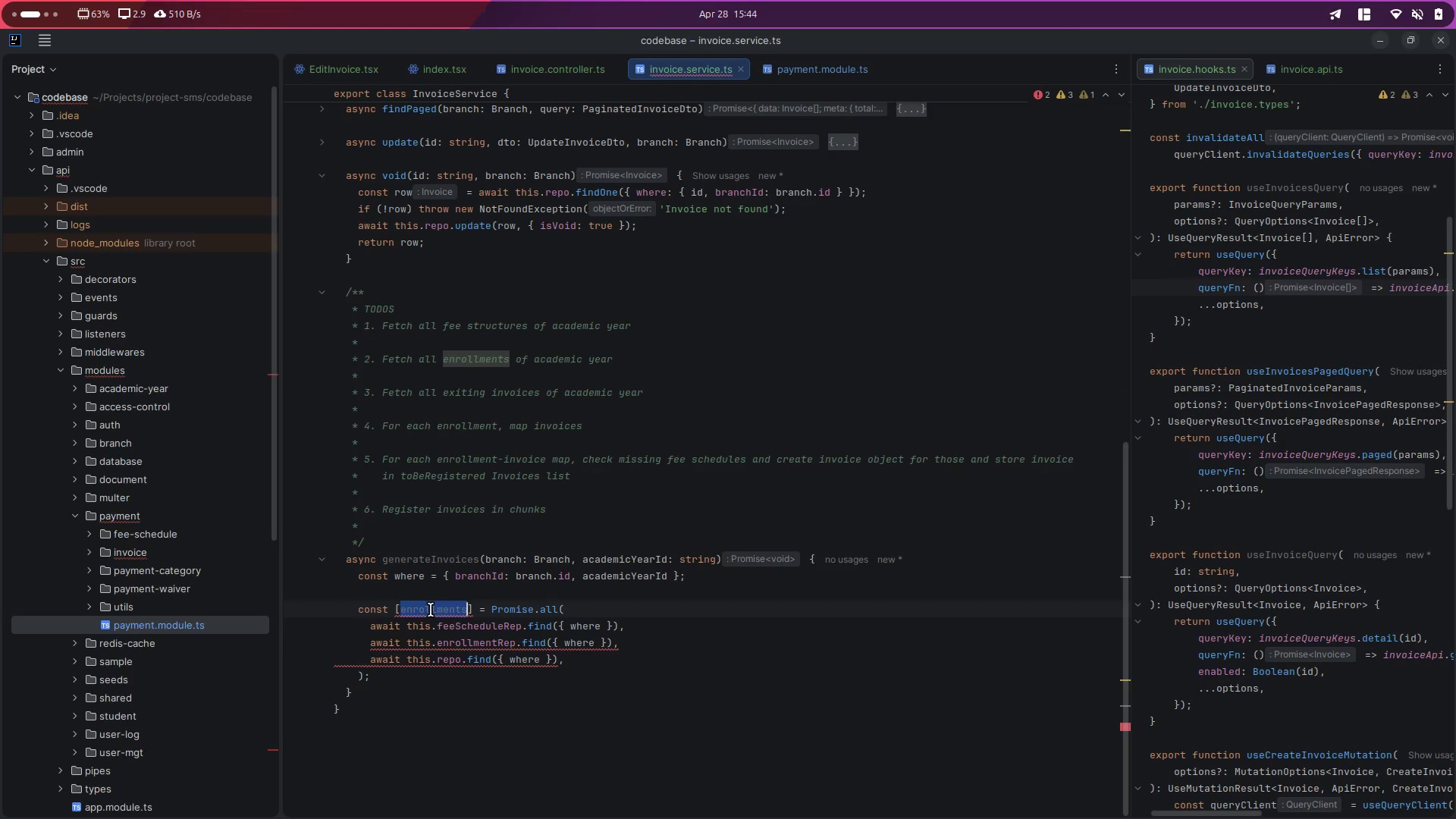 
key(ArrowLeft)
 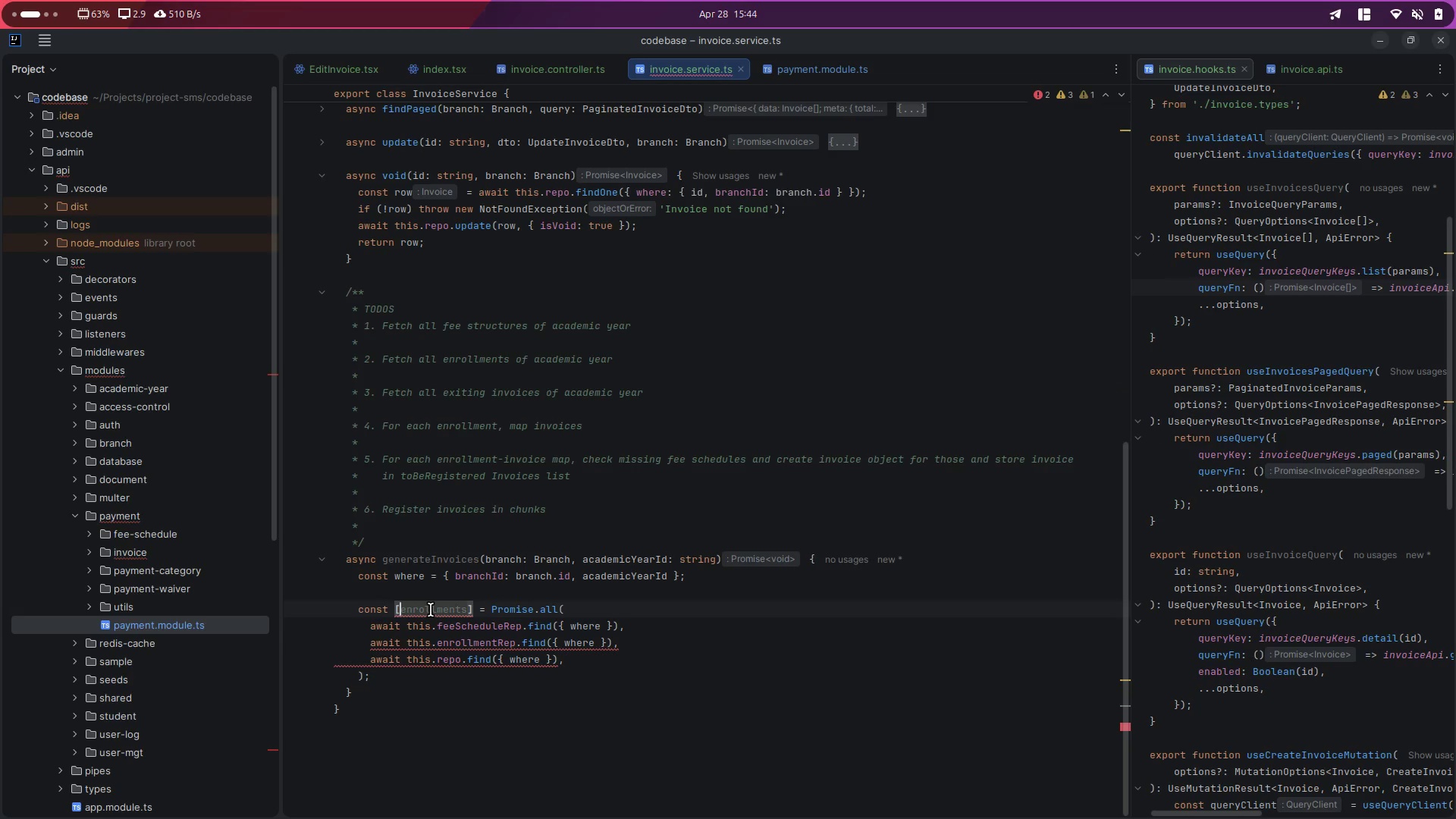 
type(feeSchedules,)
 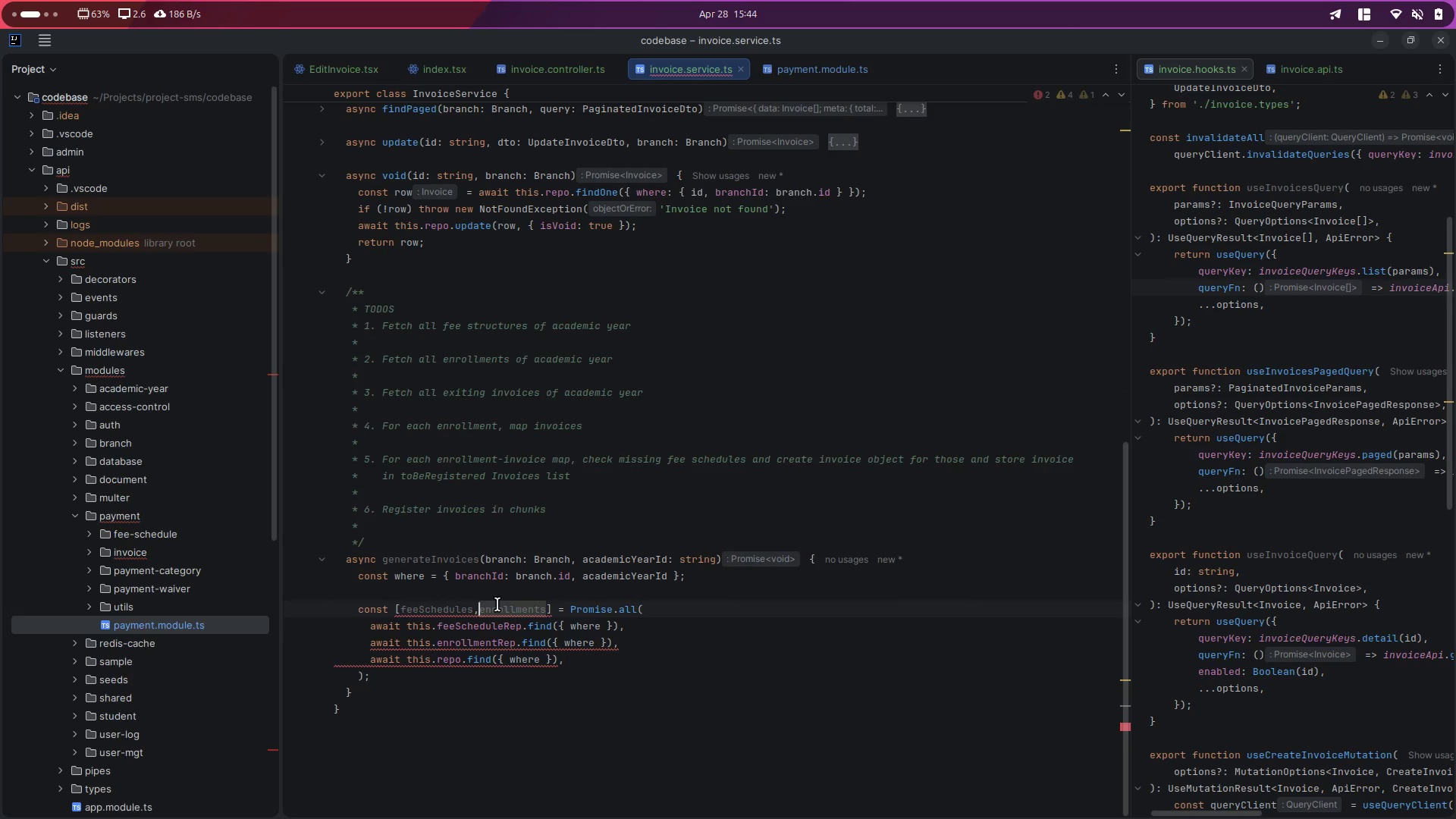 
double_click([499, 604])
 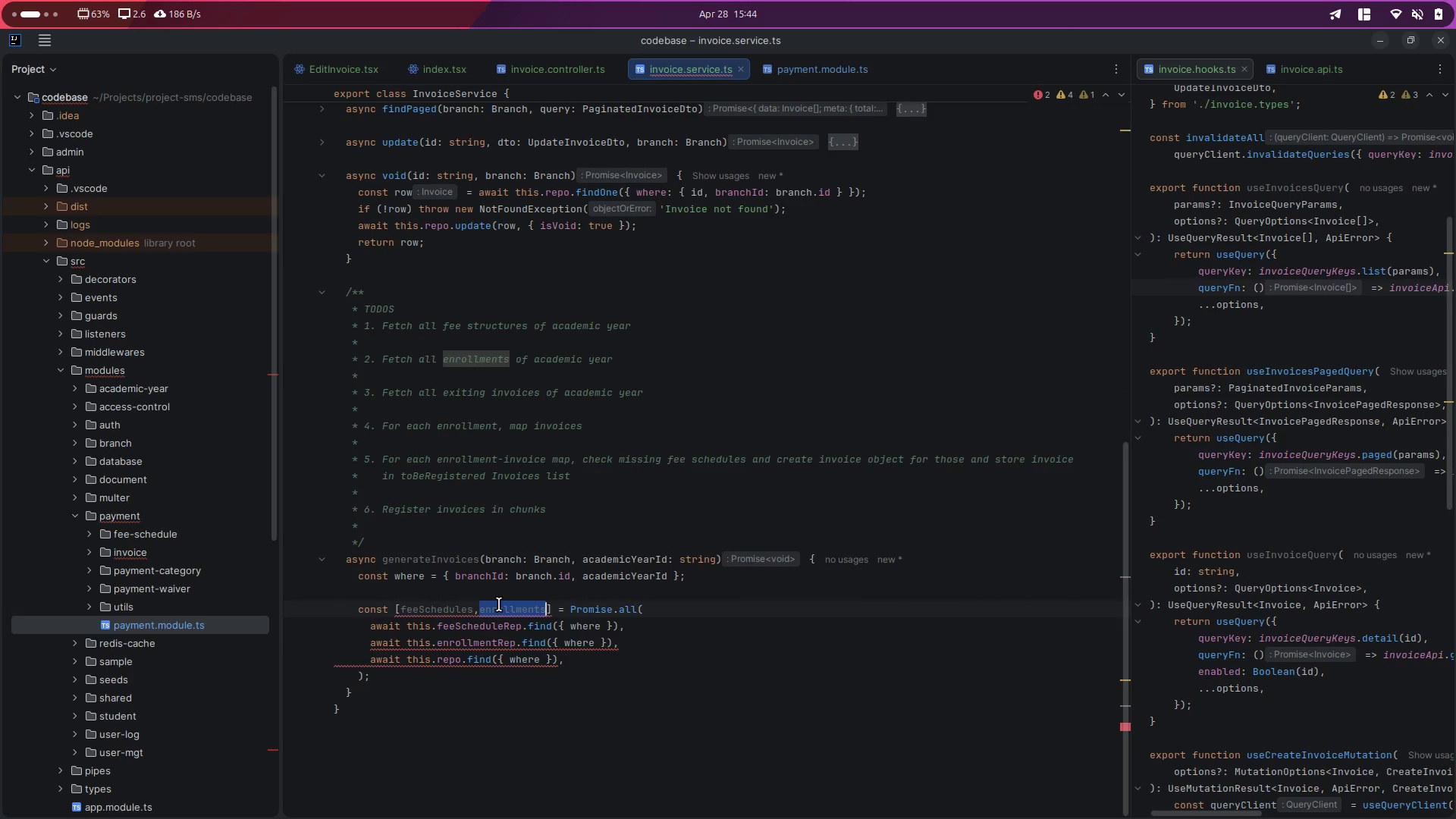 
key(ArrowRight)
 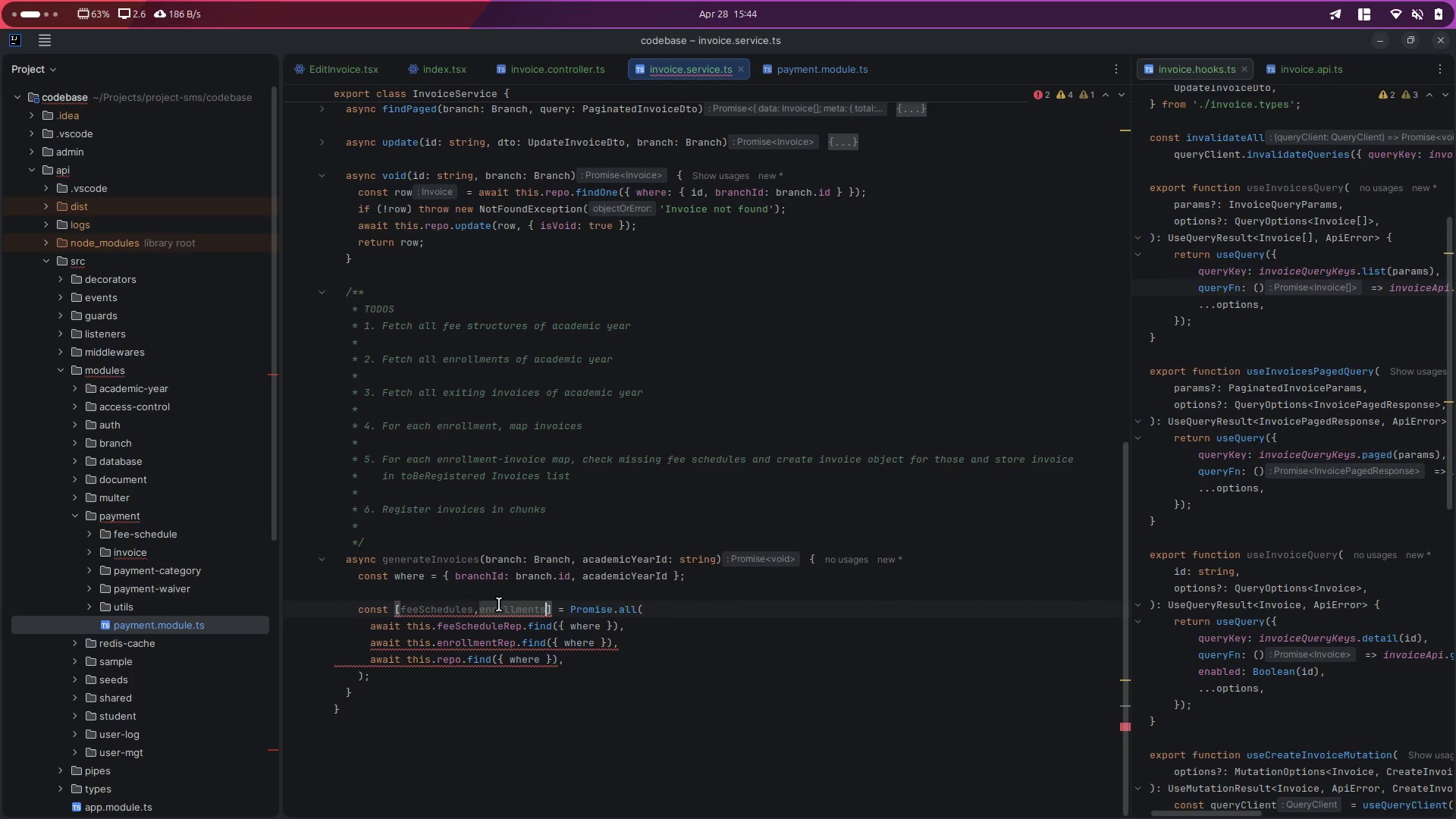 
type(,invoices)
 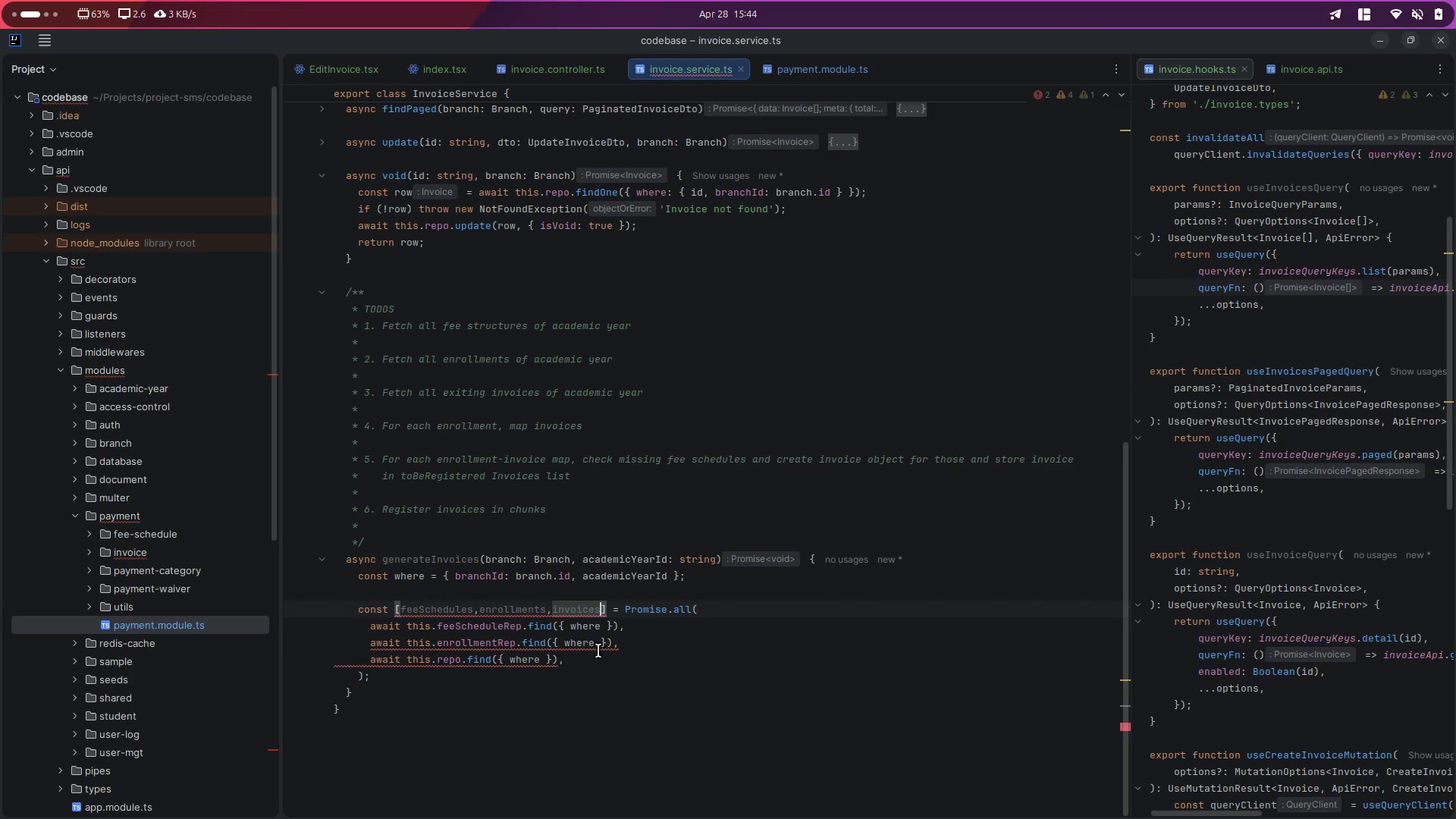 
left_click([610, 651])
 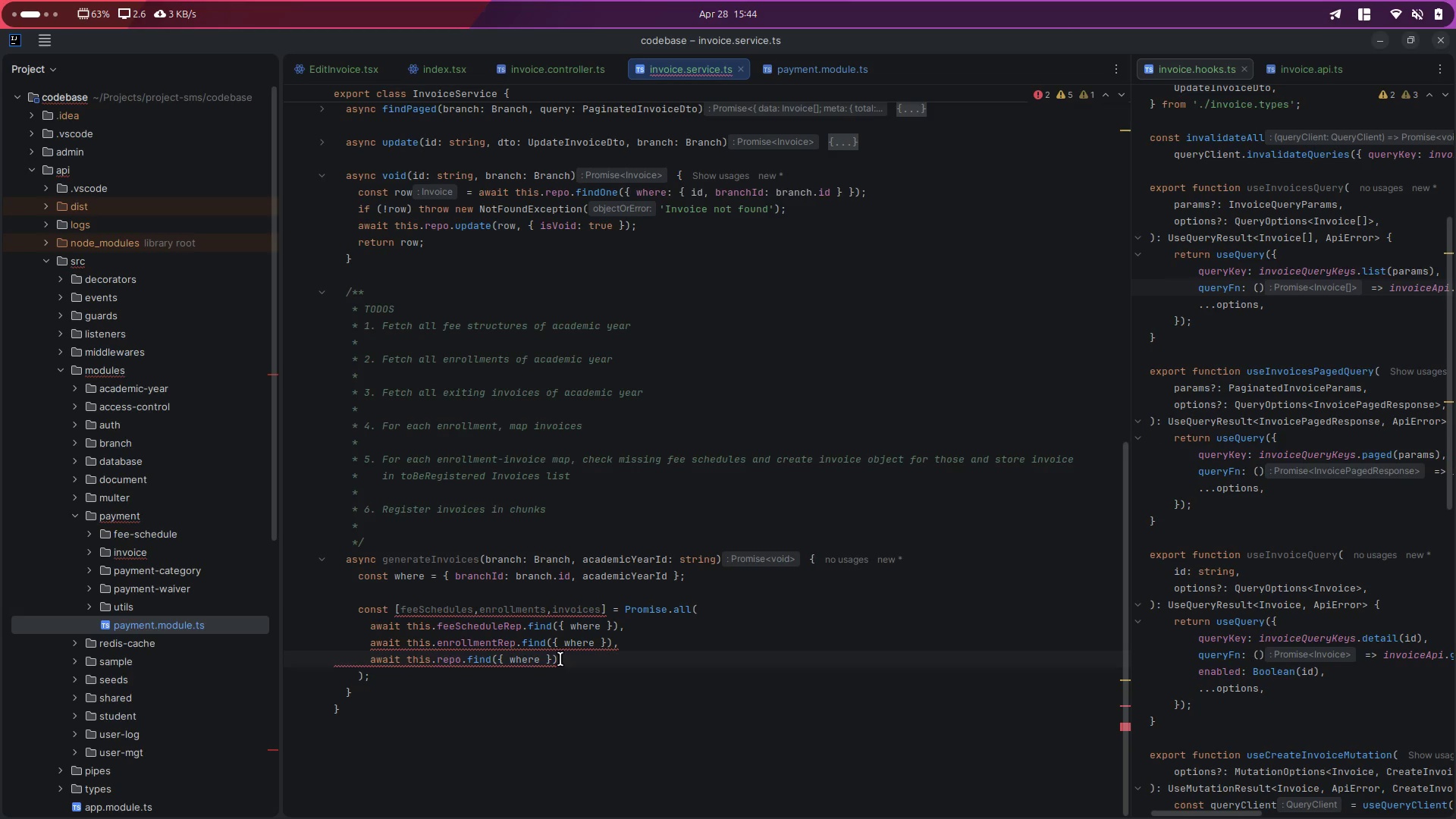 
key(Control+ControlLeft)
 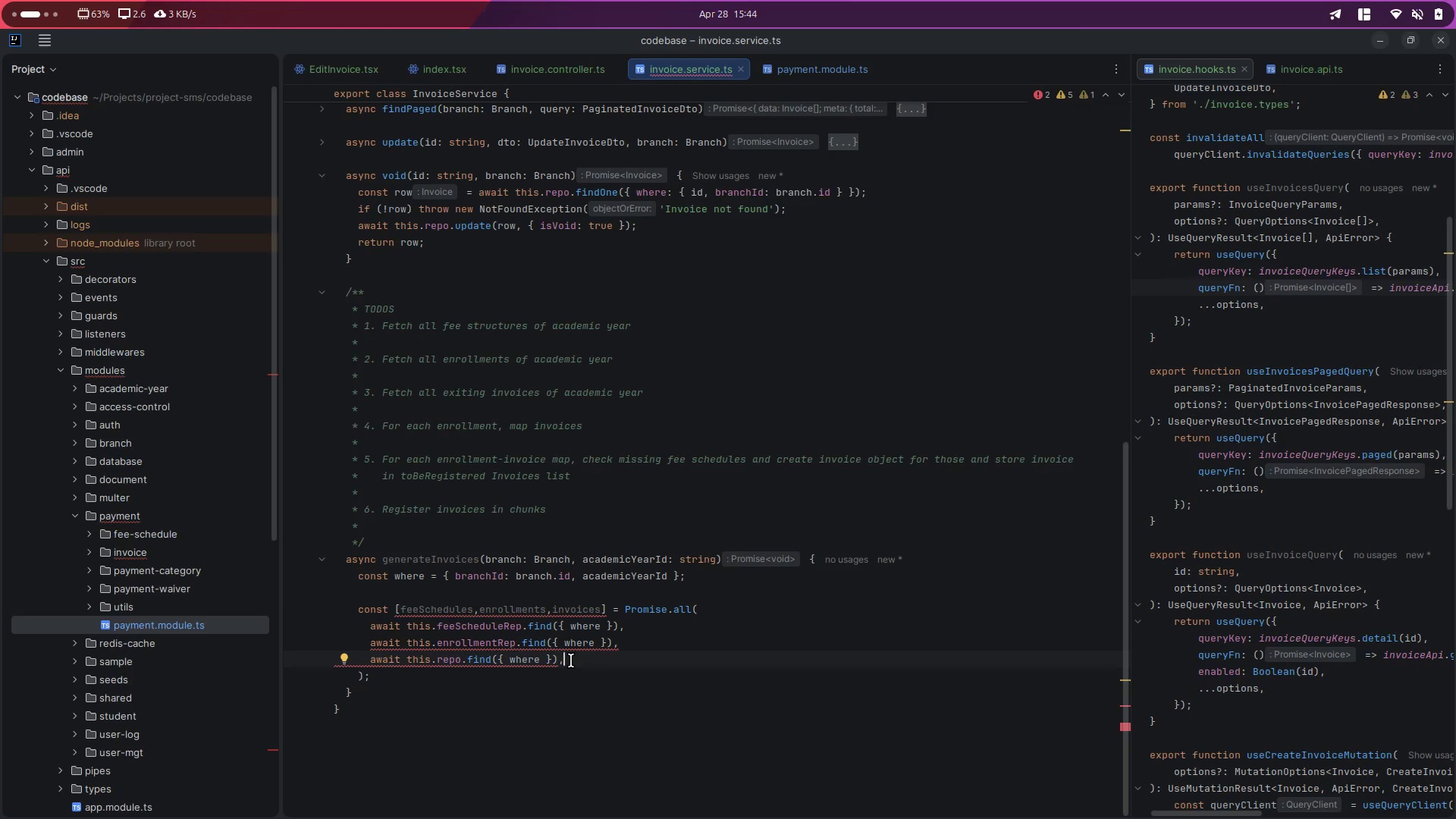 
key(Control+S)
 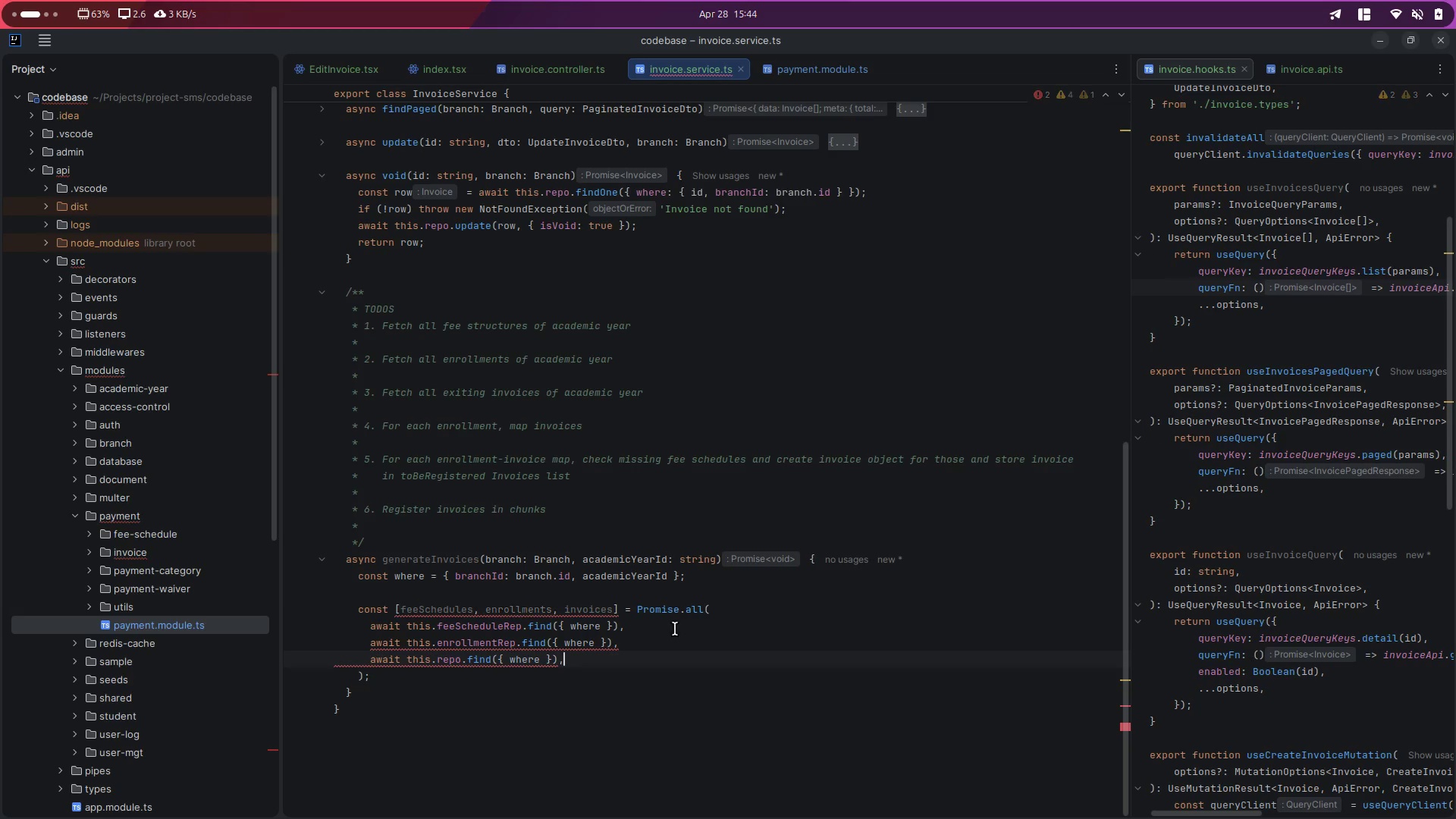 
left_click([649, 674])
 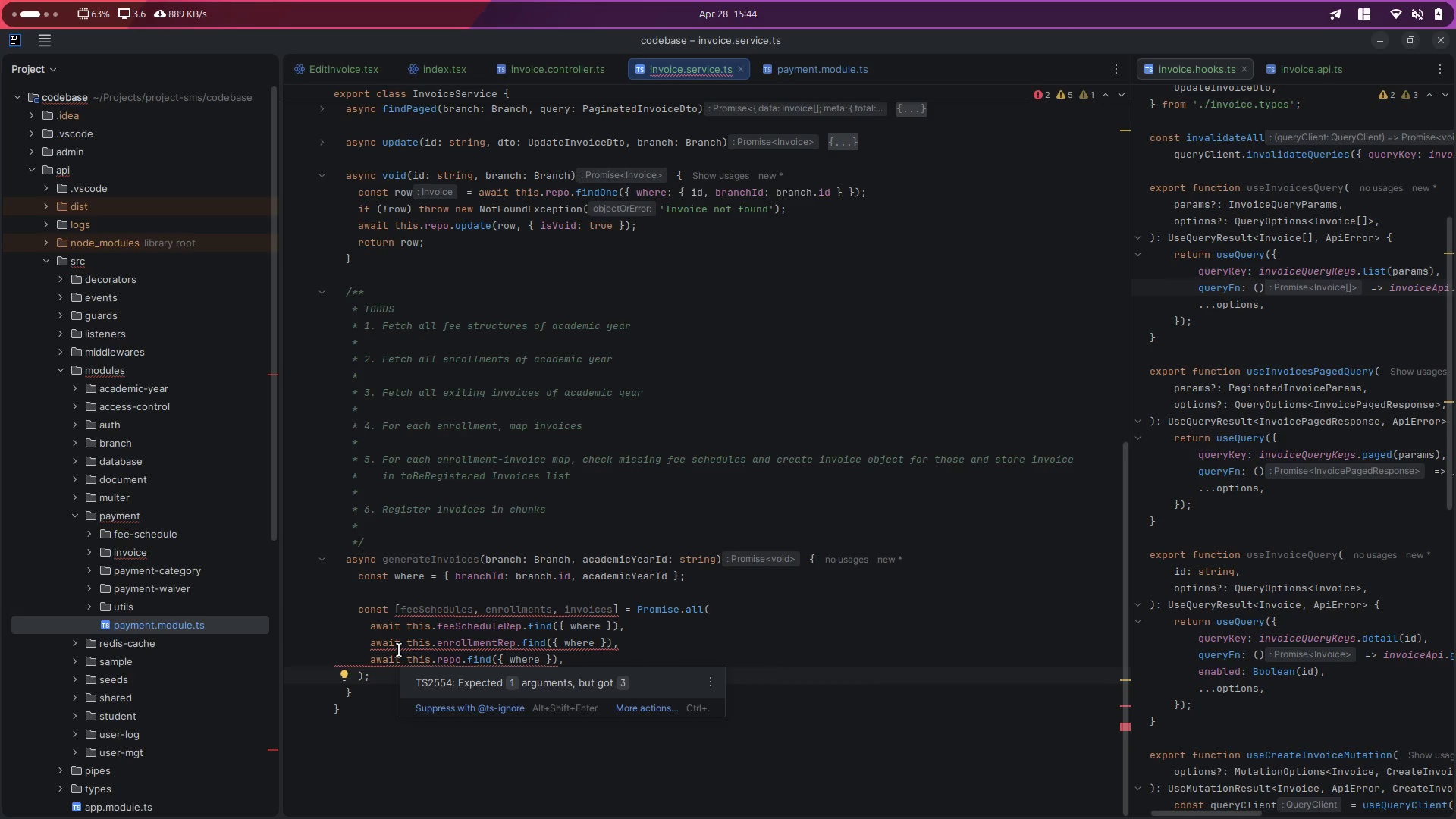 
wait(7.07)
 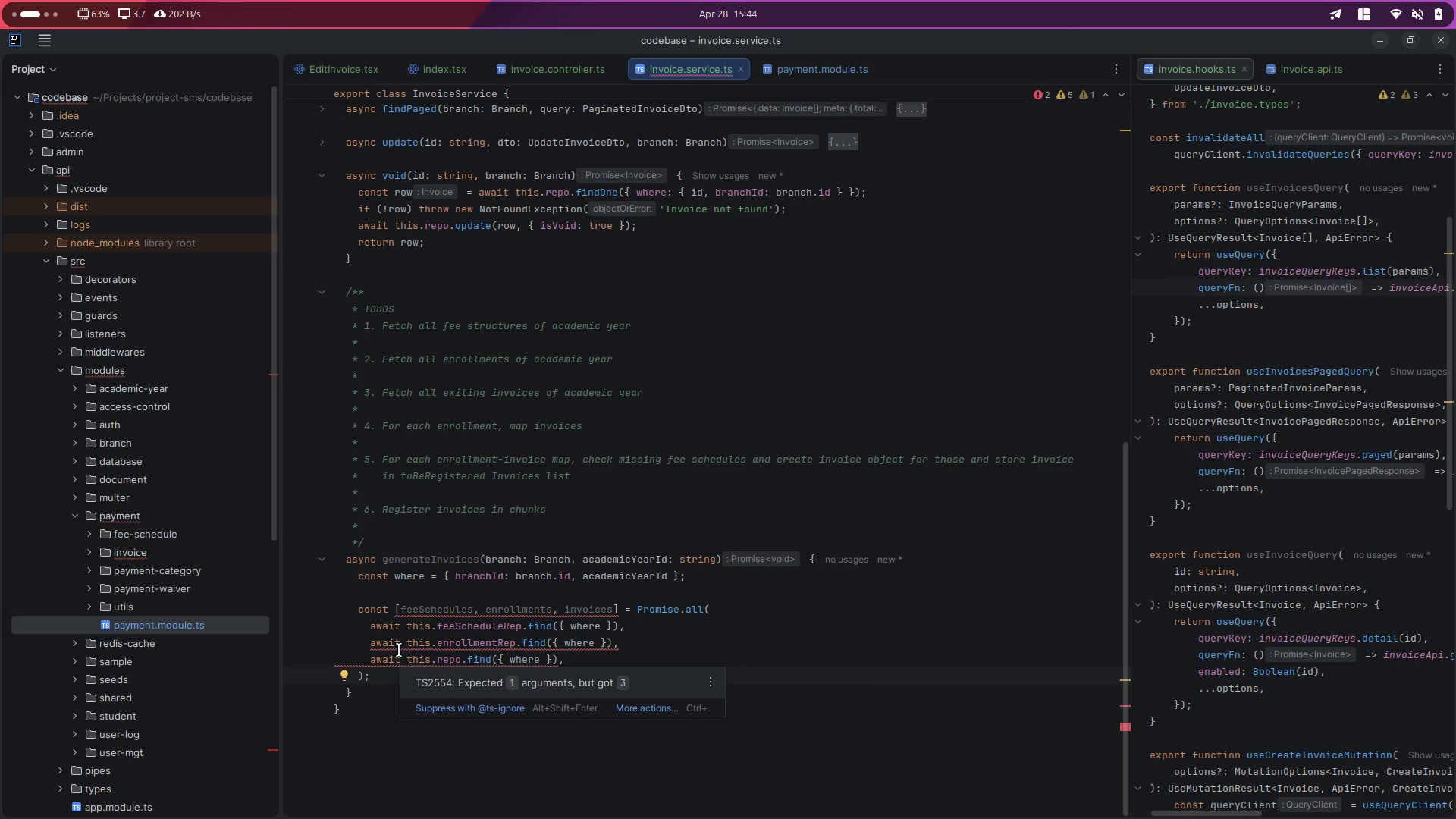 
left_click([381, 679])
 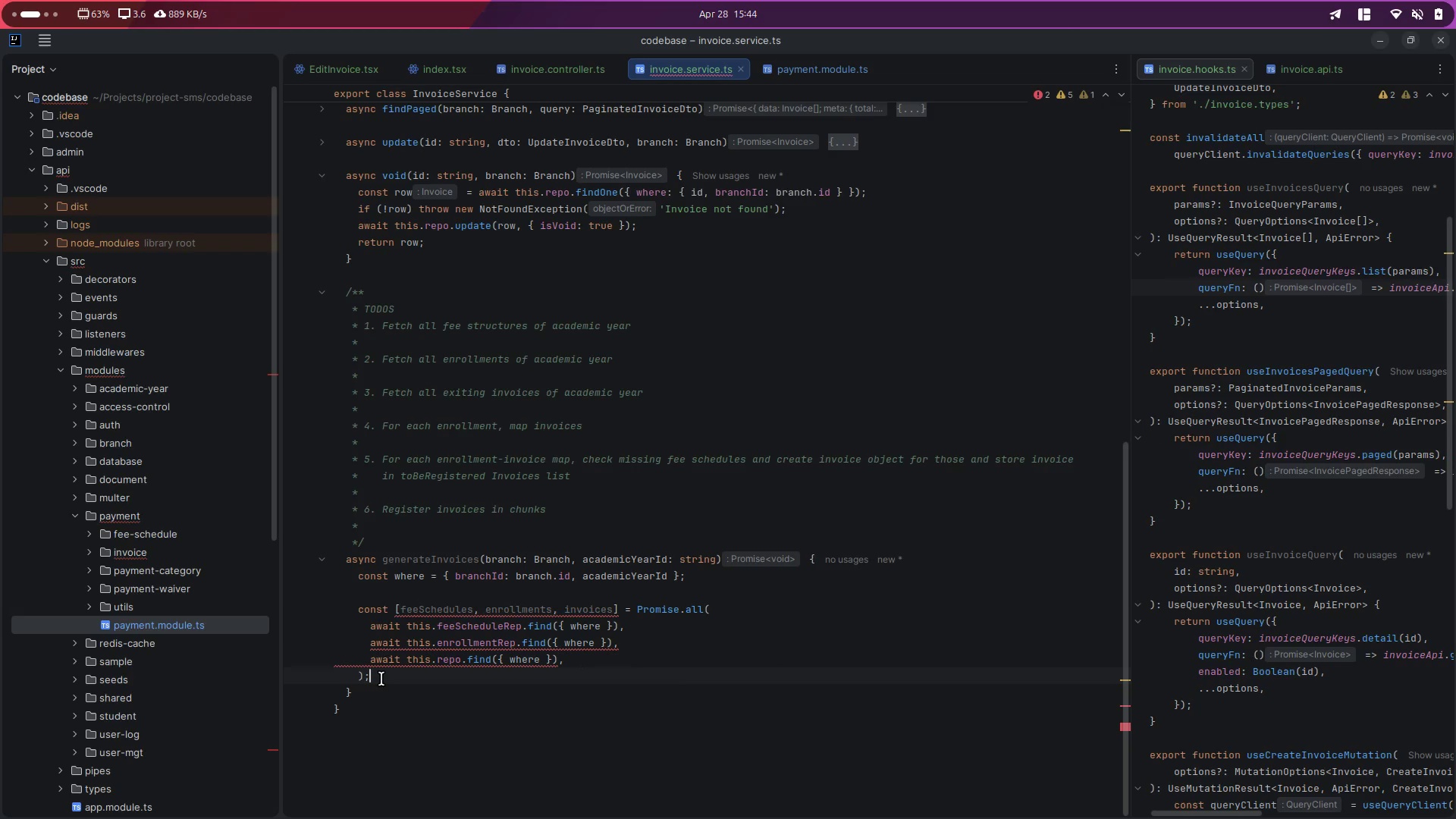 
key(Enter)
 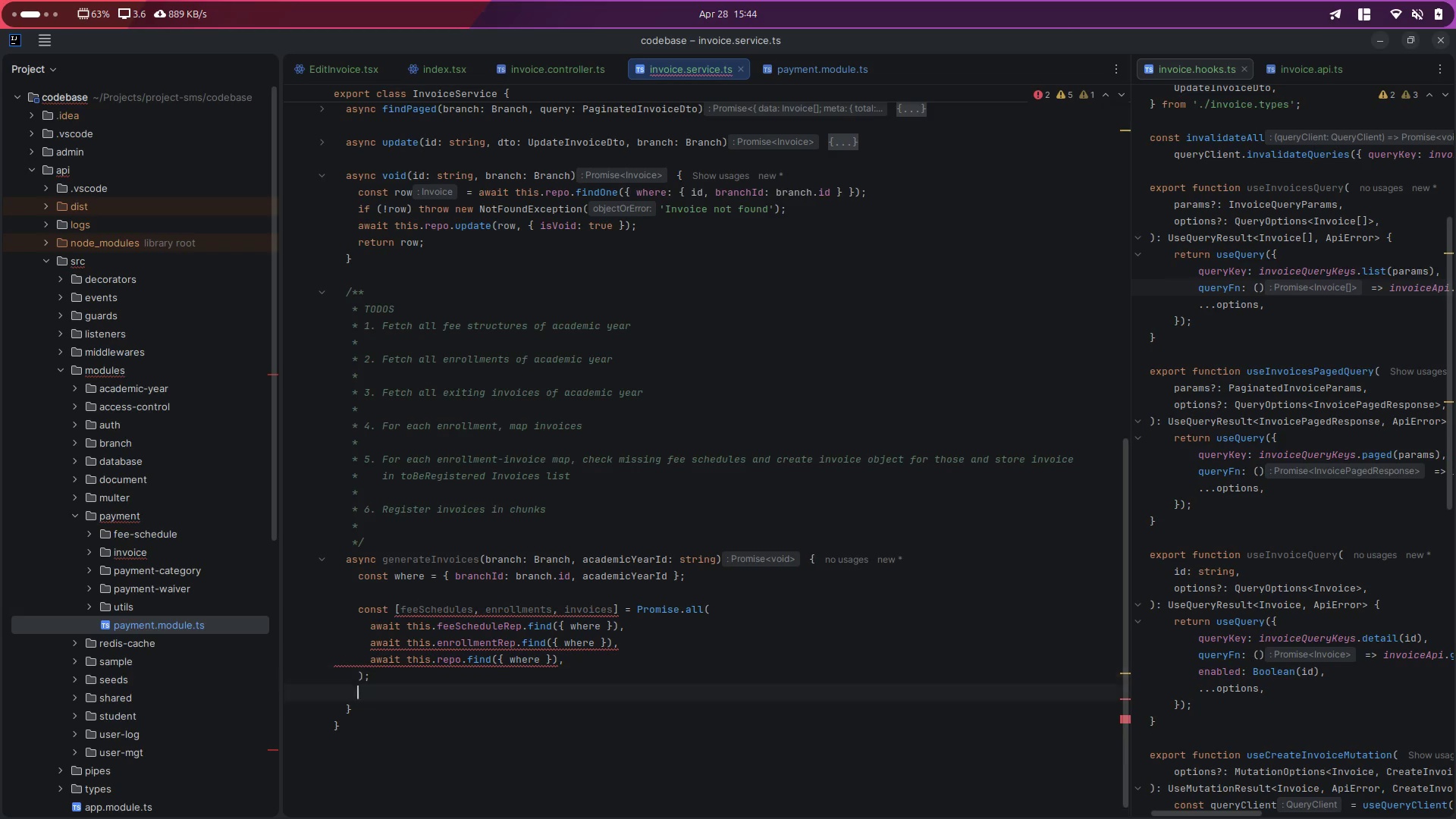 
key(Enter)
 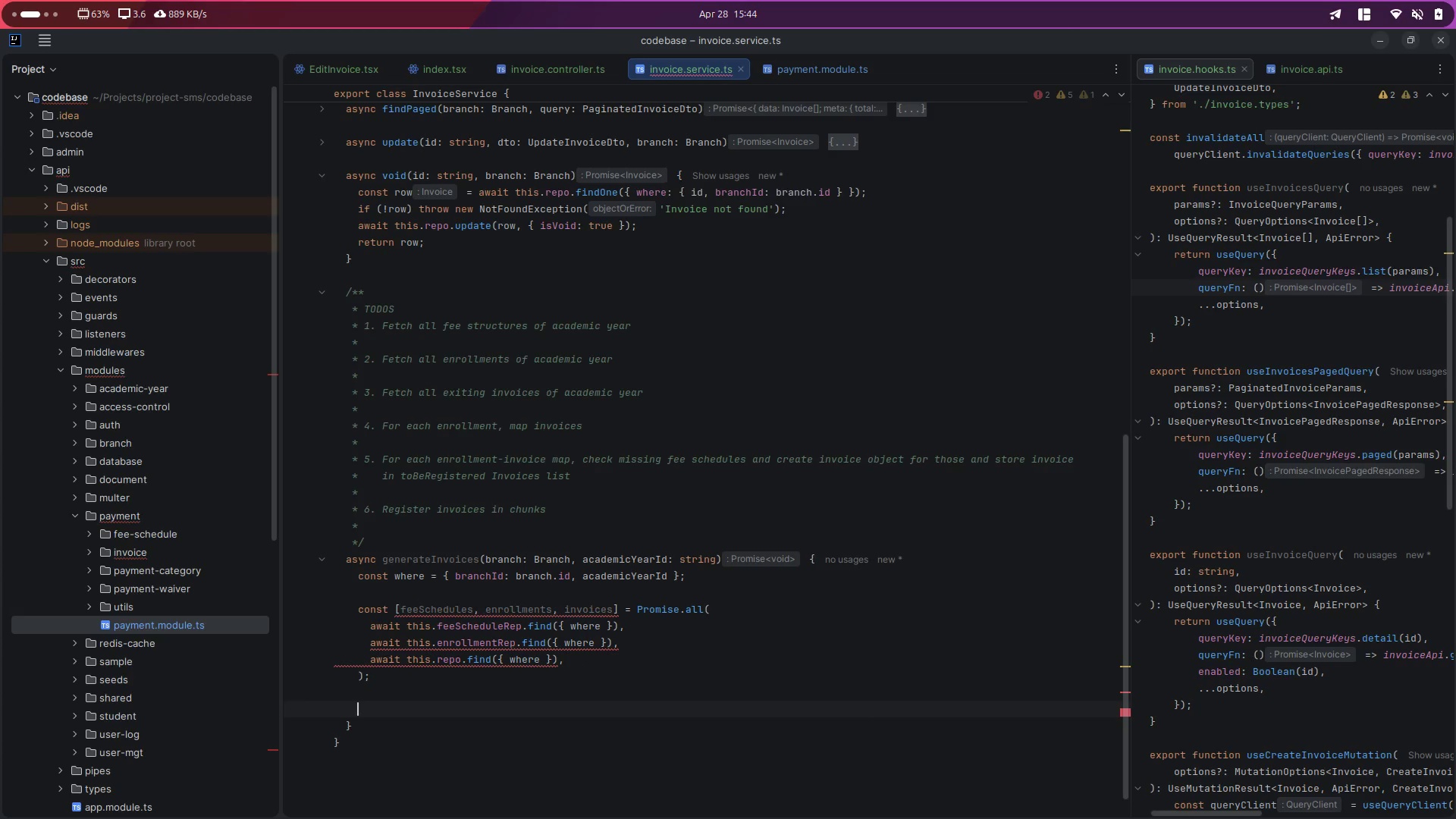 
key(F)
 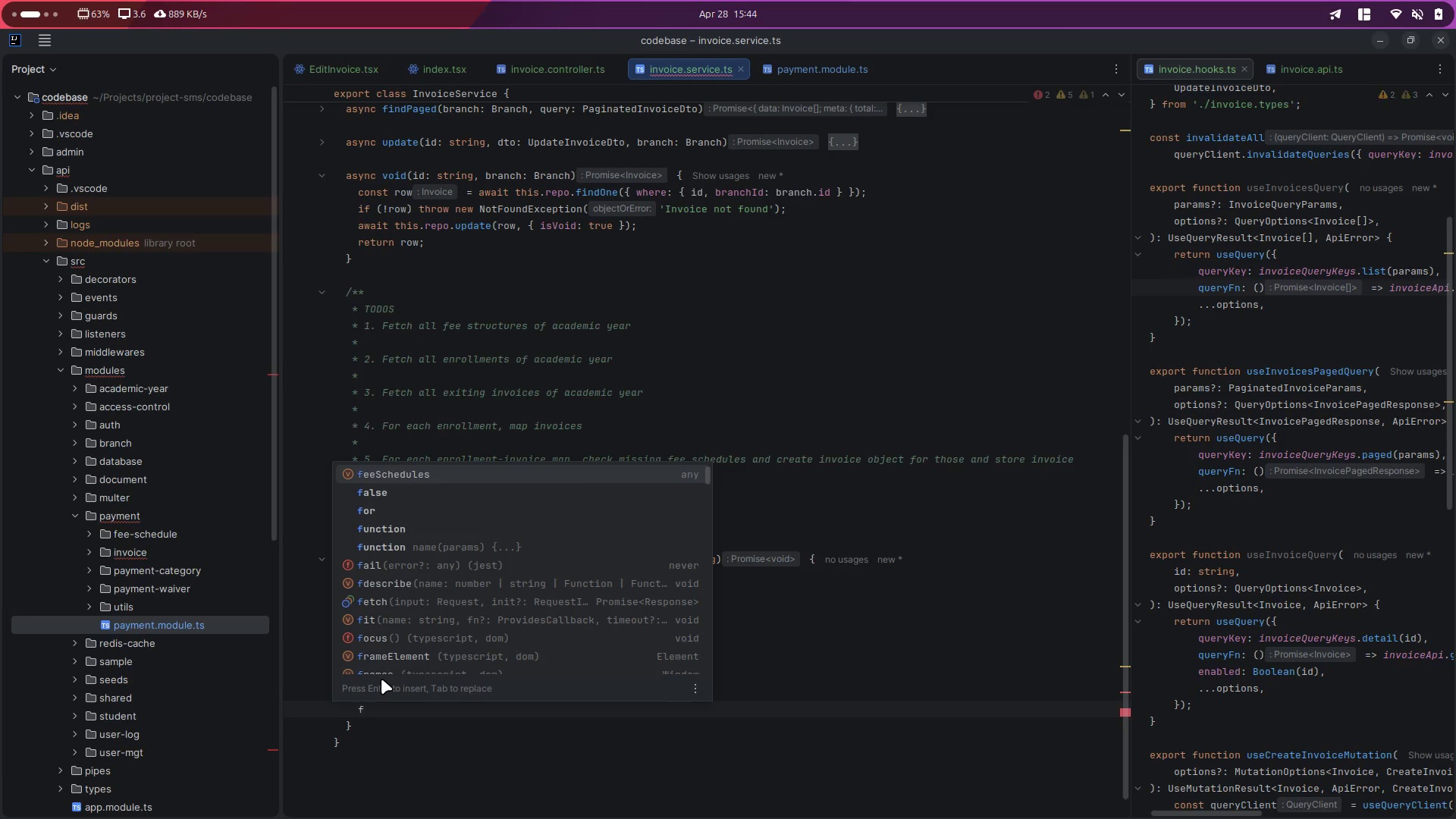 
key(Enter)
 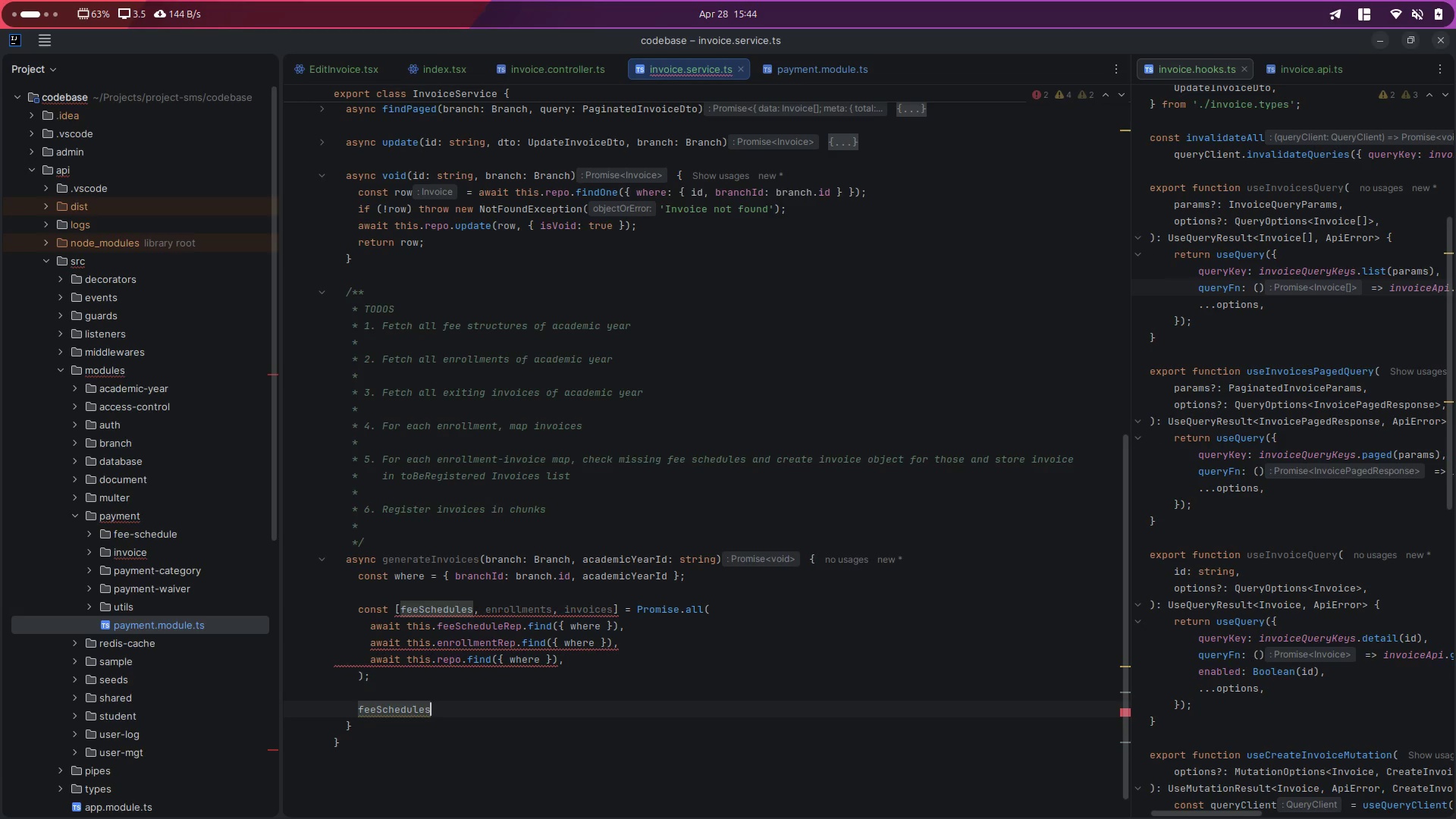 
key(Period)
 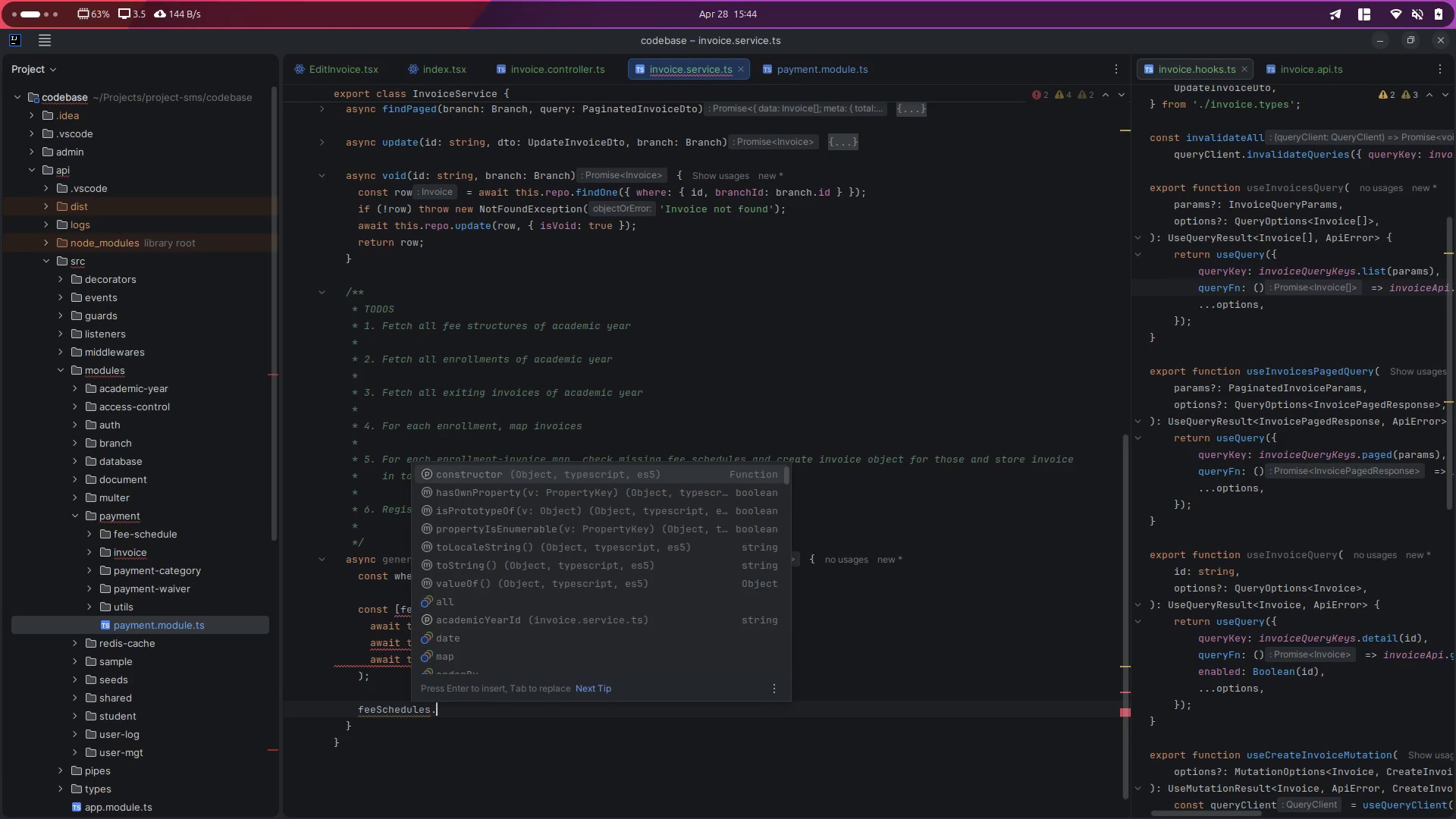 
type(forea)
 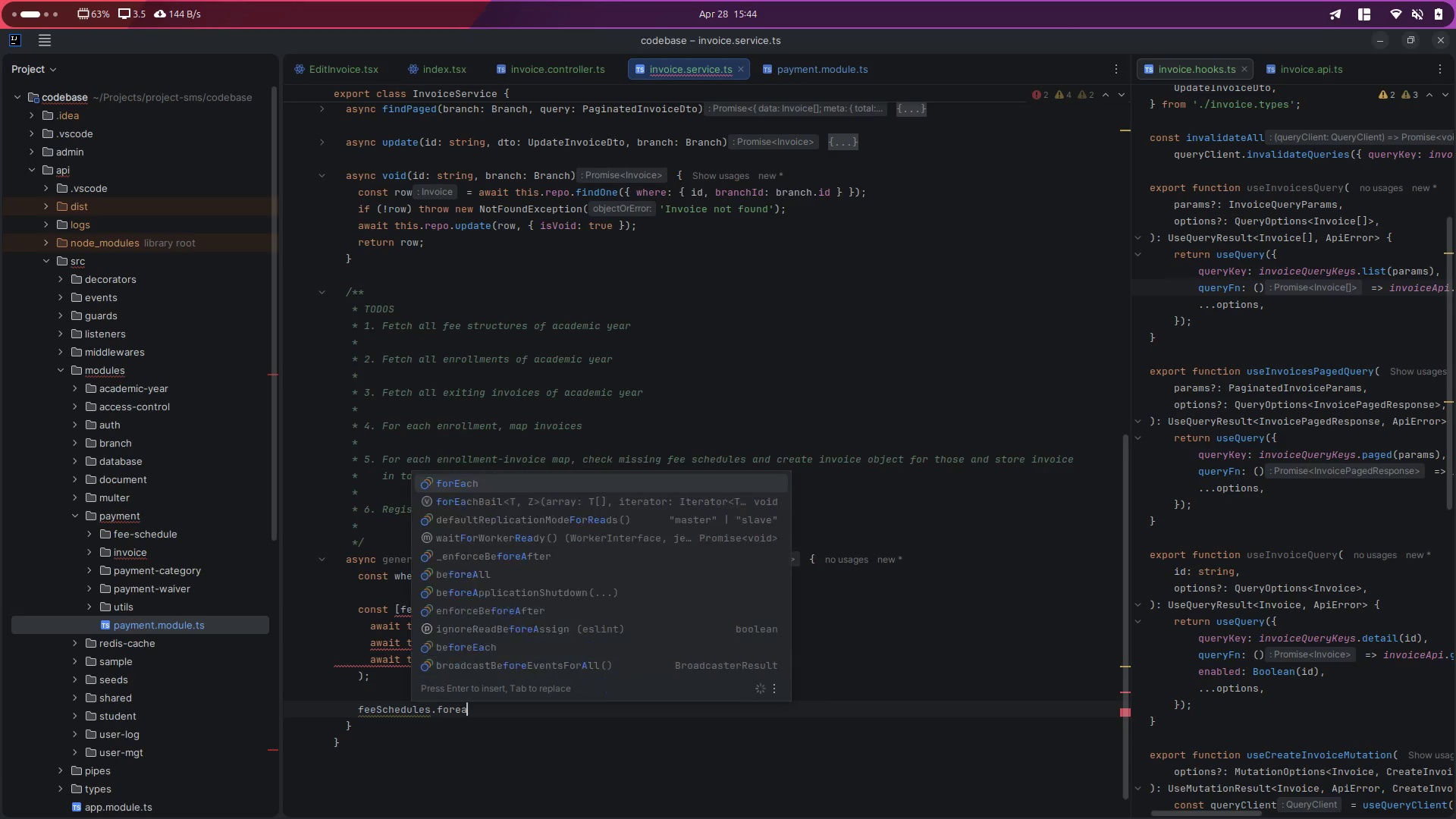 
key(Enter)
 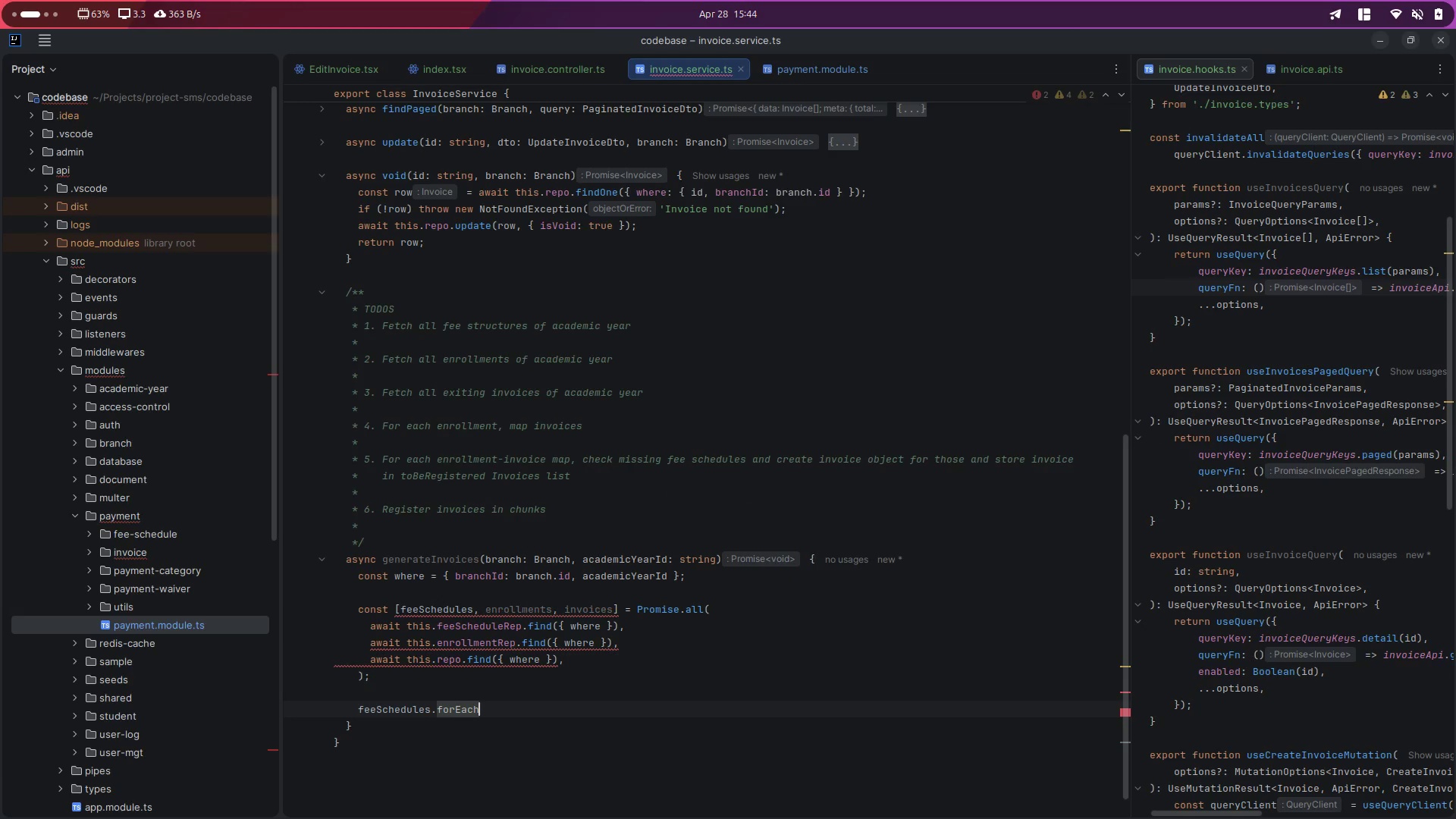 
type((e => {)
key(Backspace)
type(({)
 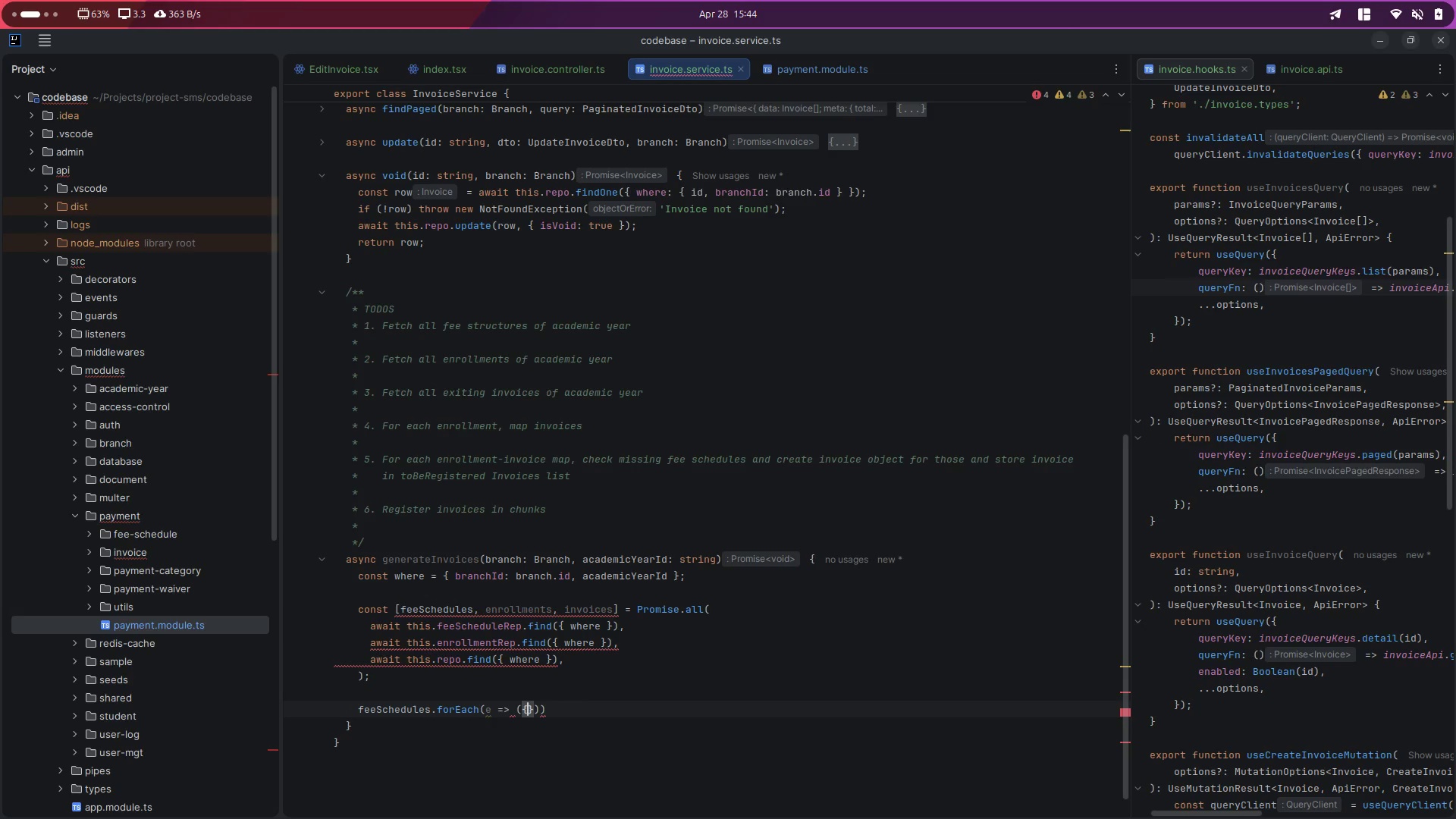 
left_click([573, 685])
 